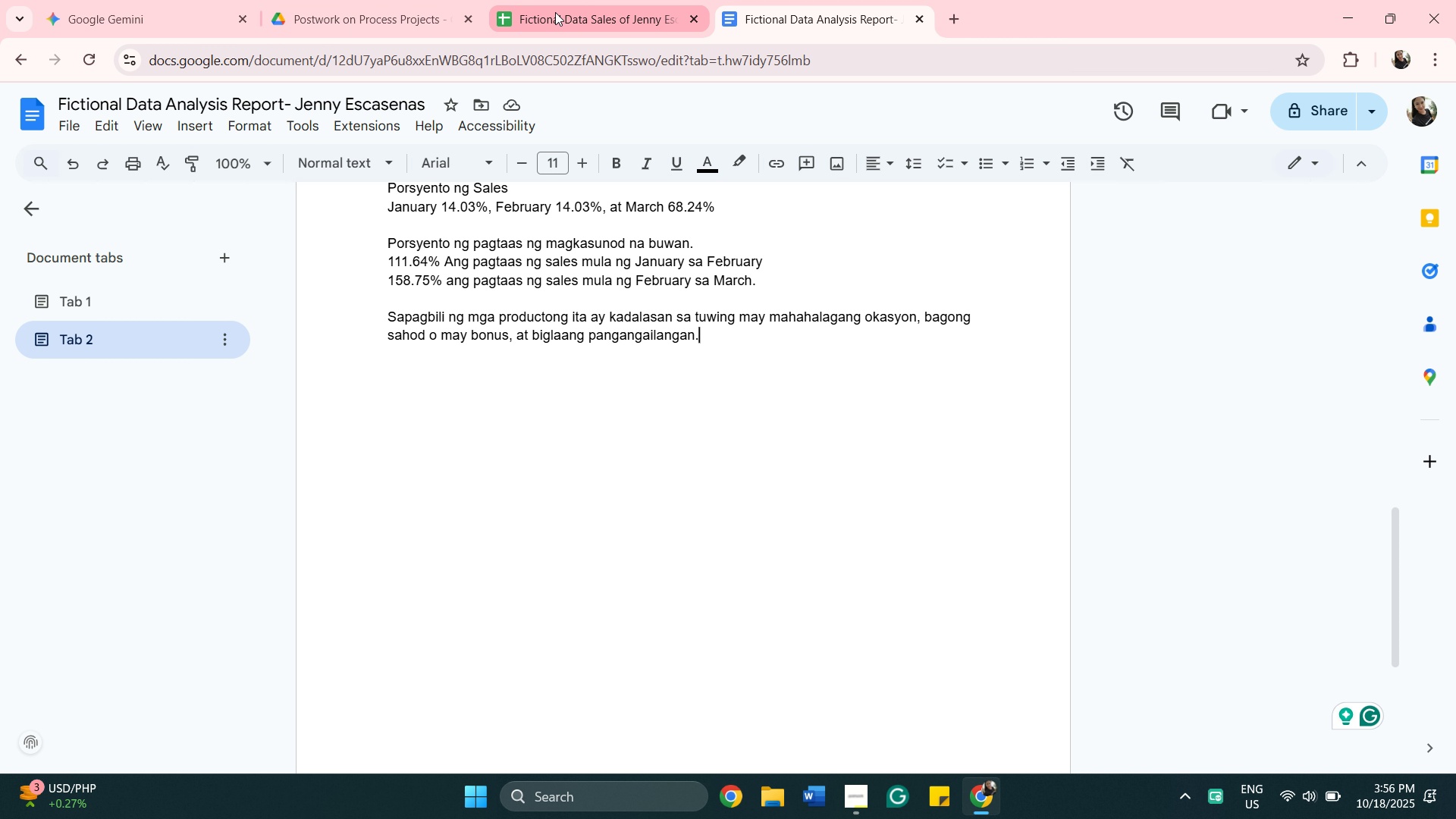 
left_click([795, 8])
 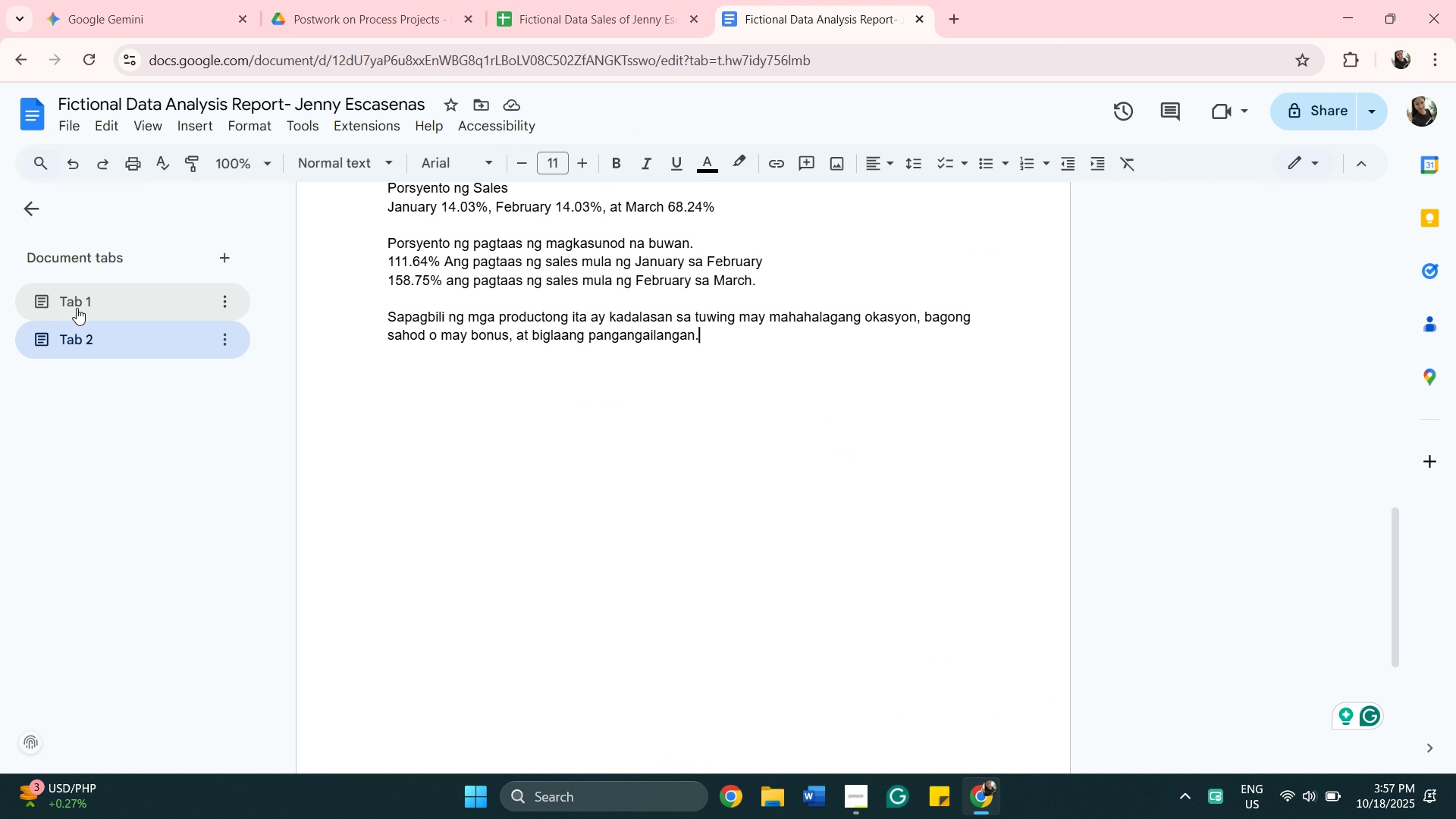 
left_click([79, 307])
 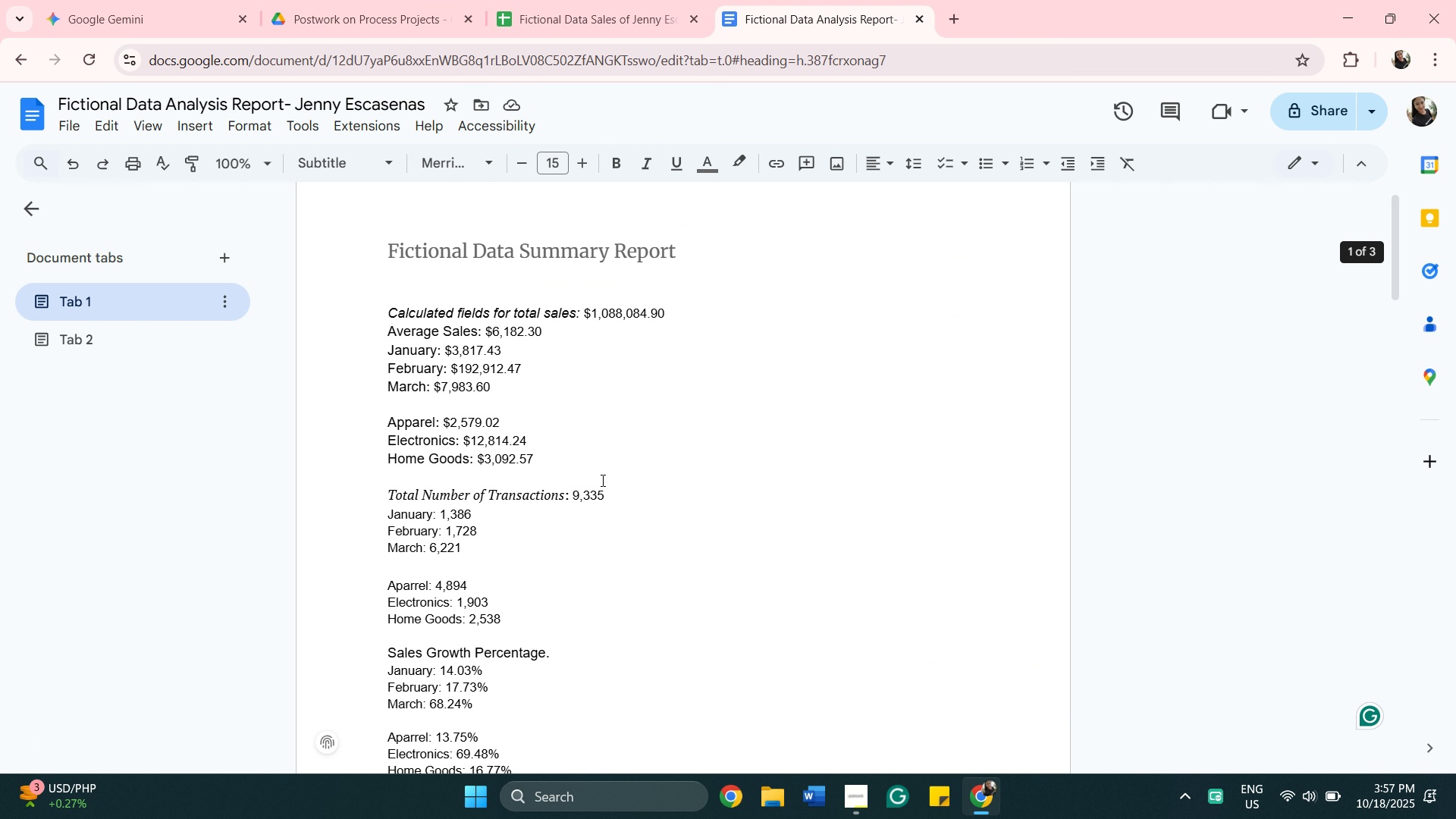 
scroll: coordinate [620, 476], scroll_direction: down, amount: 17.0
 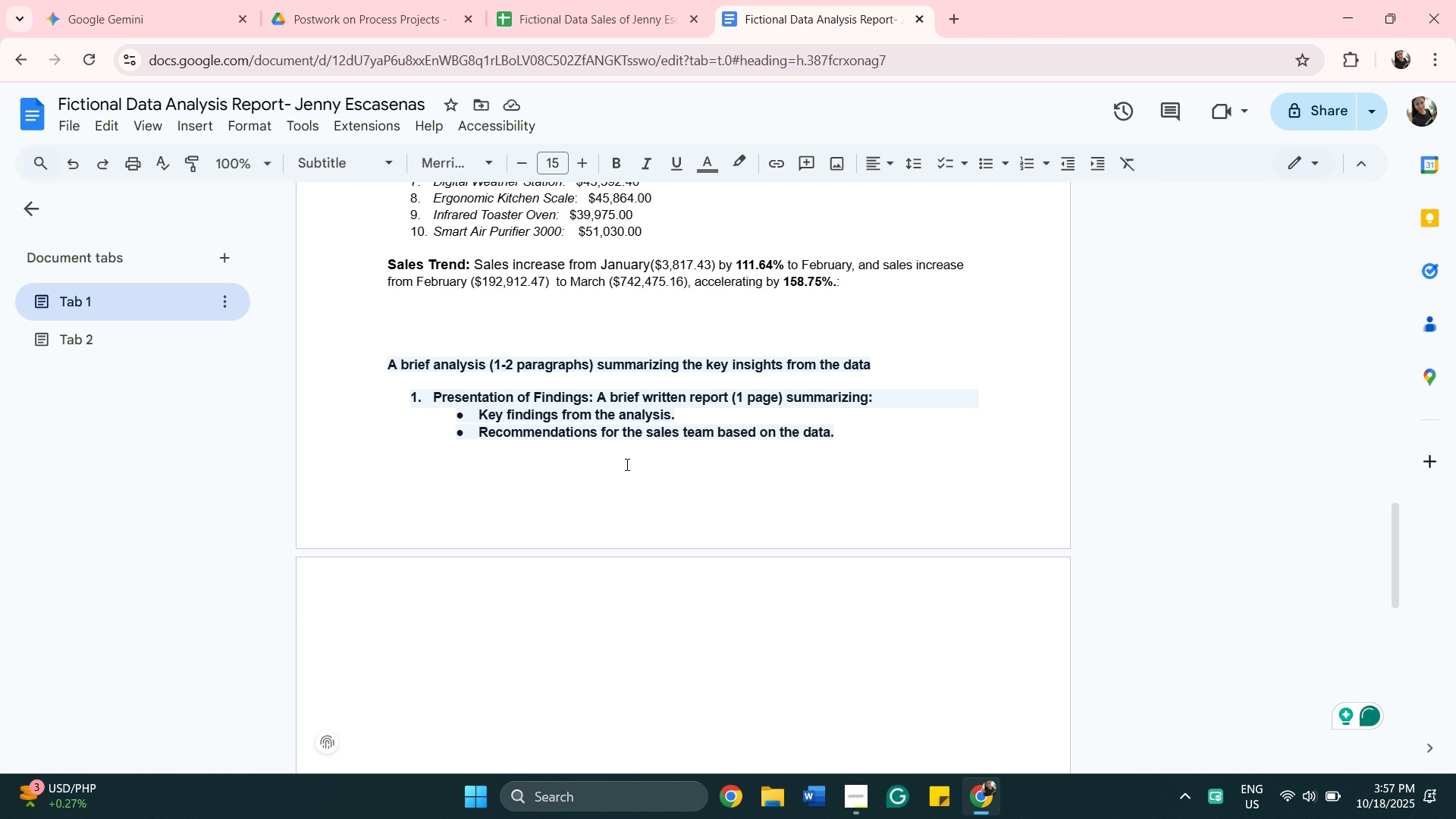 
left_click([626, 464])
 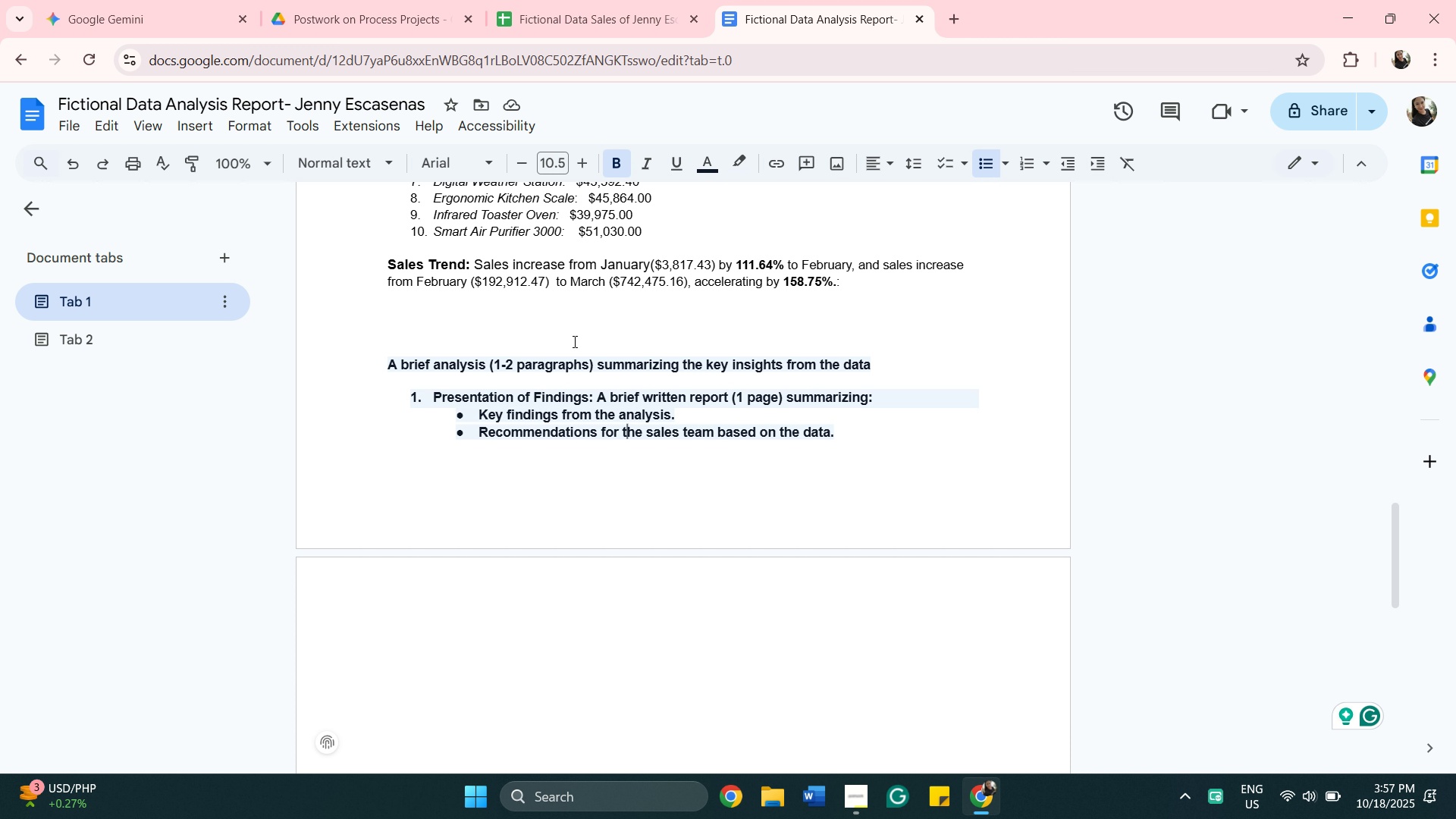 
wait(9.29)
 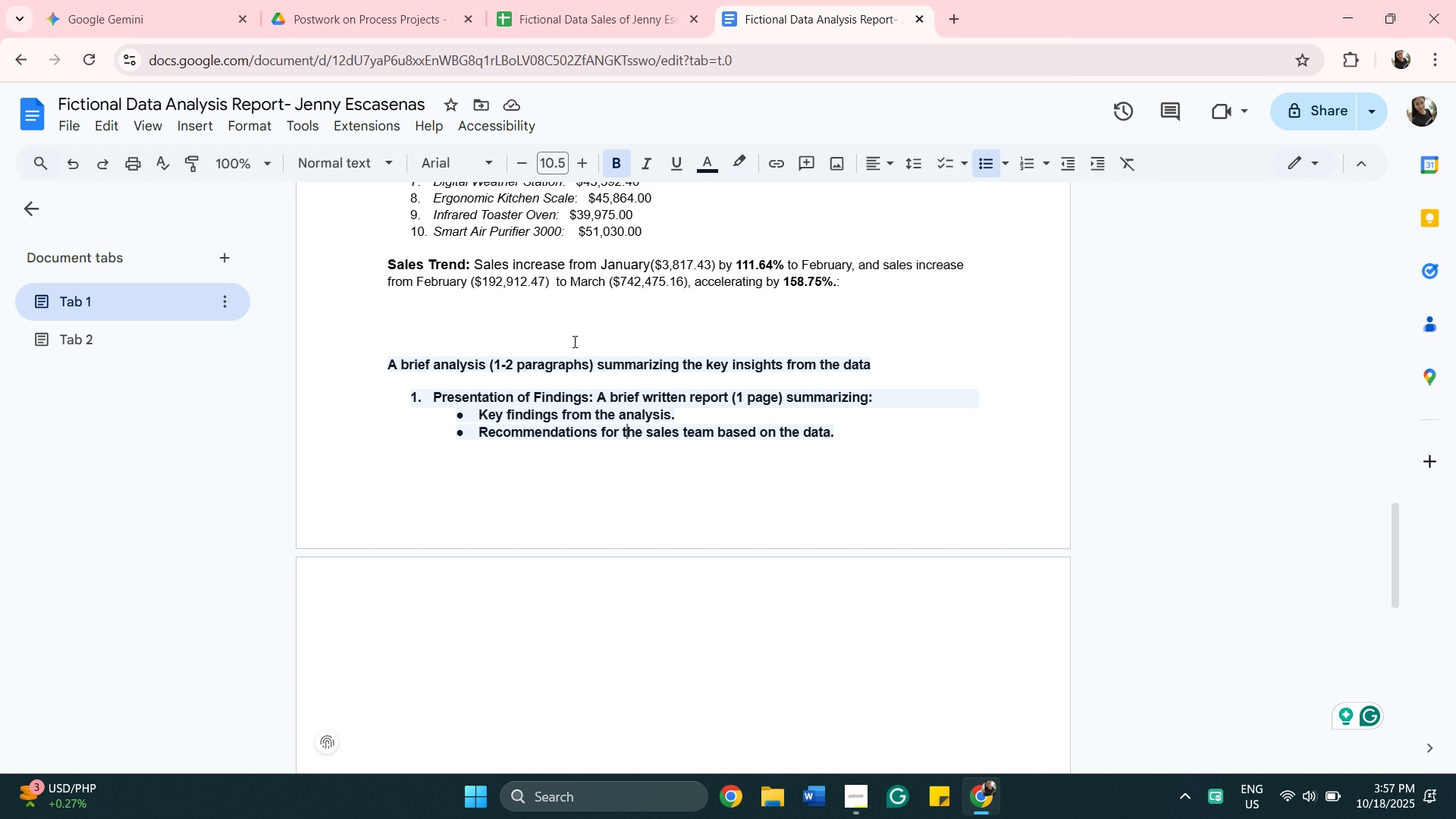 
mouse_move([380, 29])
 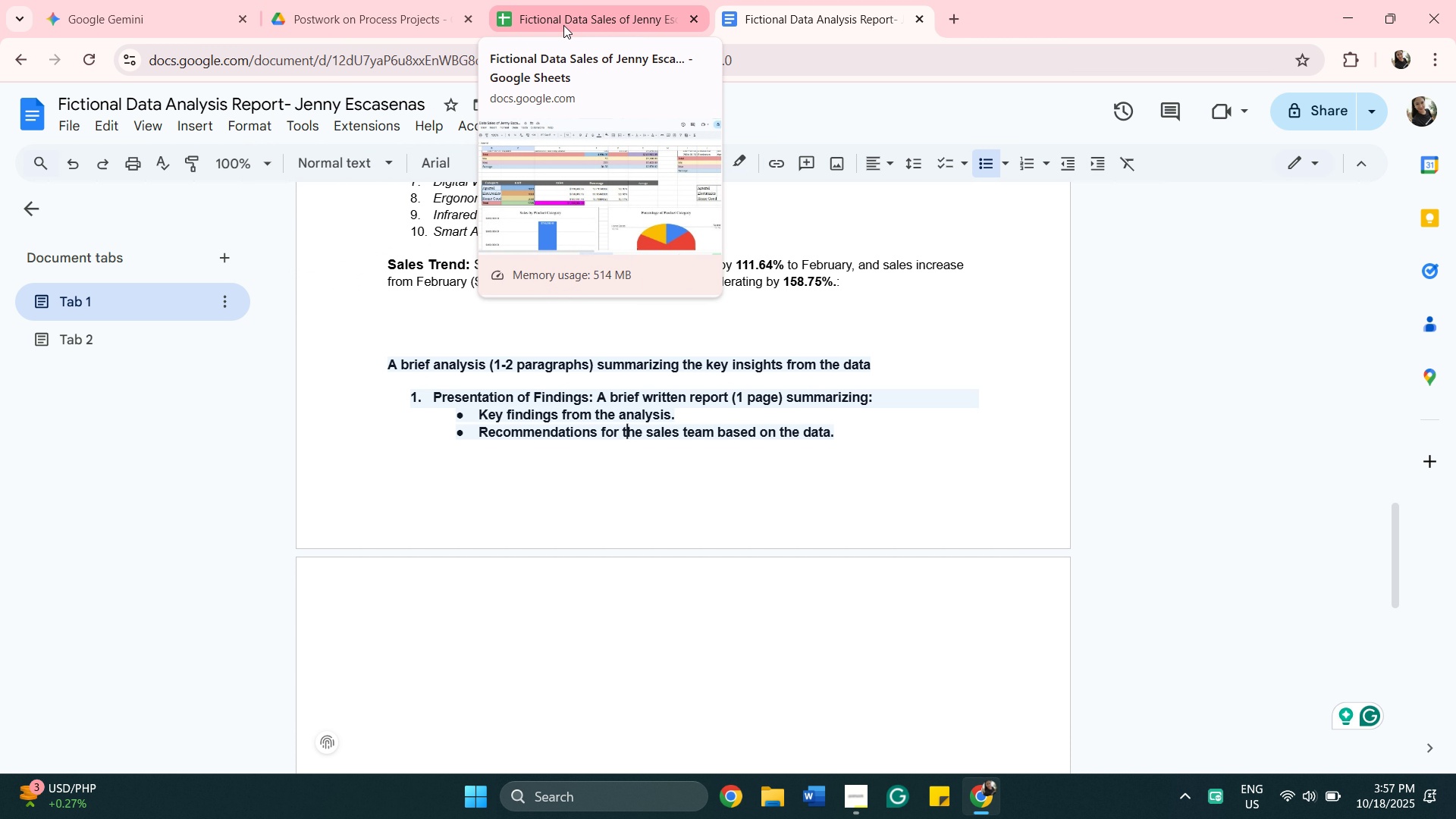 
left_click([563, 25])
 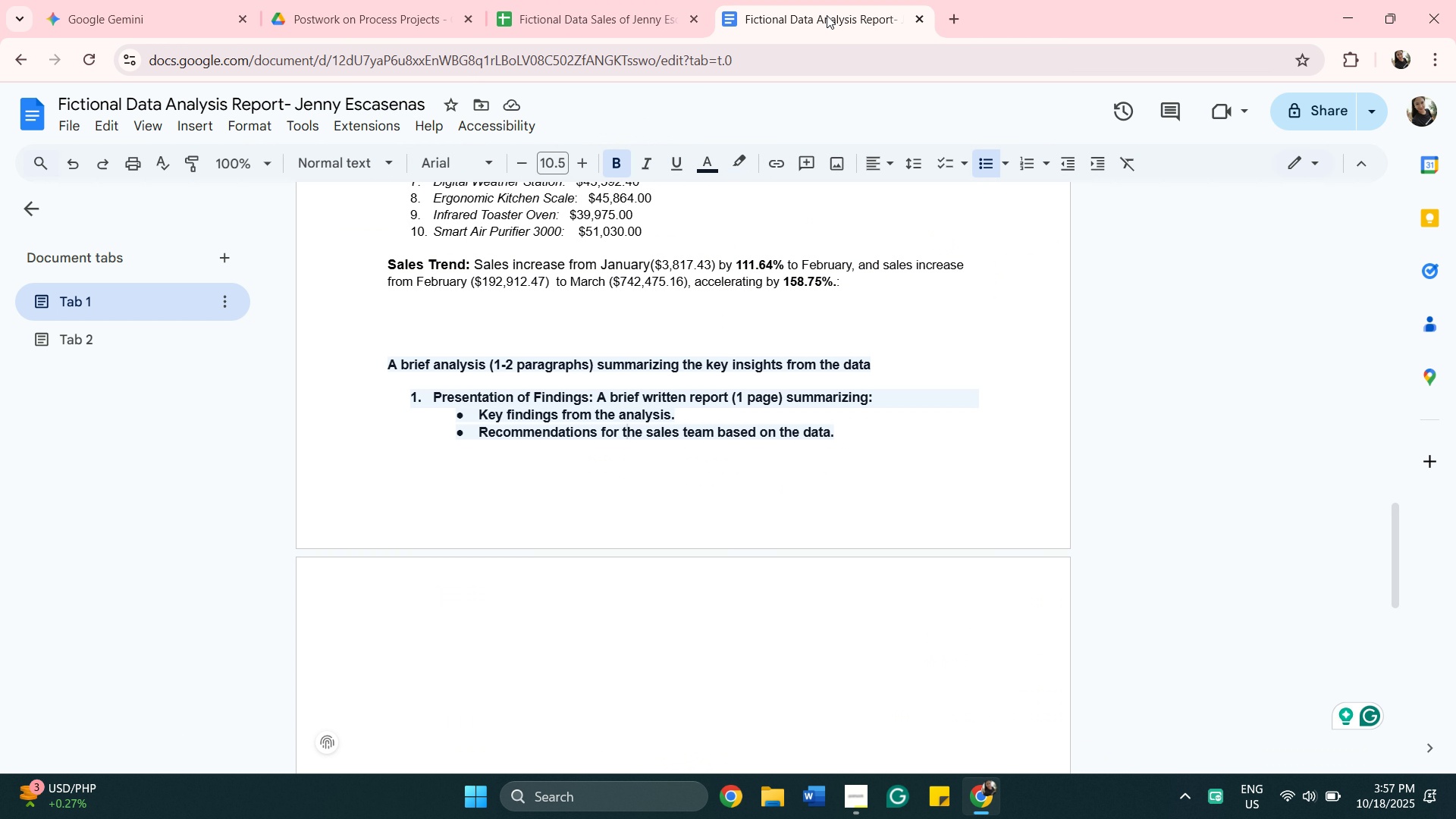 
left_click([827, 15])
 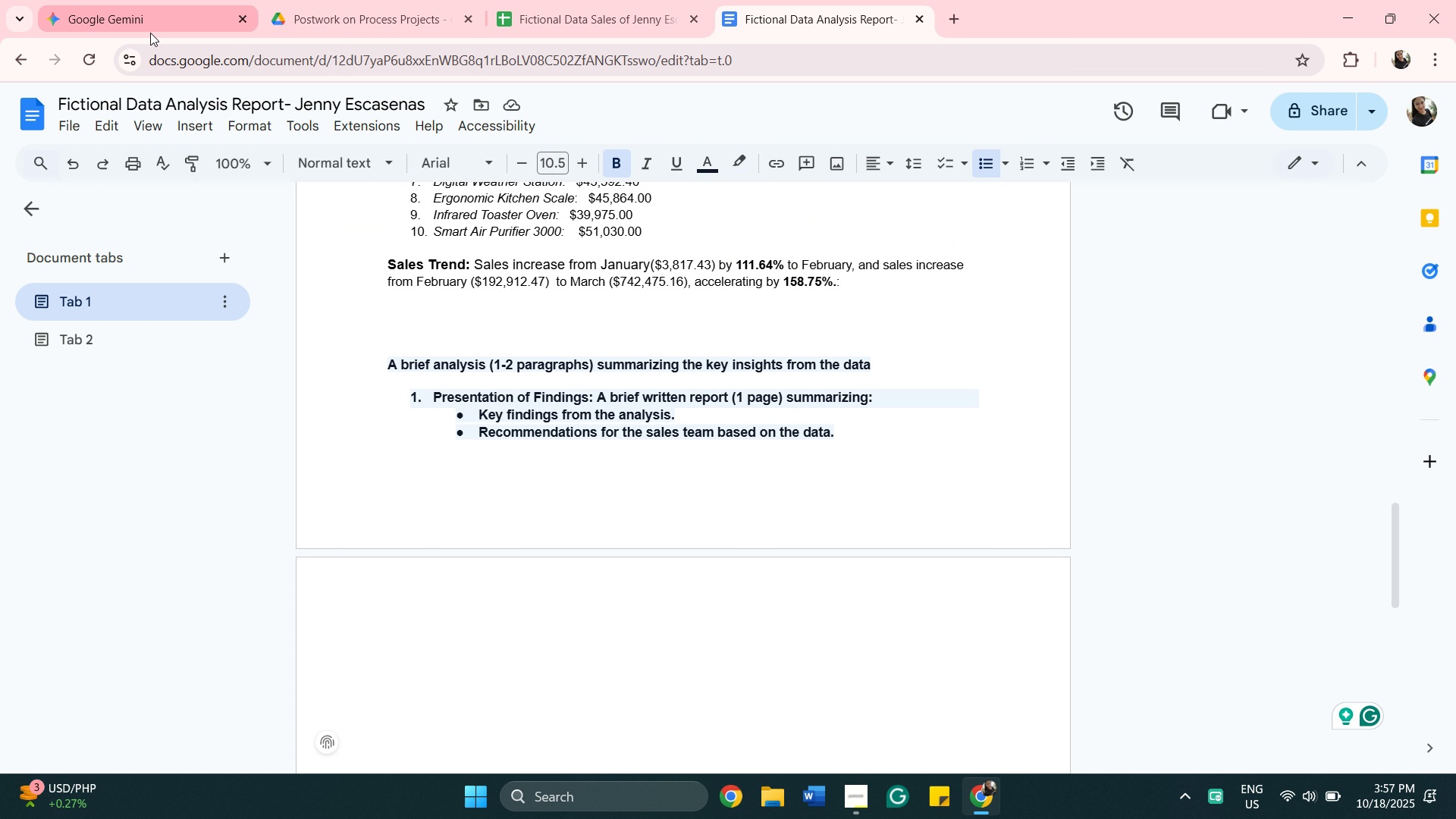 
mouse_move([534, 43])
 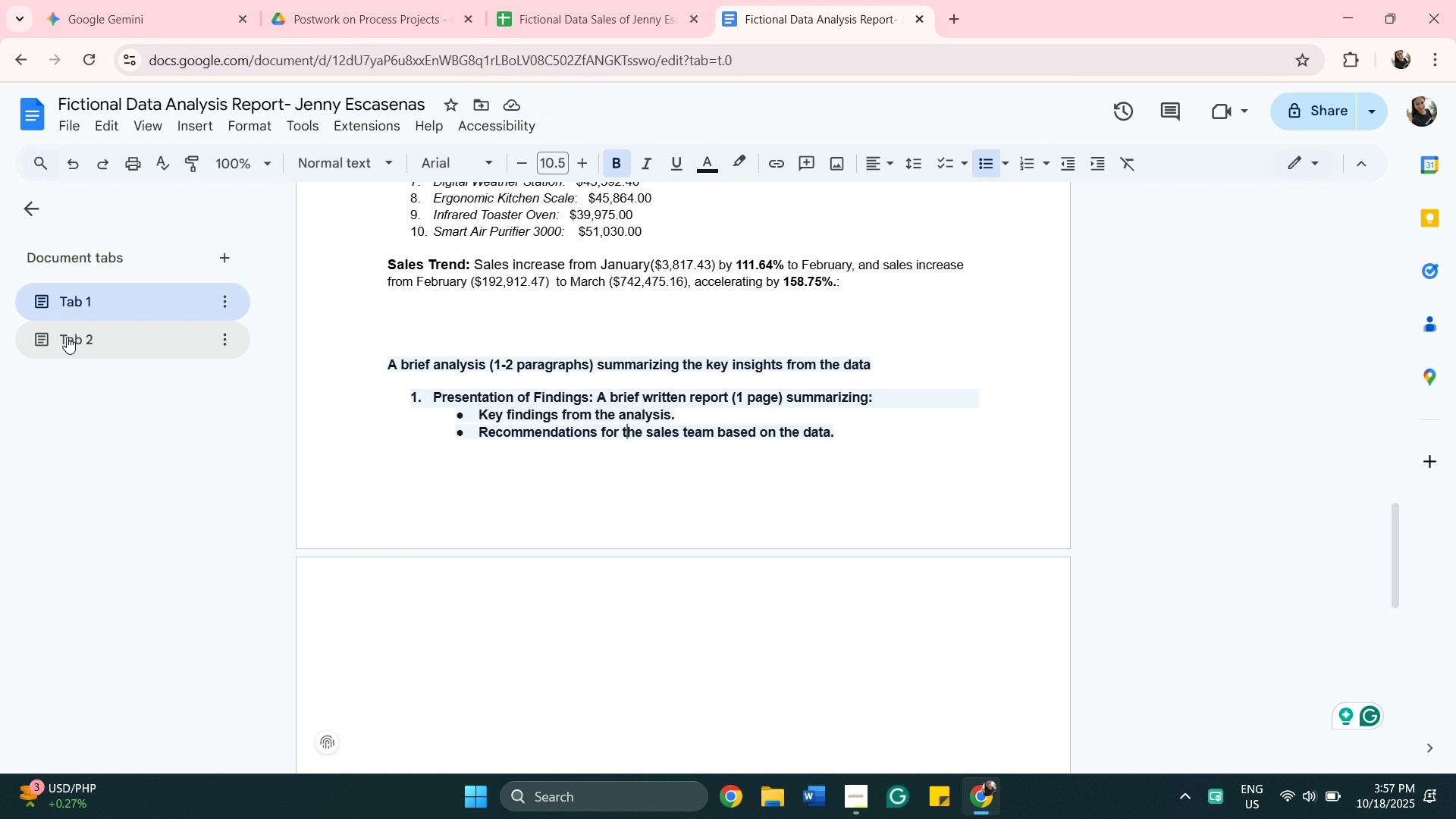 
left_click([67, 337])
 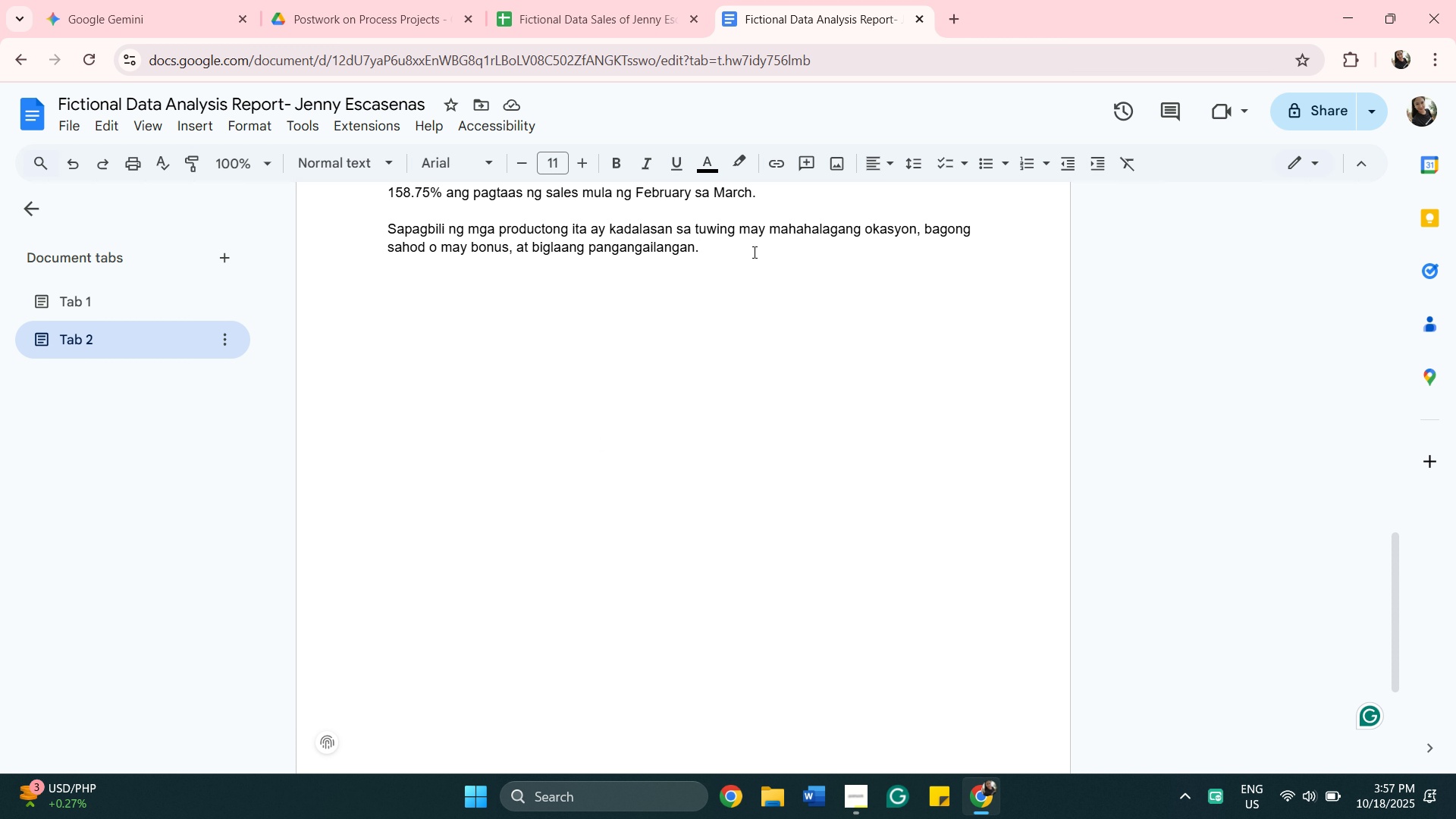 
key(Enter)
 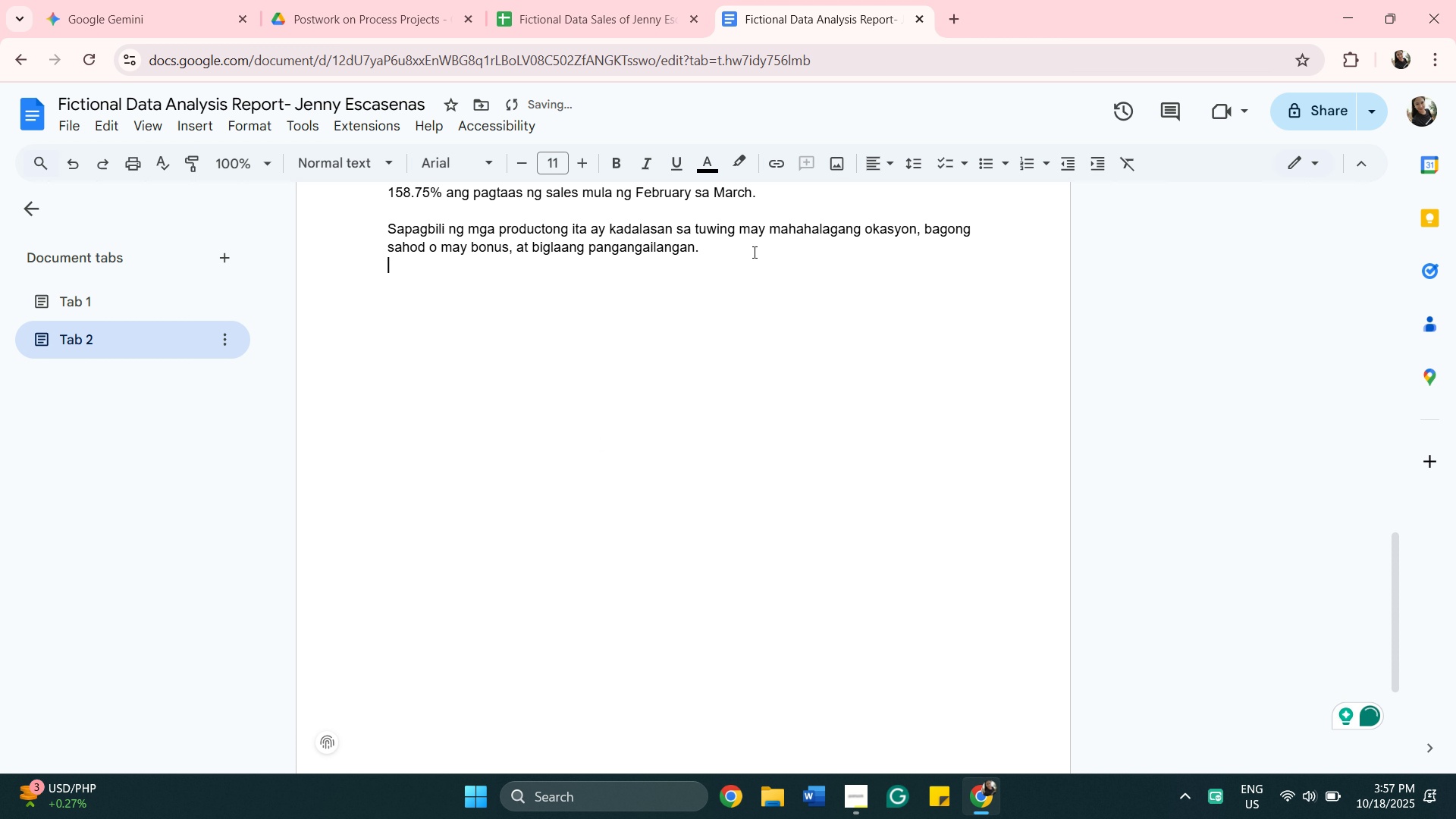 
key(Enter)
 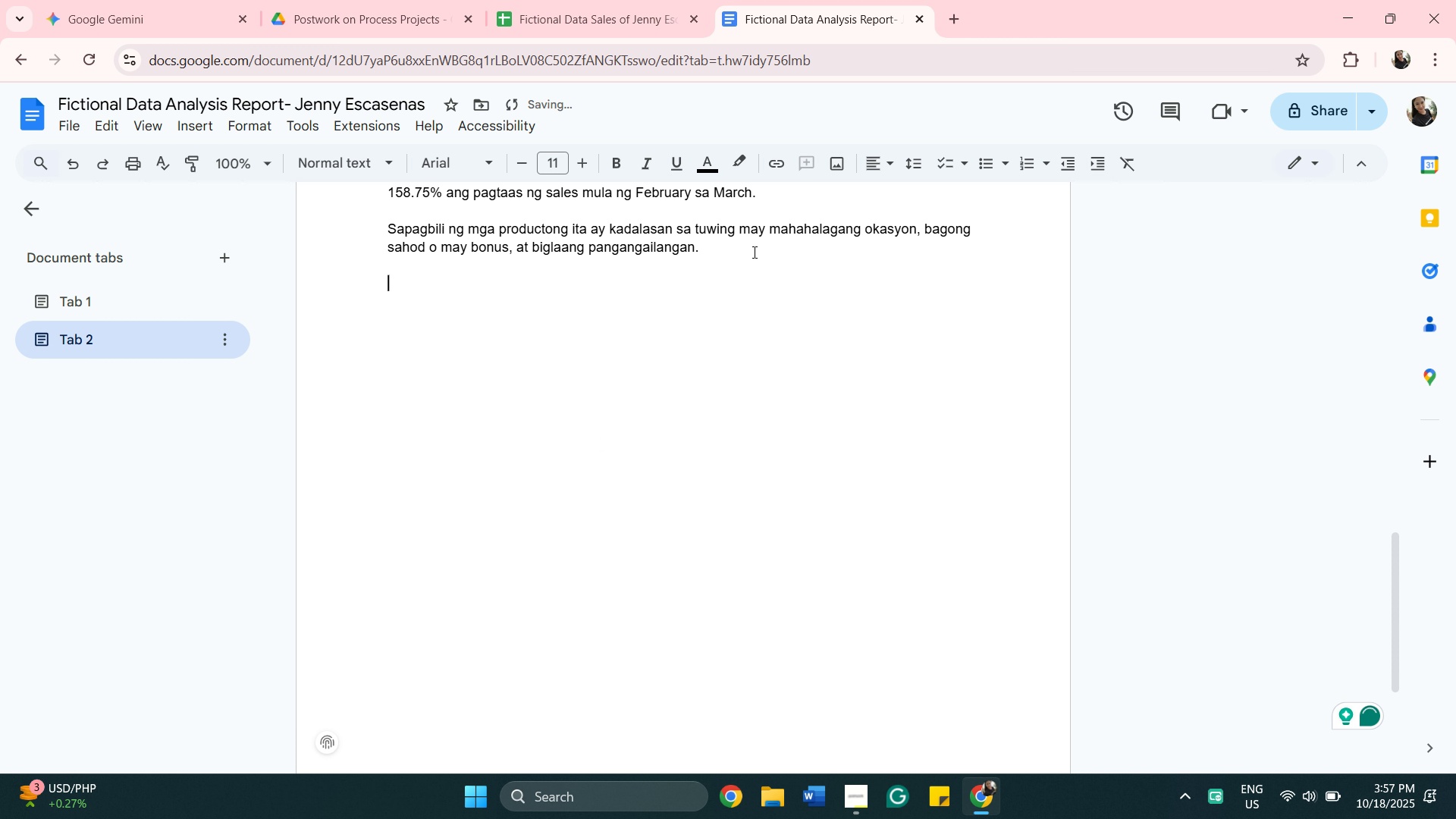 
type(Mgs)
key(Backspace)
type(a rekomendasyon,)
 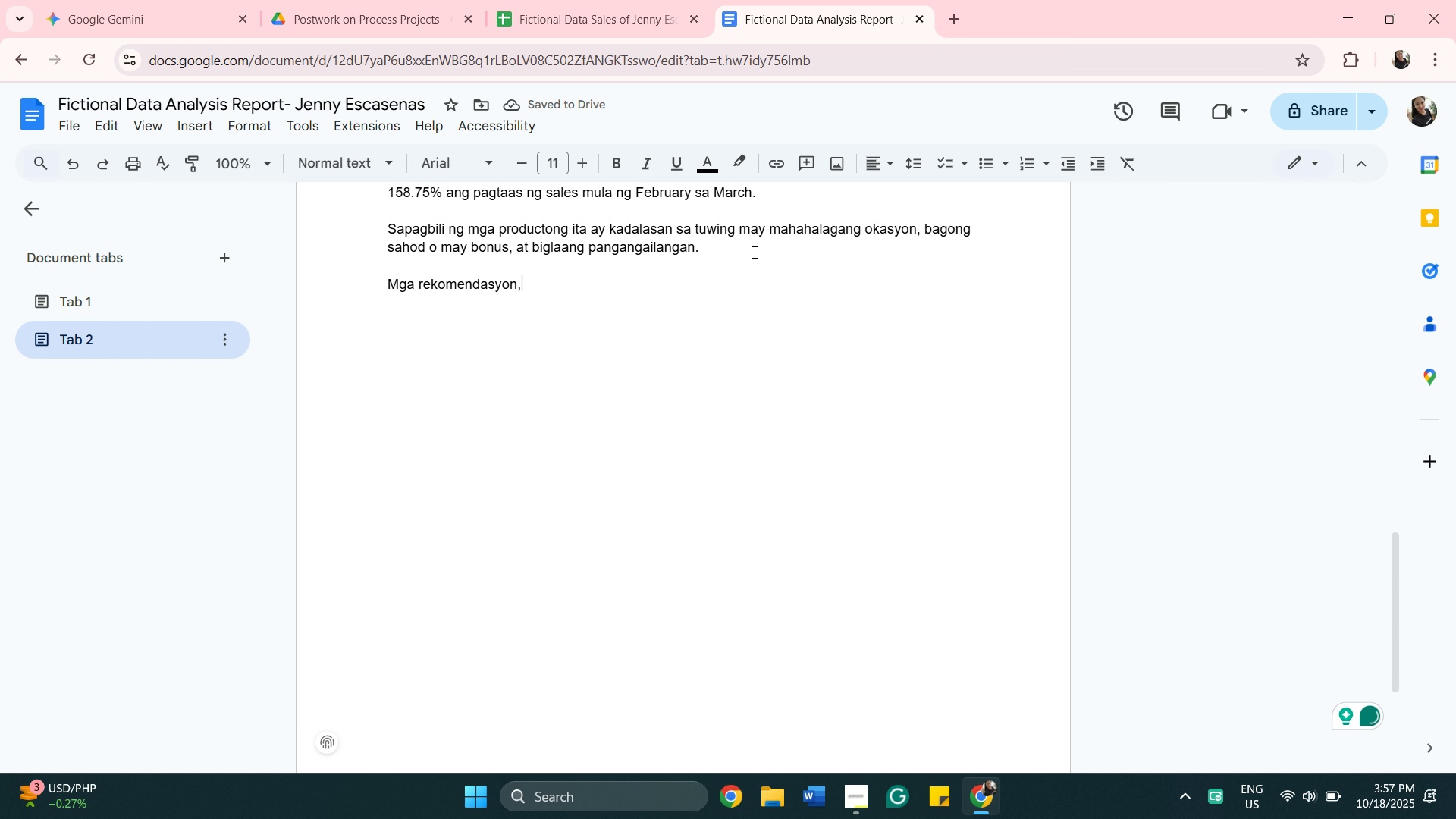 
key(Backspace)
 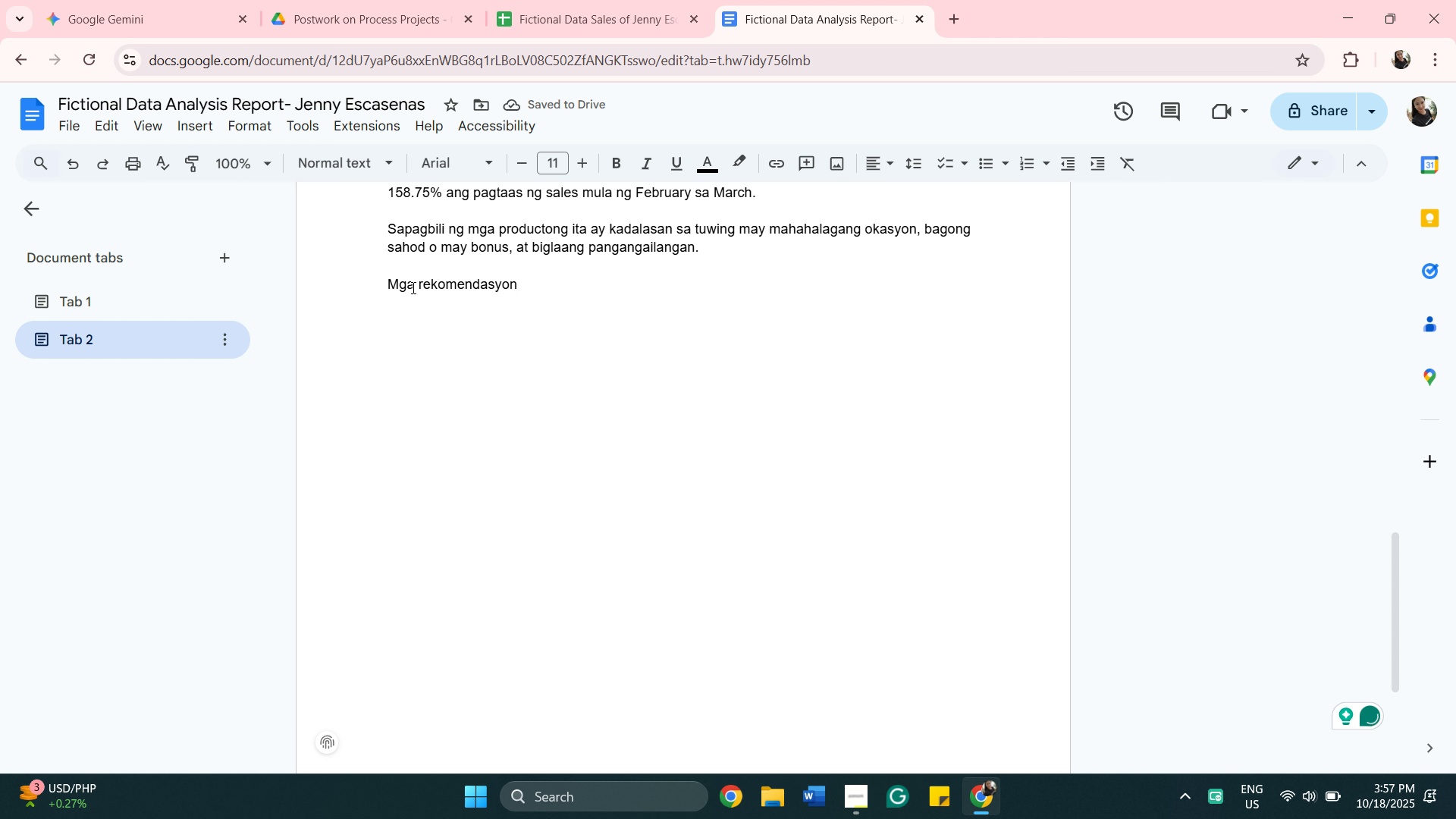 
left_click([425, 284])
 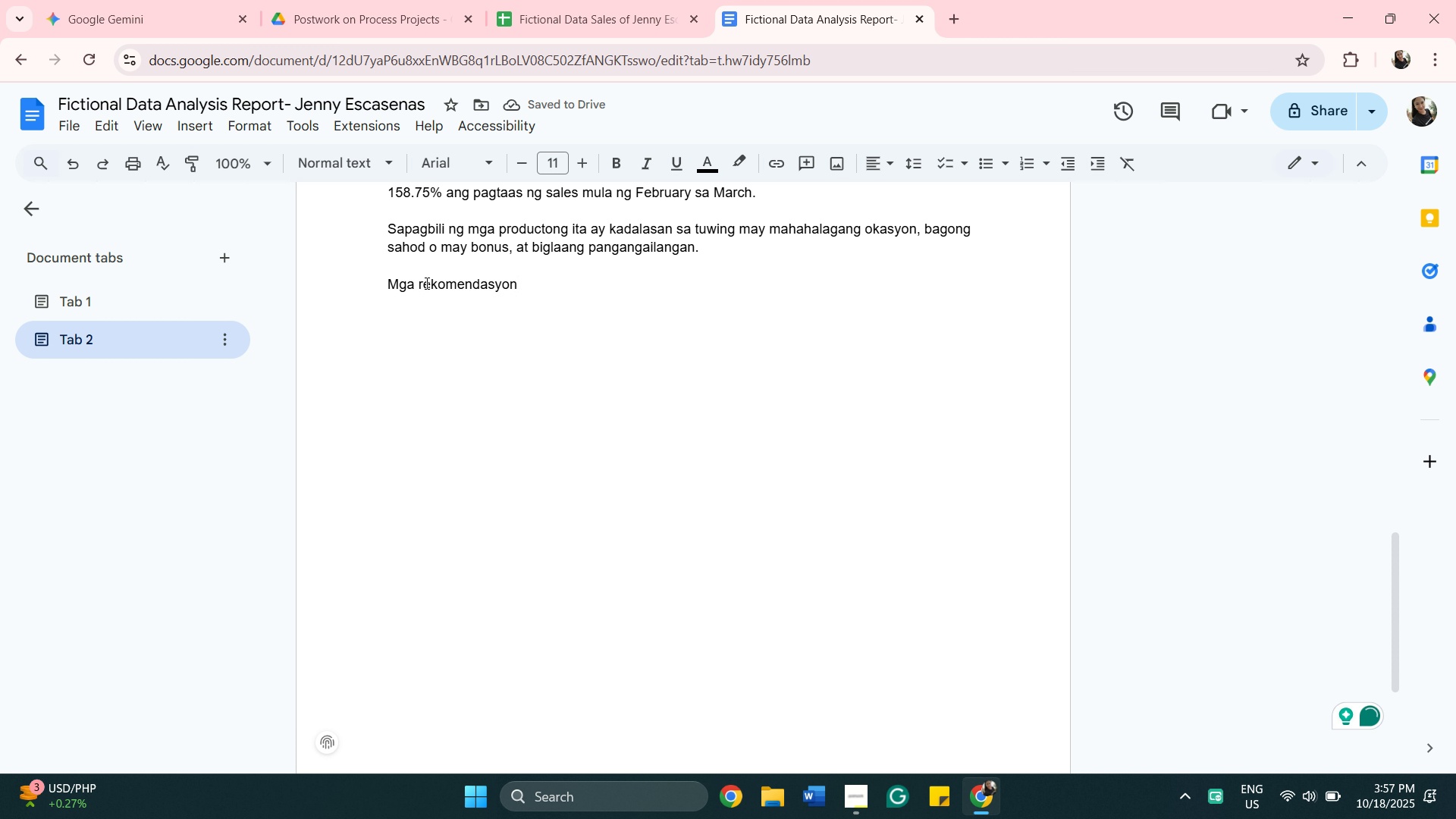 
key(Backspace)
 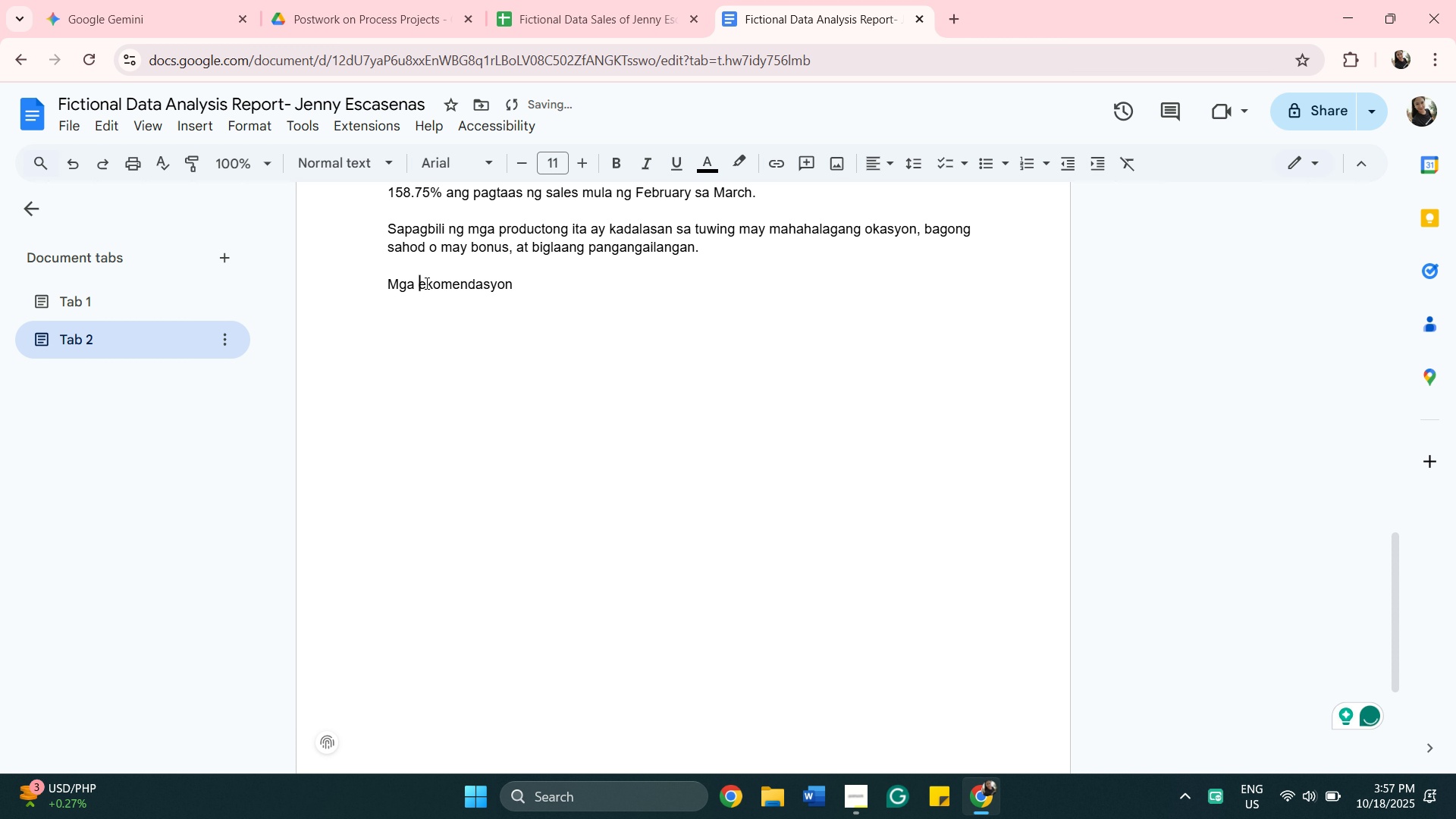 
key(Shift+R)
 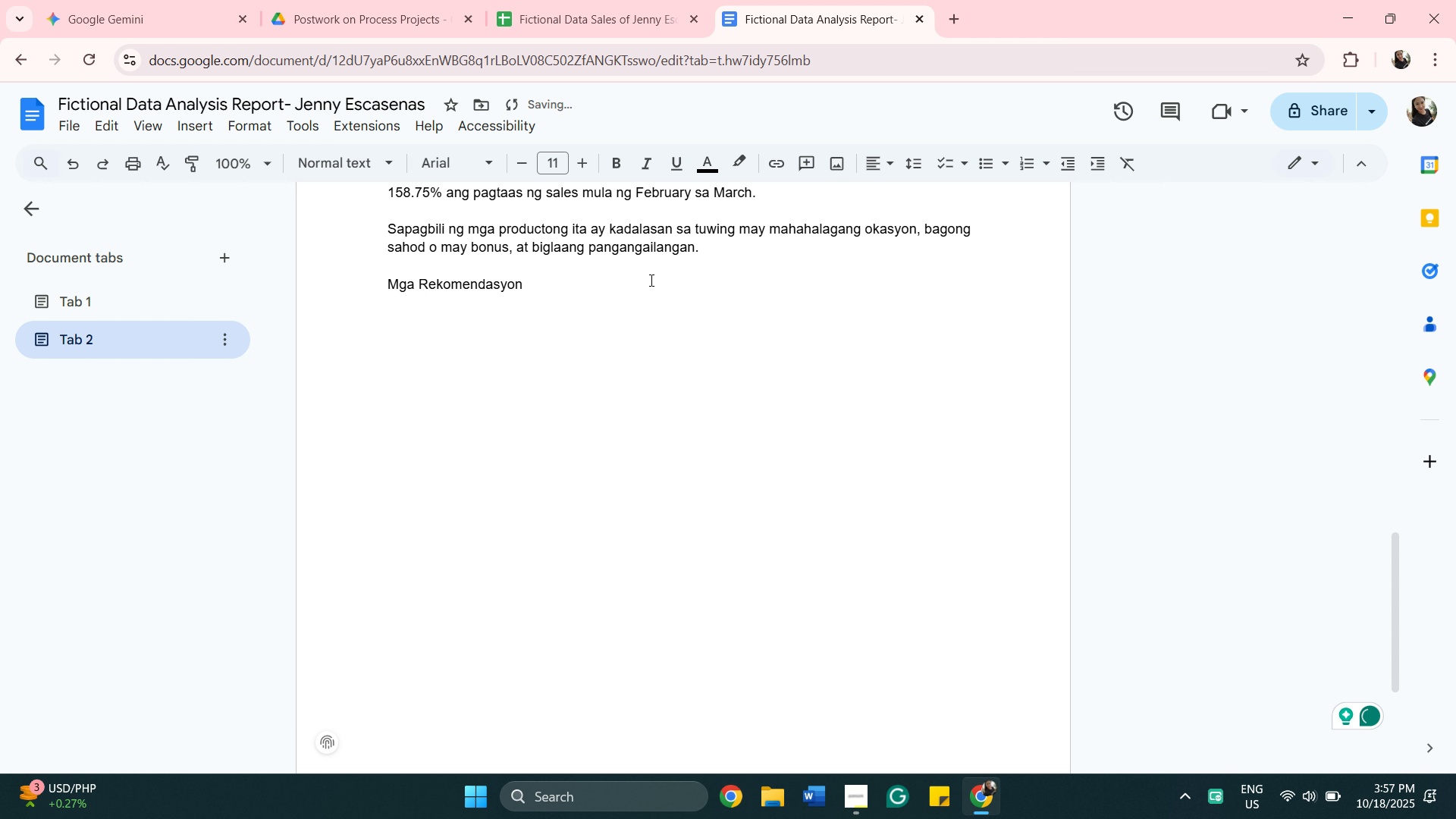 
left_click([650, 280])
 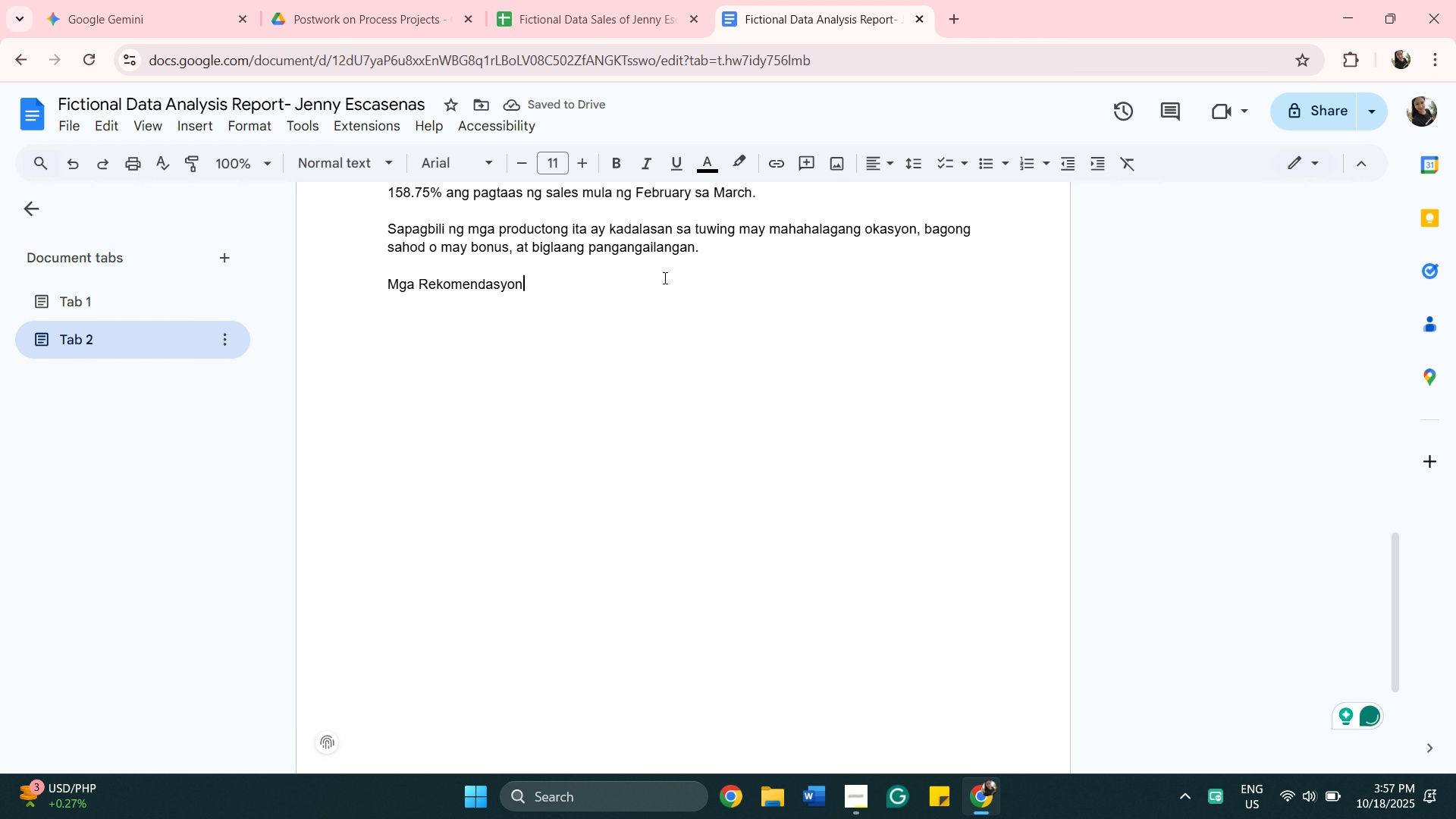 
key(Period)
 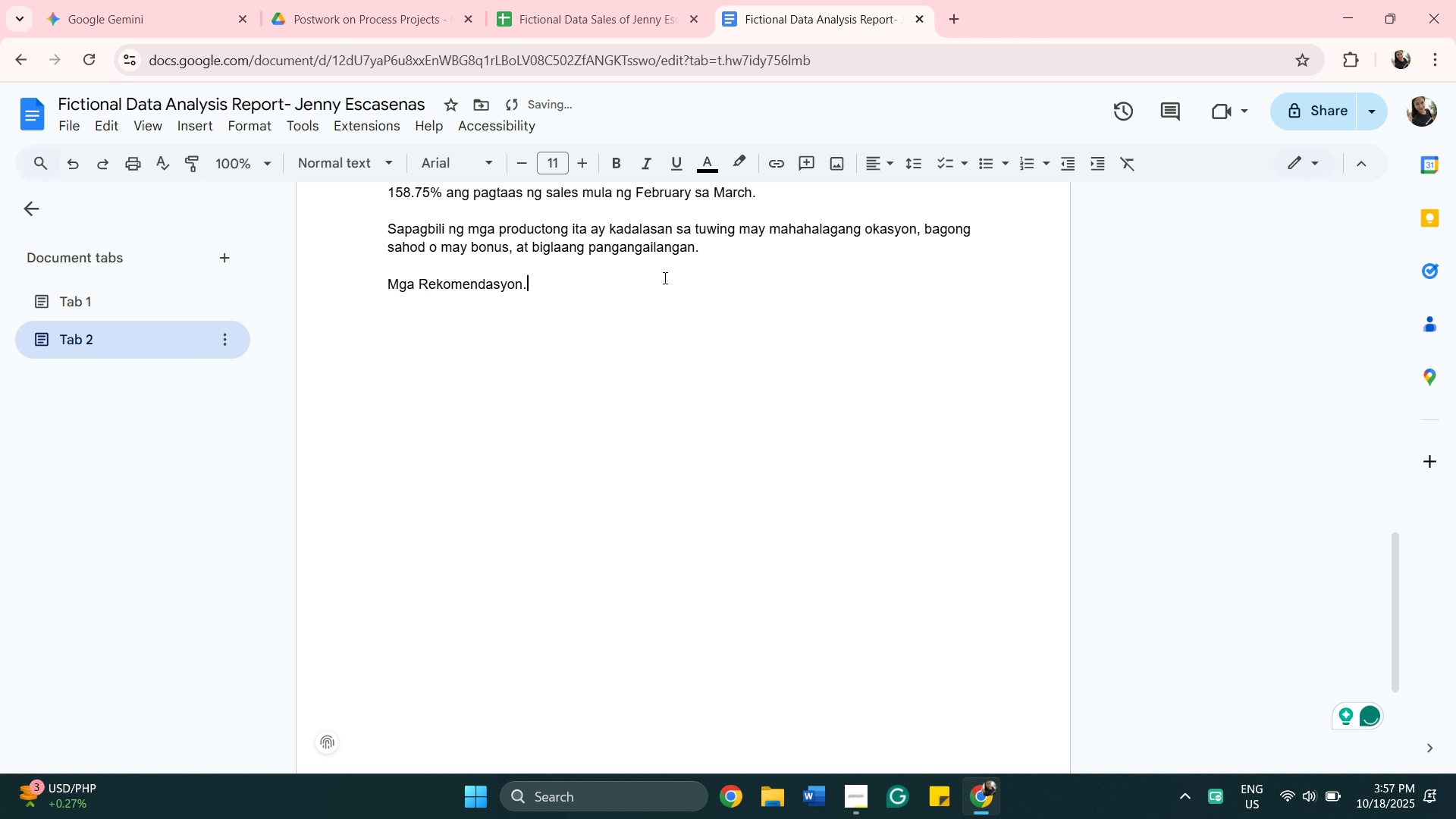 
key(Enter)
 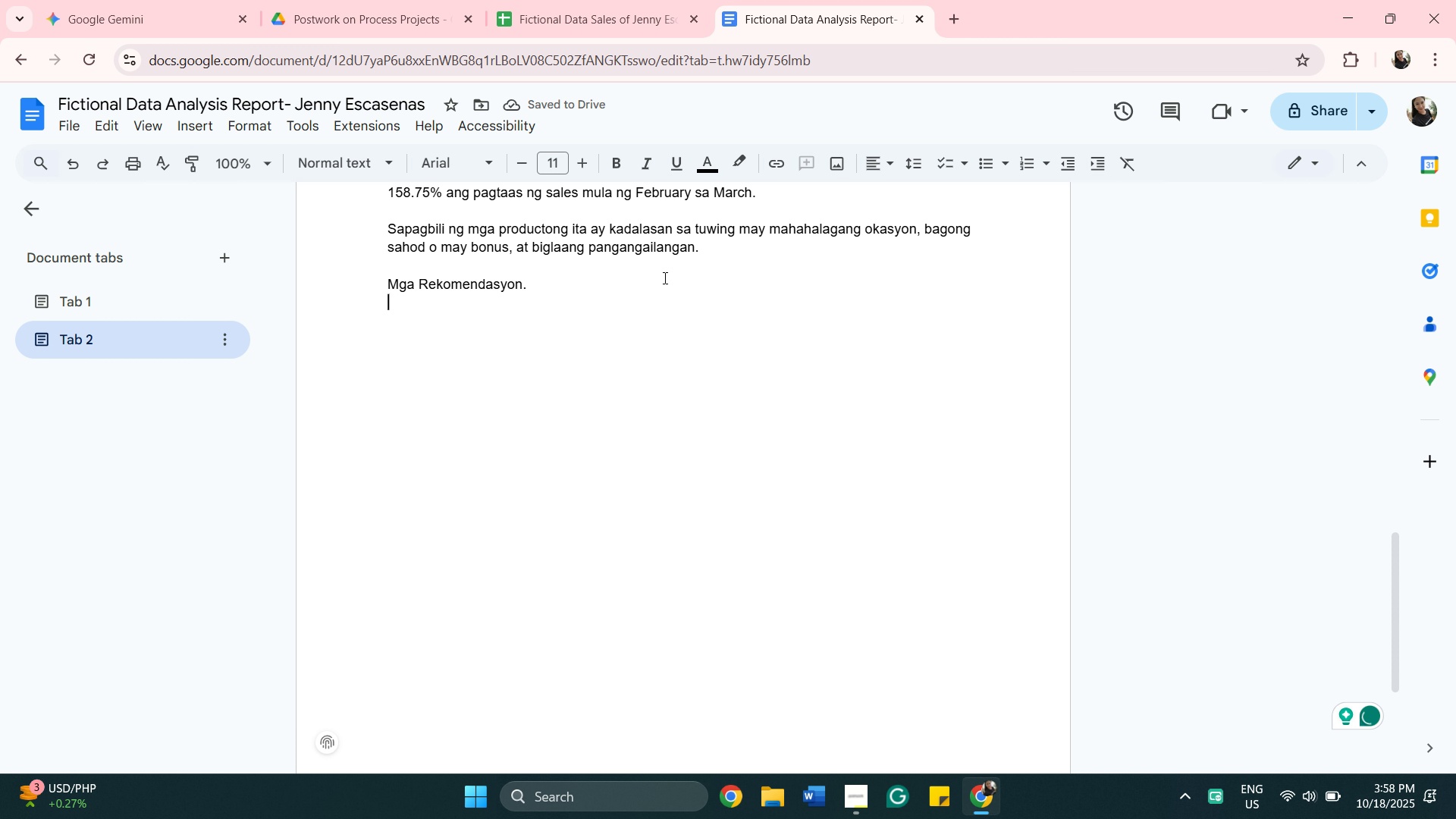 
type(Daha)
key(Backspace)
type(il sa patuloy ng pagtaas ng sales ayon sa data ay patalihin ang mga technique sa)
key(Backspace)
type( la)
key(Backspace)
key(Backspace)
key(Backspace)
type(aees)
key(Backspace)
type( )
 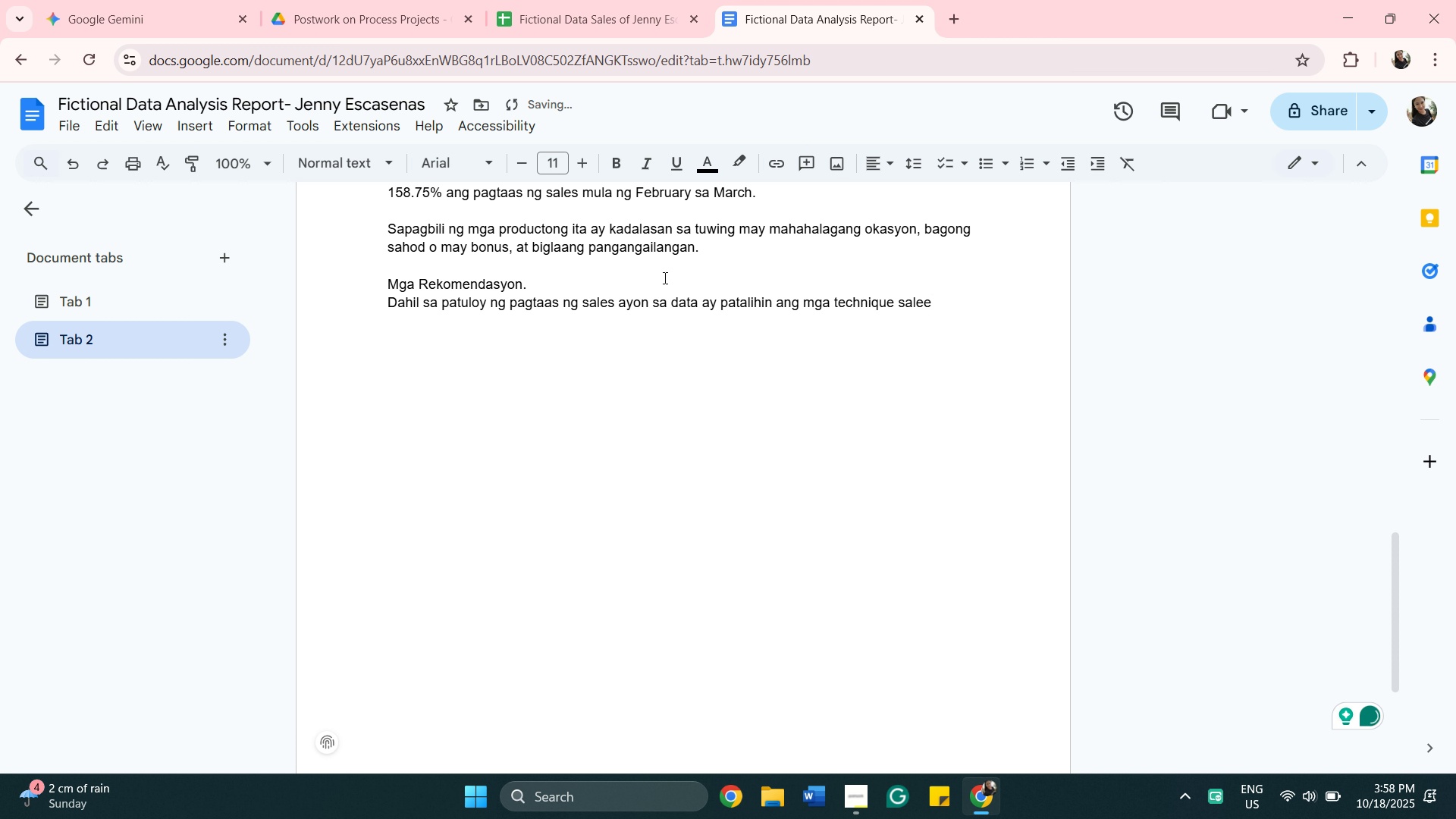 
wait(10.98)
 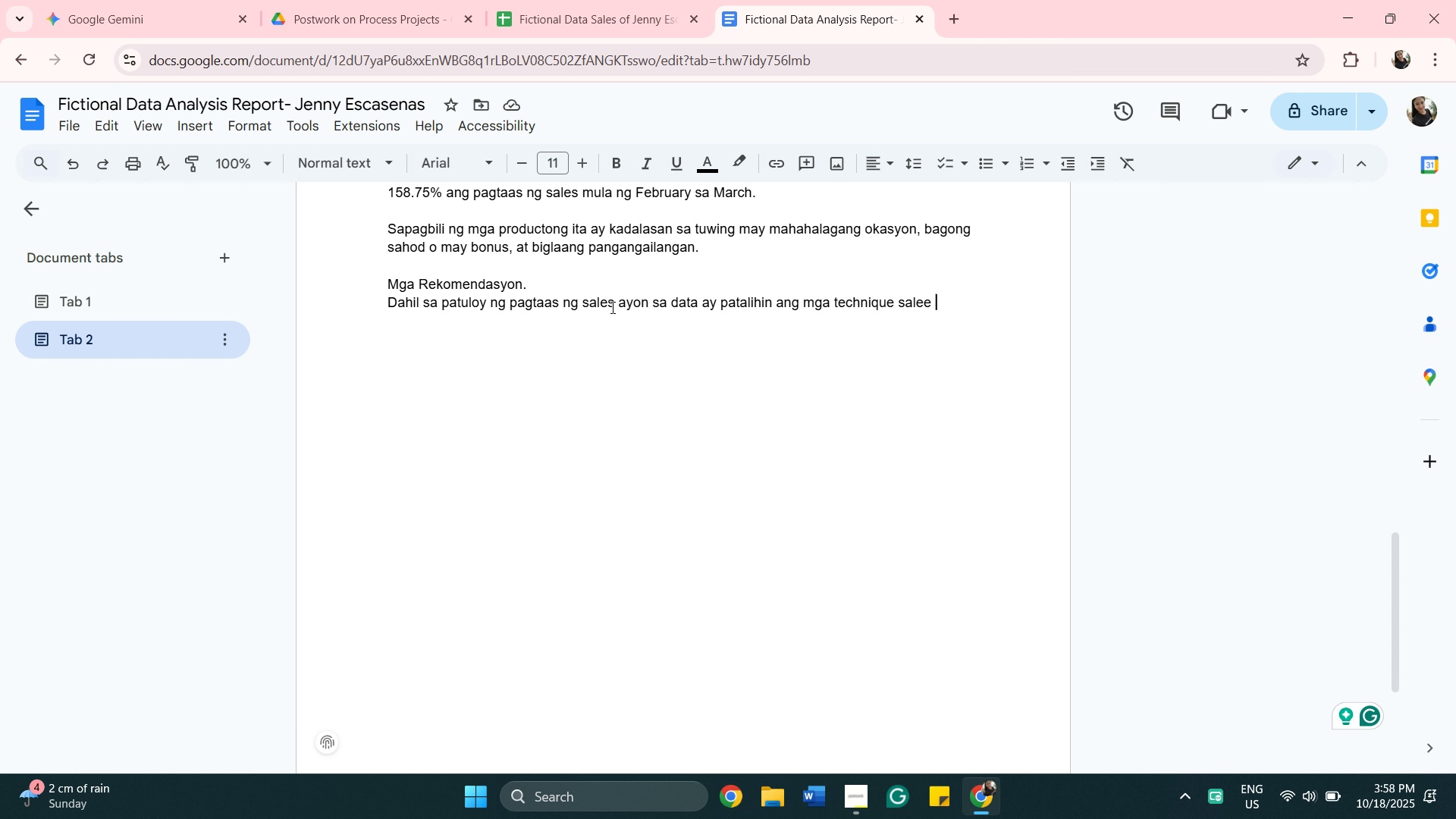 
key(Backspace)
 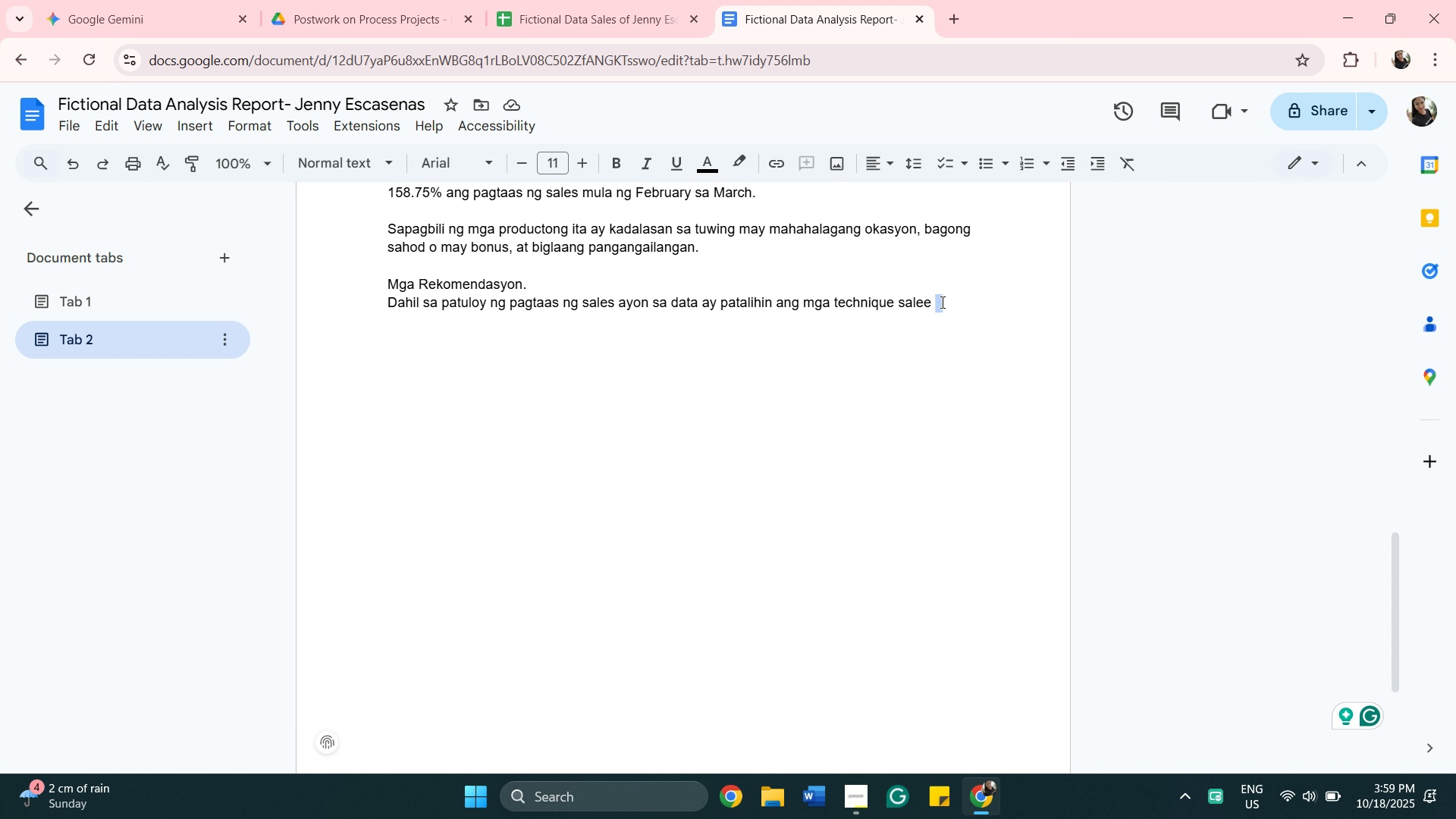 
key(Backspace)
 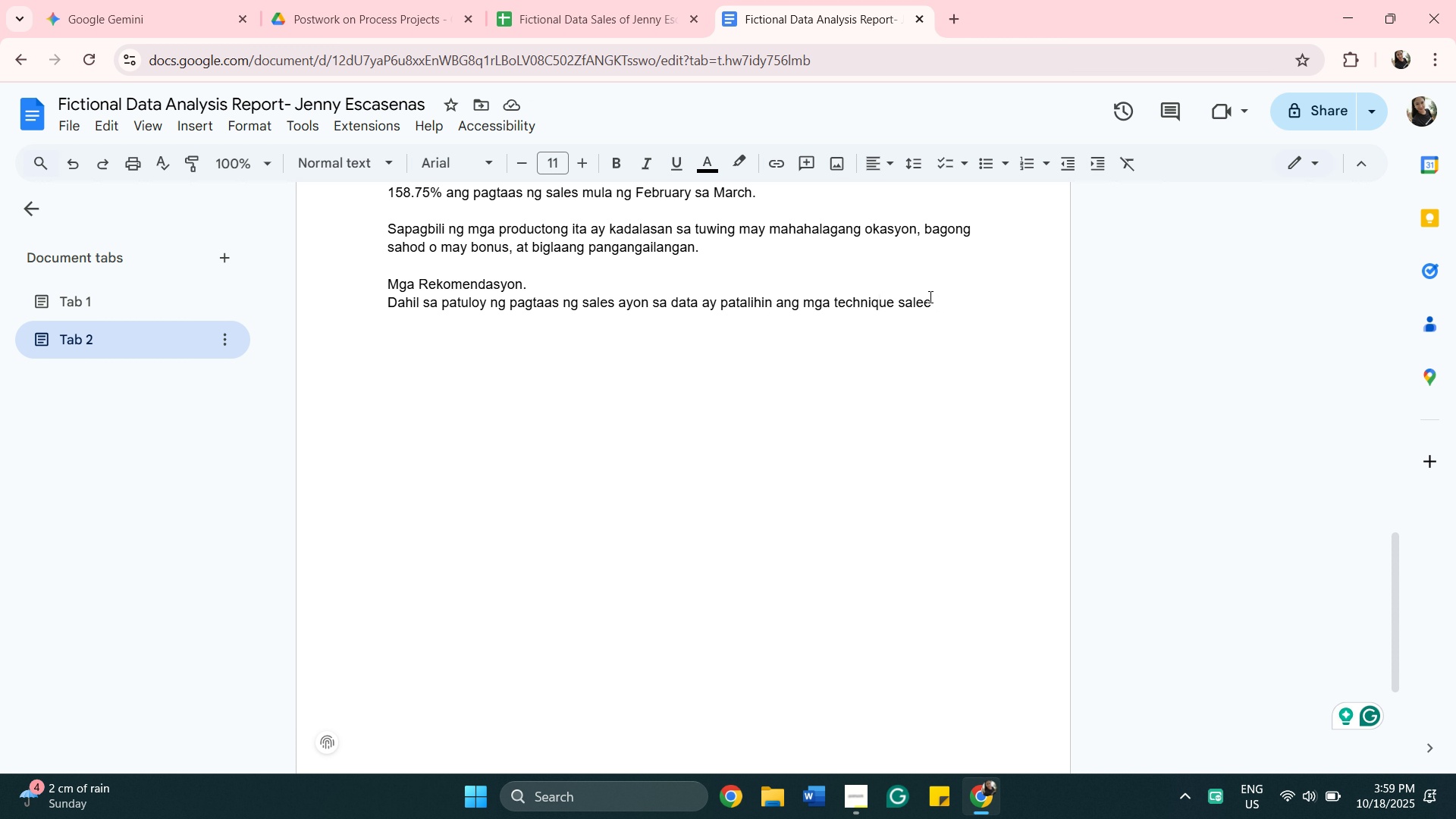 
left_click([943, 299])
 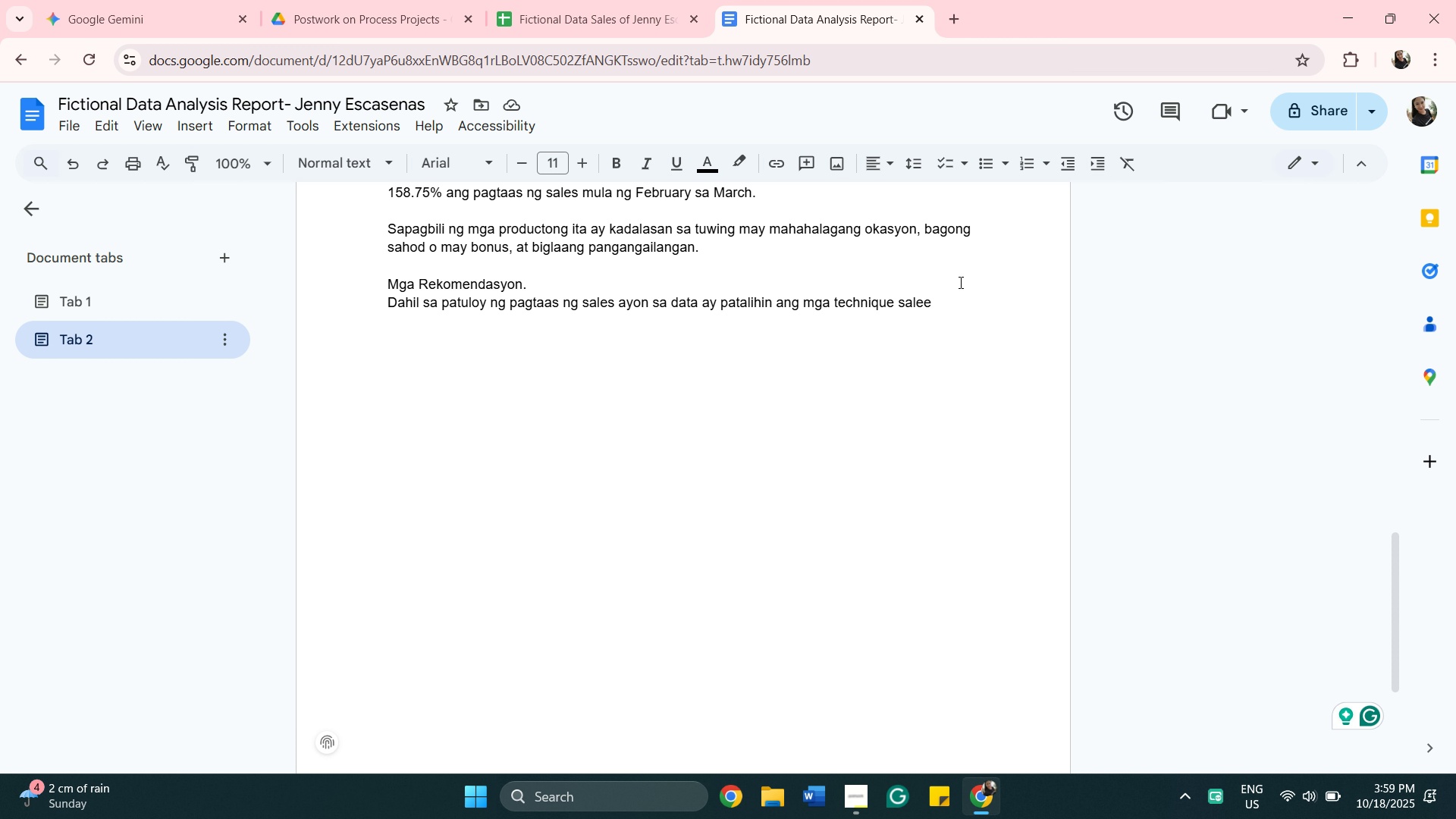 
key(Backspace)
 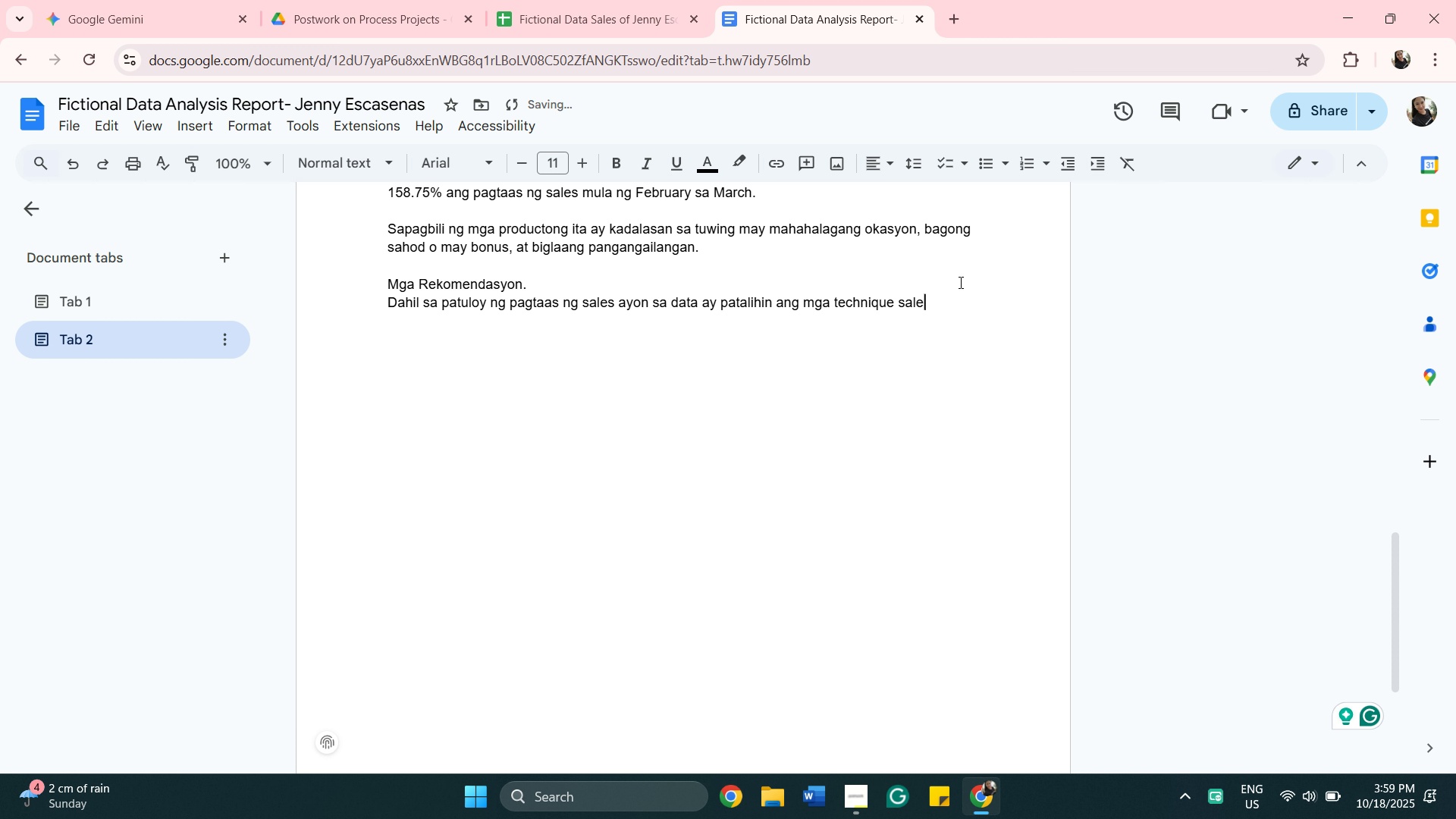 
key(Backspace)
 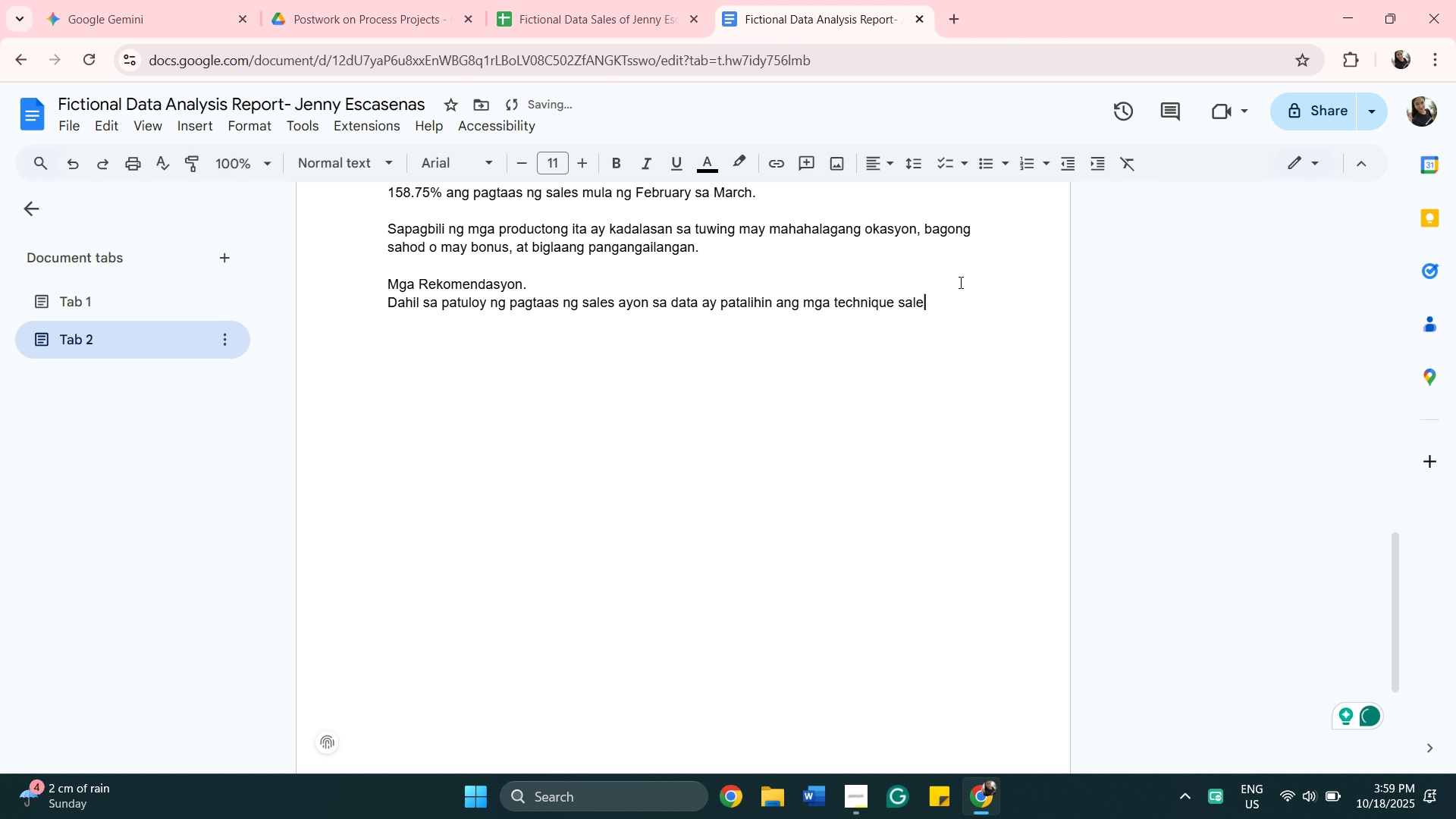 
key(Period)
 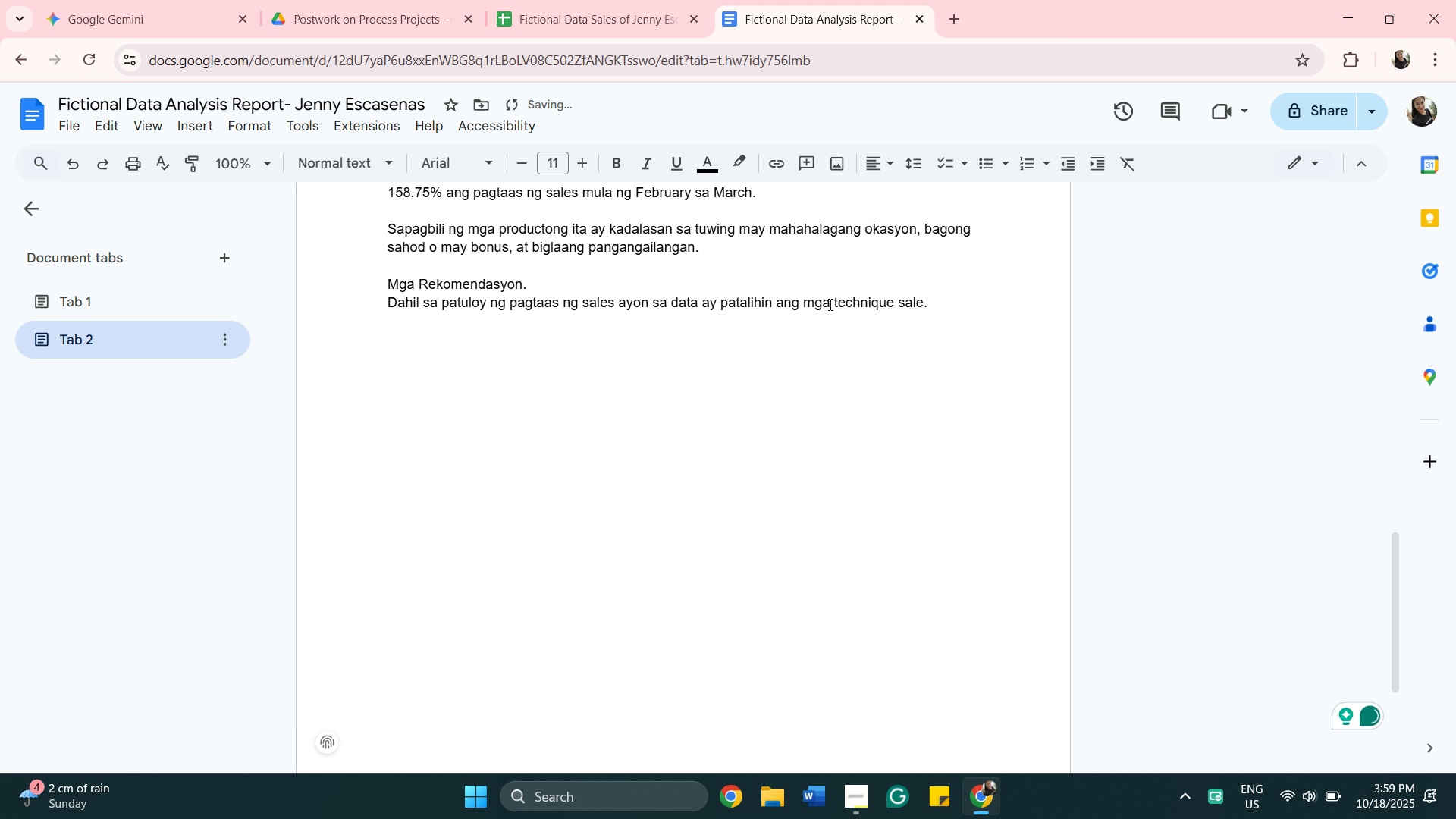 
left_click([829, 303])
 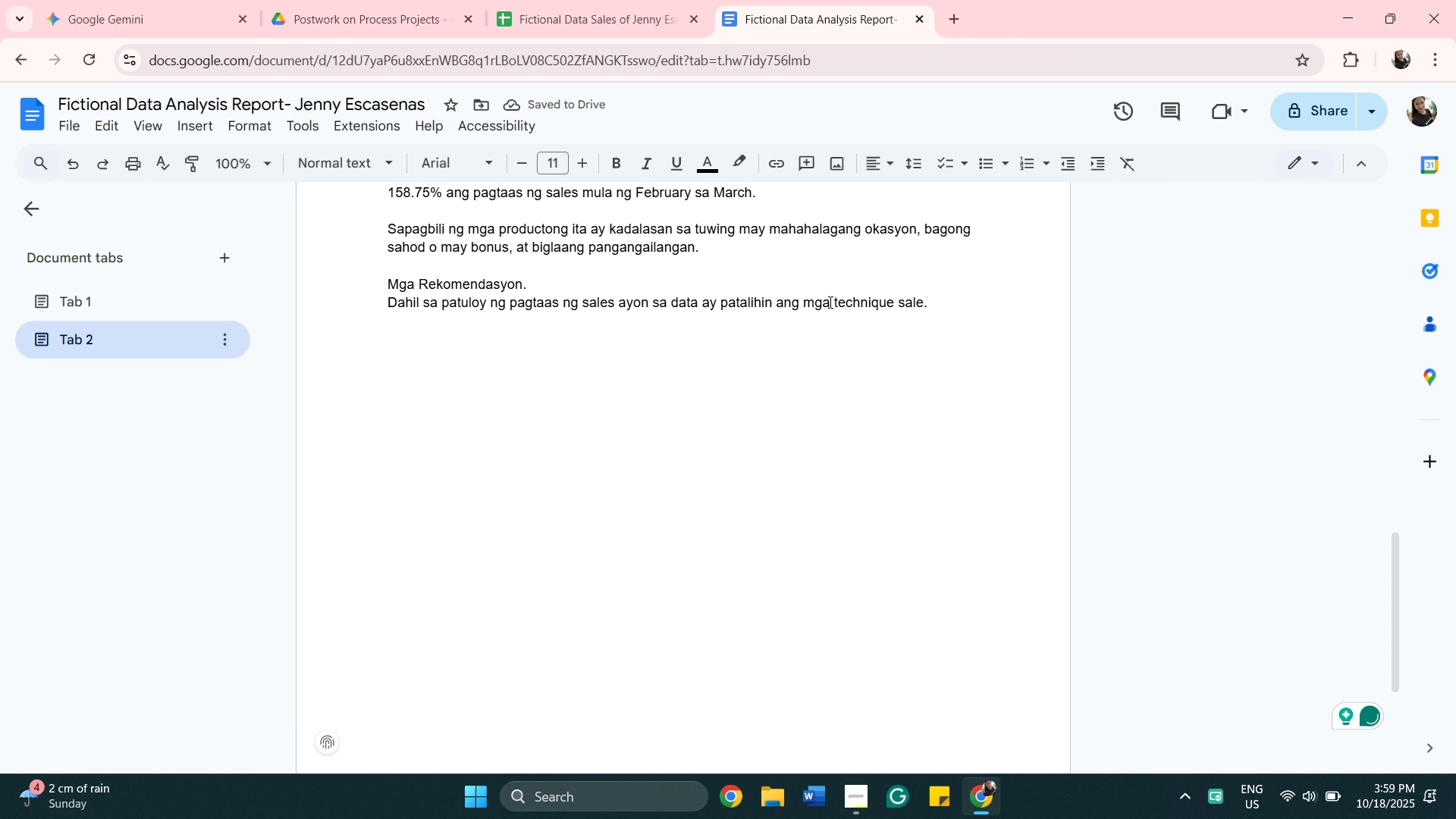 
key(Space)
 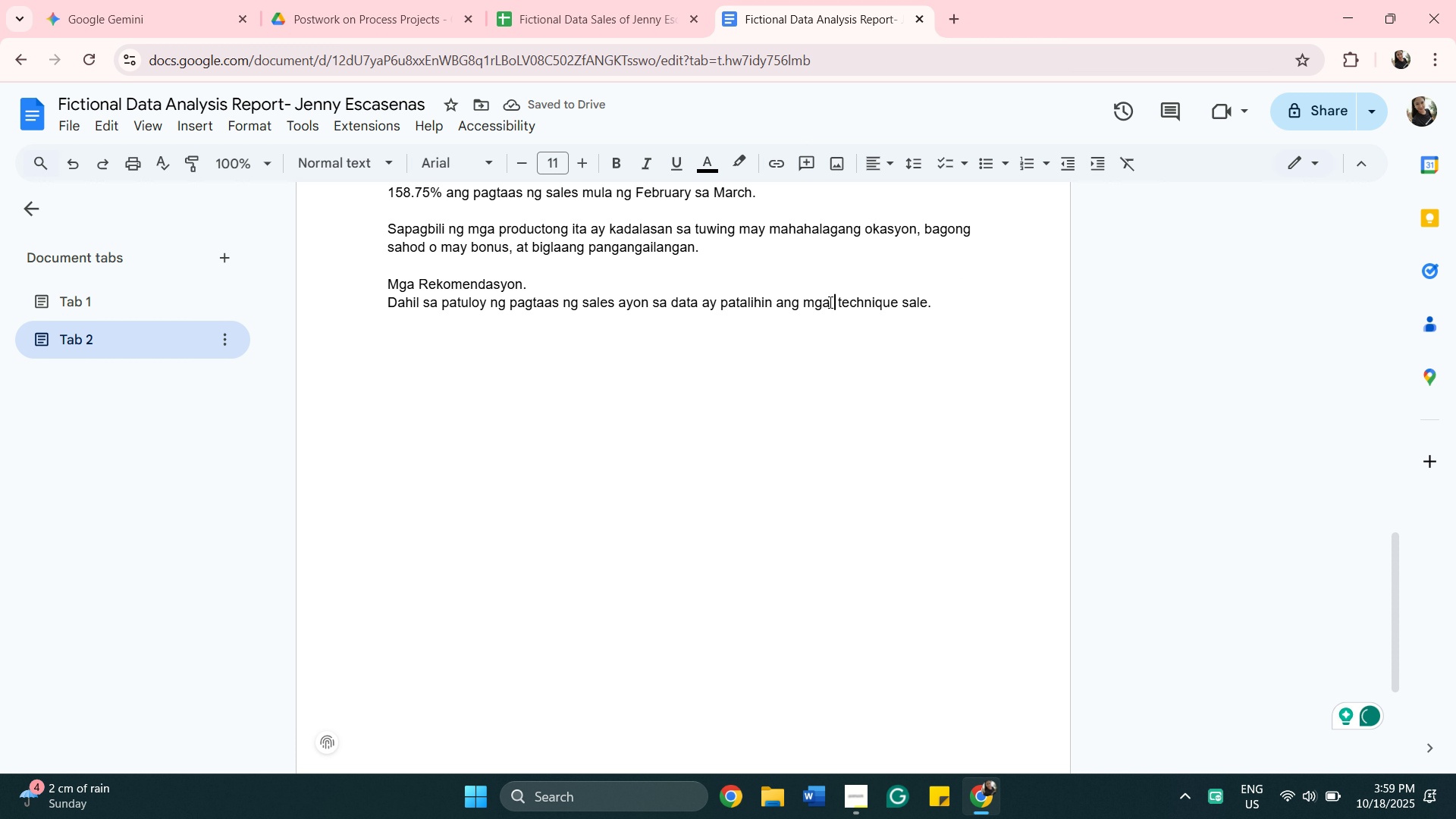 
wait(5.32)
 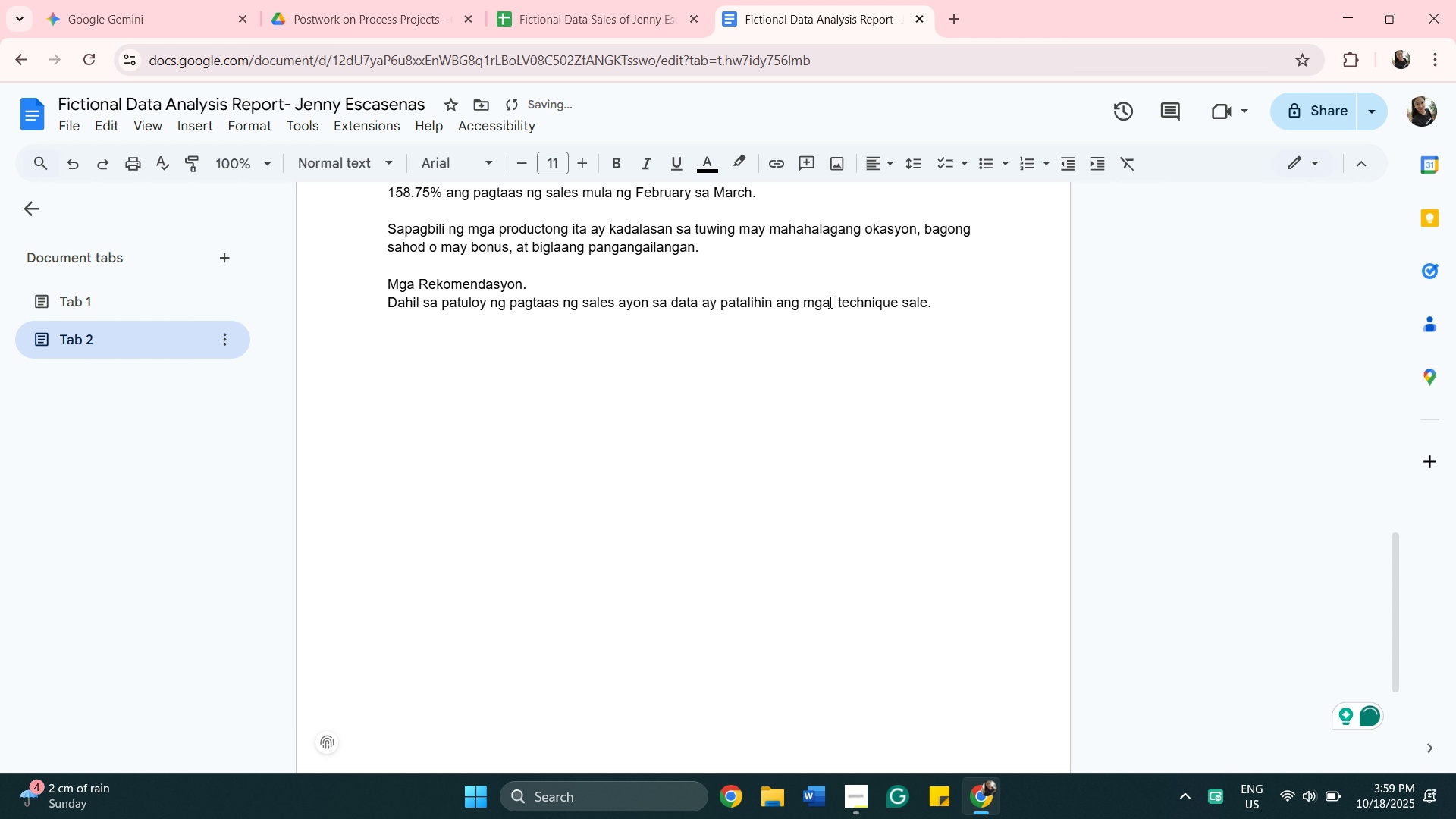 
type(ga)
key(Backspace)
key(Backspace)
key(Backspace)
 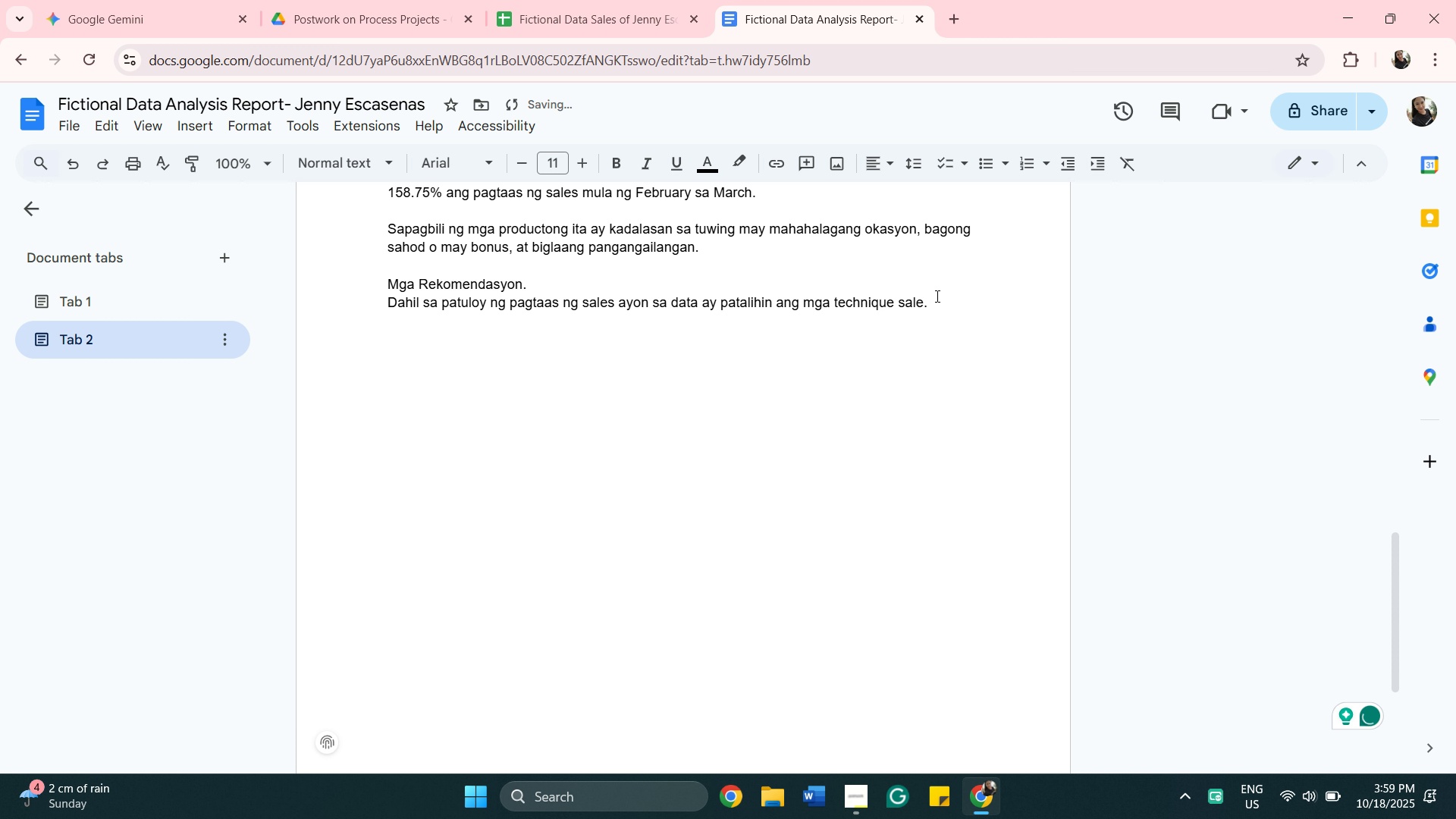 
left_click([936, 296])
 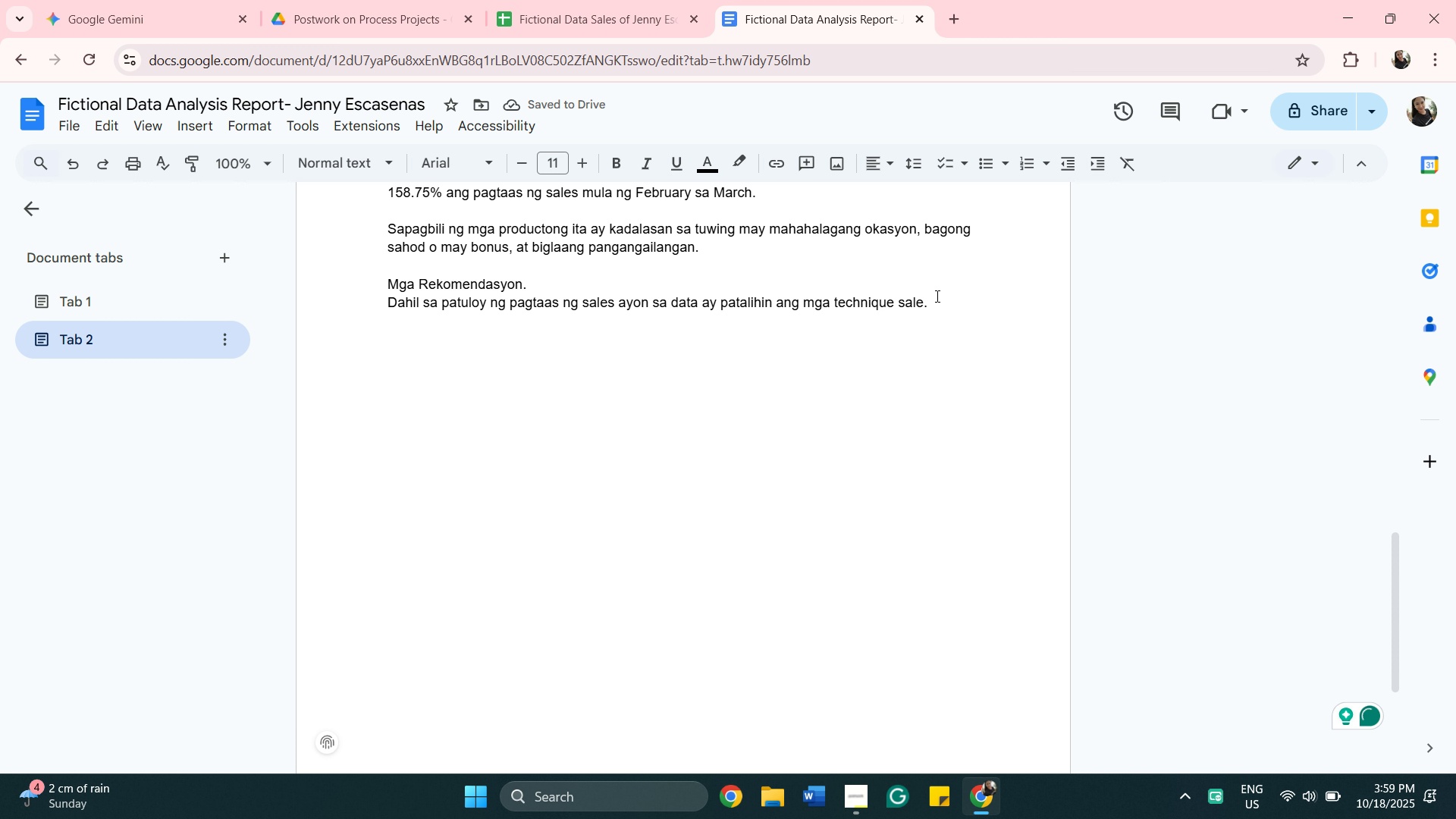 
key(Space)
 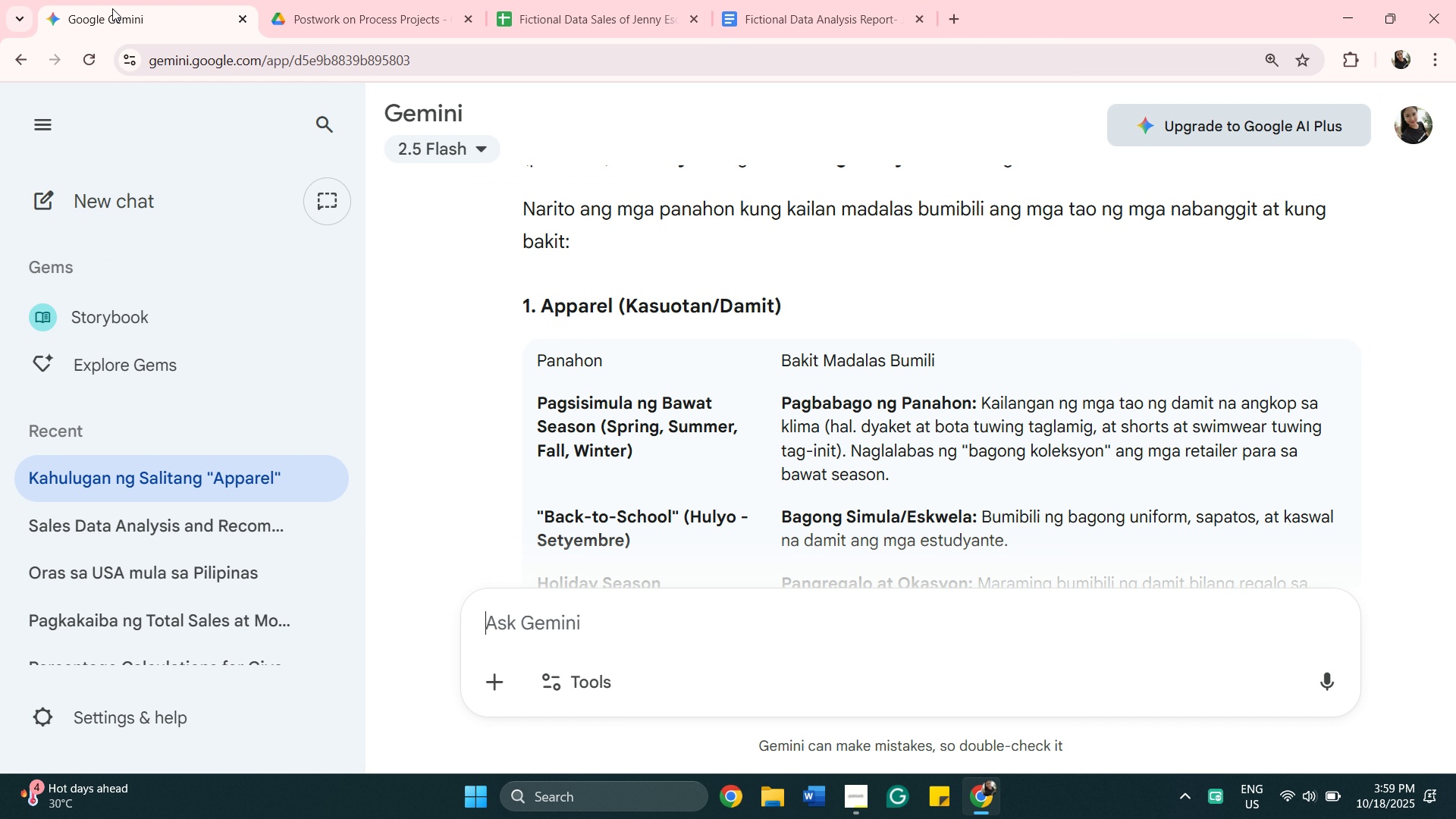 
wait(5.25)
 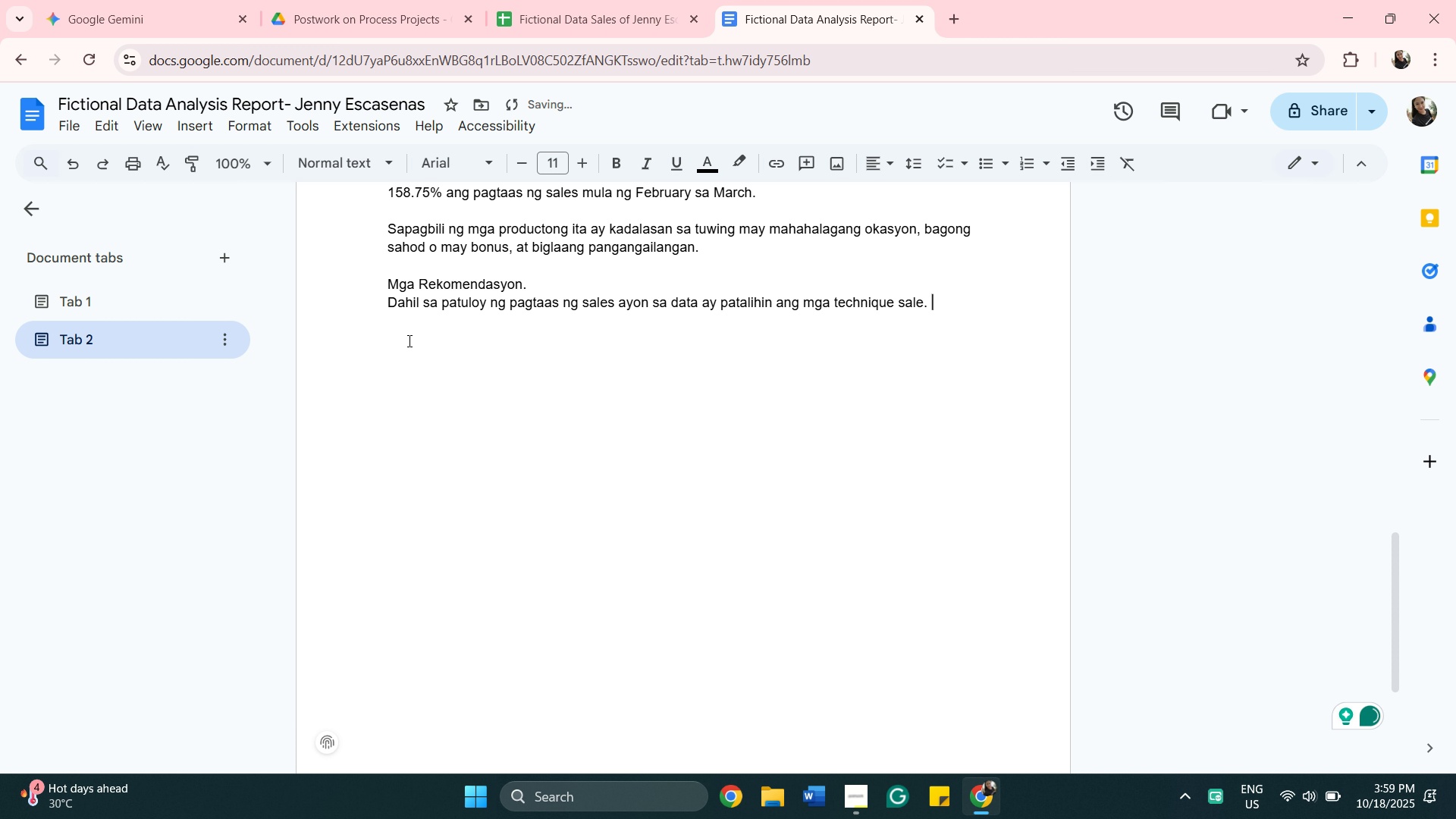 
left_click([584, 620])
 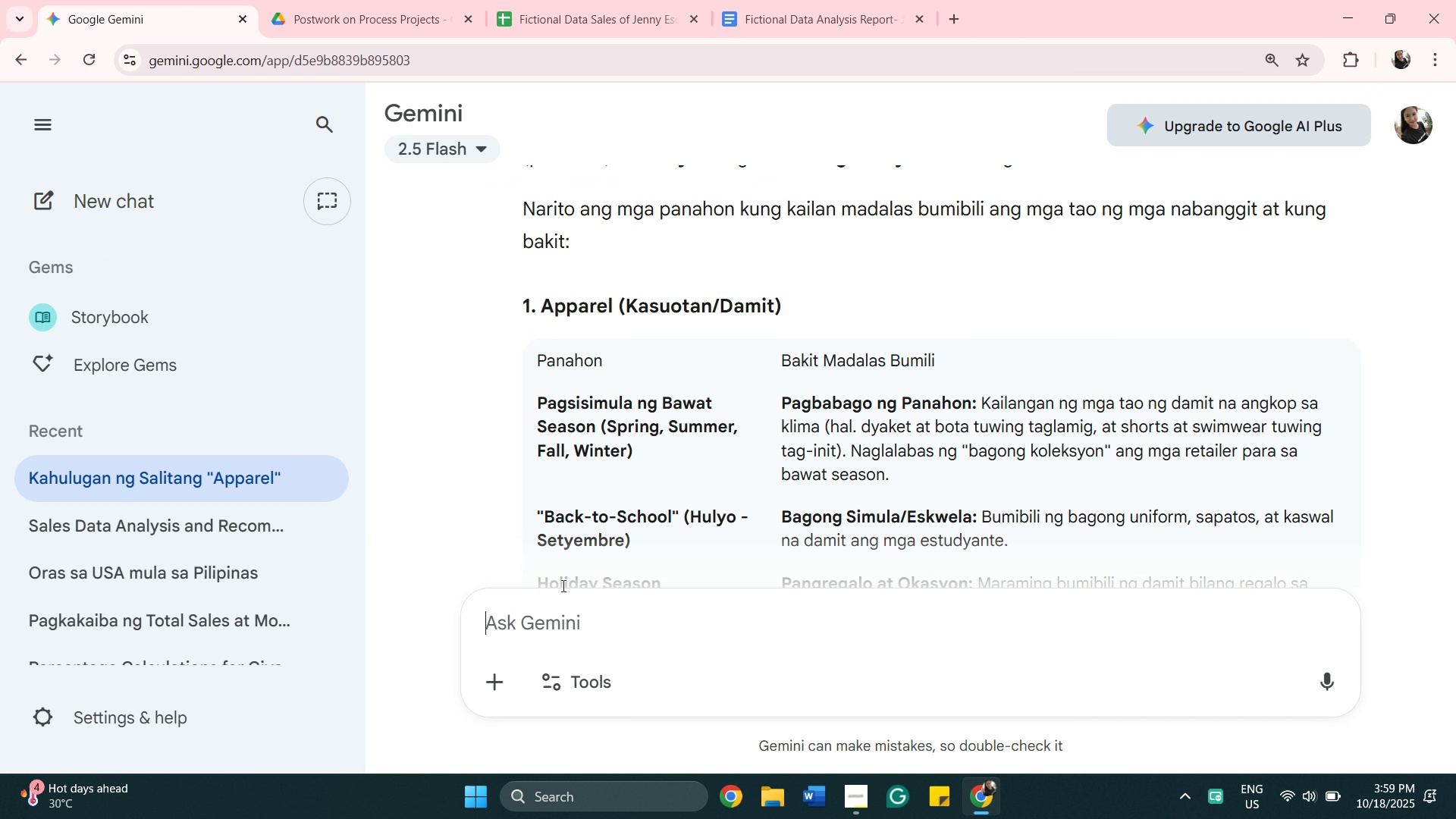 
type(dahilandahilan ng mataas n )
key(Backspace)
type(g)
key(Backspace)
type(a salees)
key(Backspace)
key(Backspace)
type(s)
 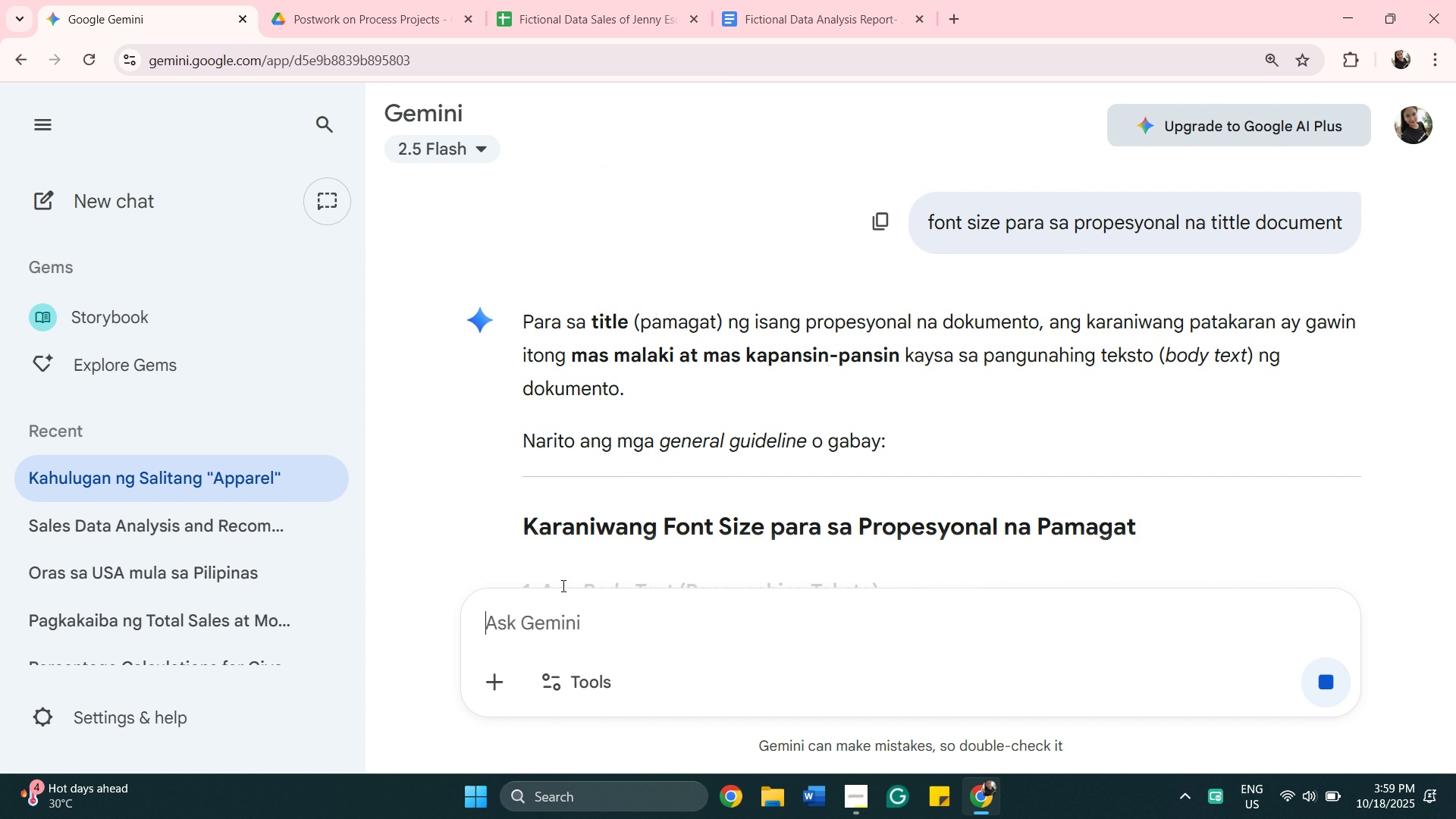 
key(Enter)
 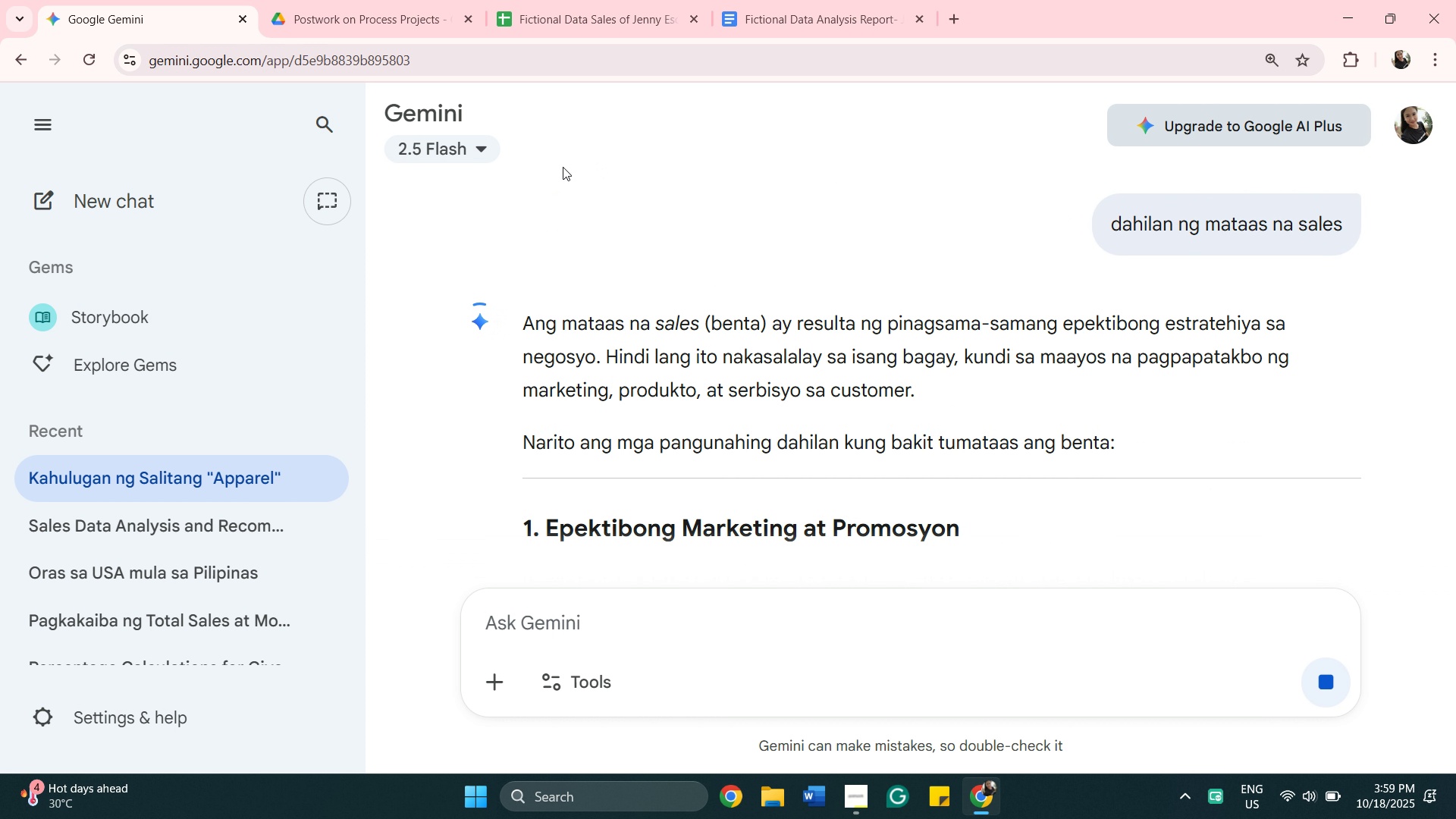 
wait(5.09)
 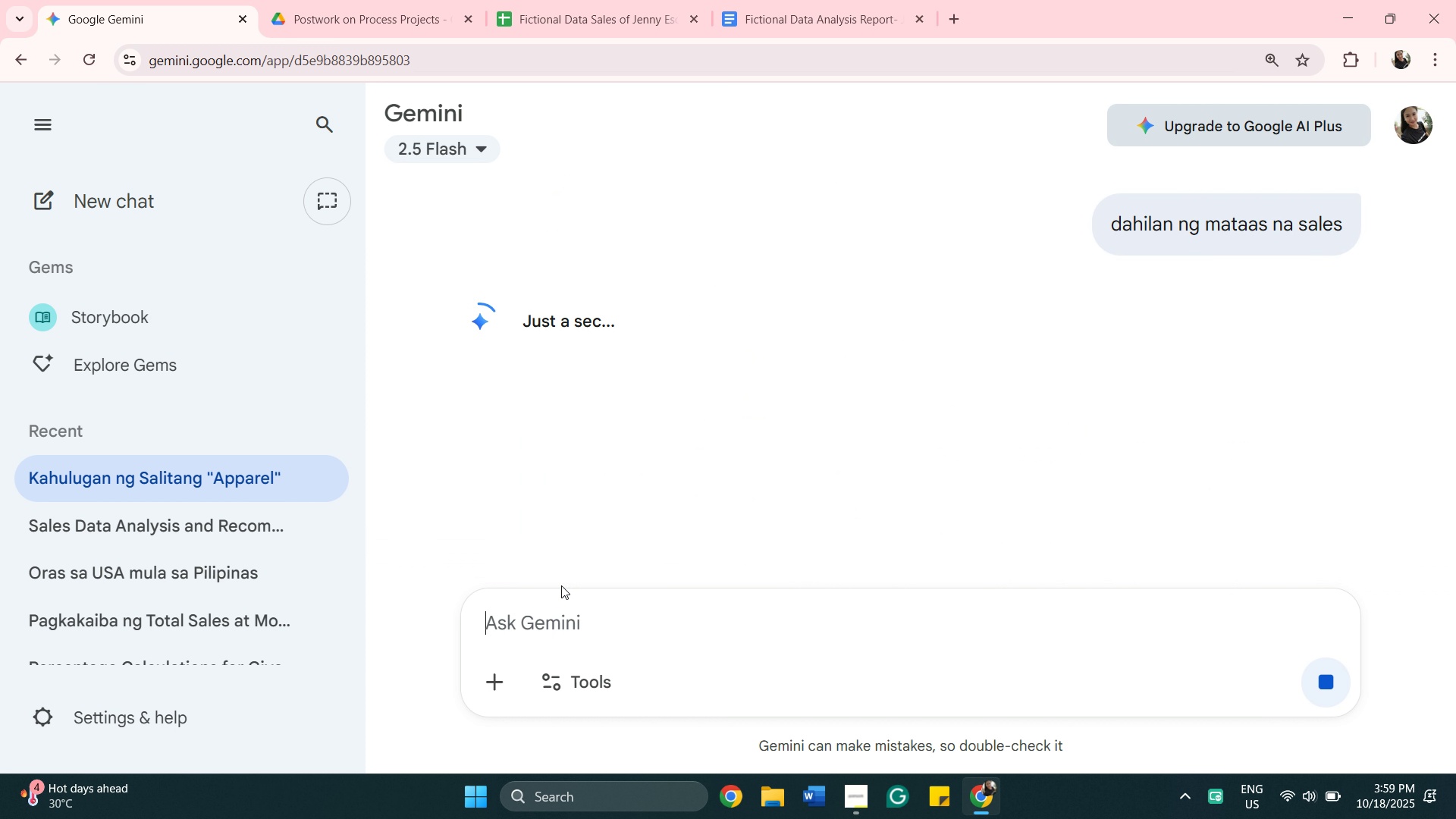 
scroll: coordinate [851, 344], scroll_direction: down, amount: 7.0
 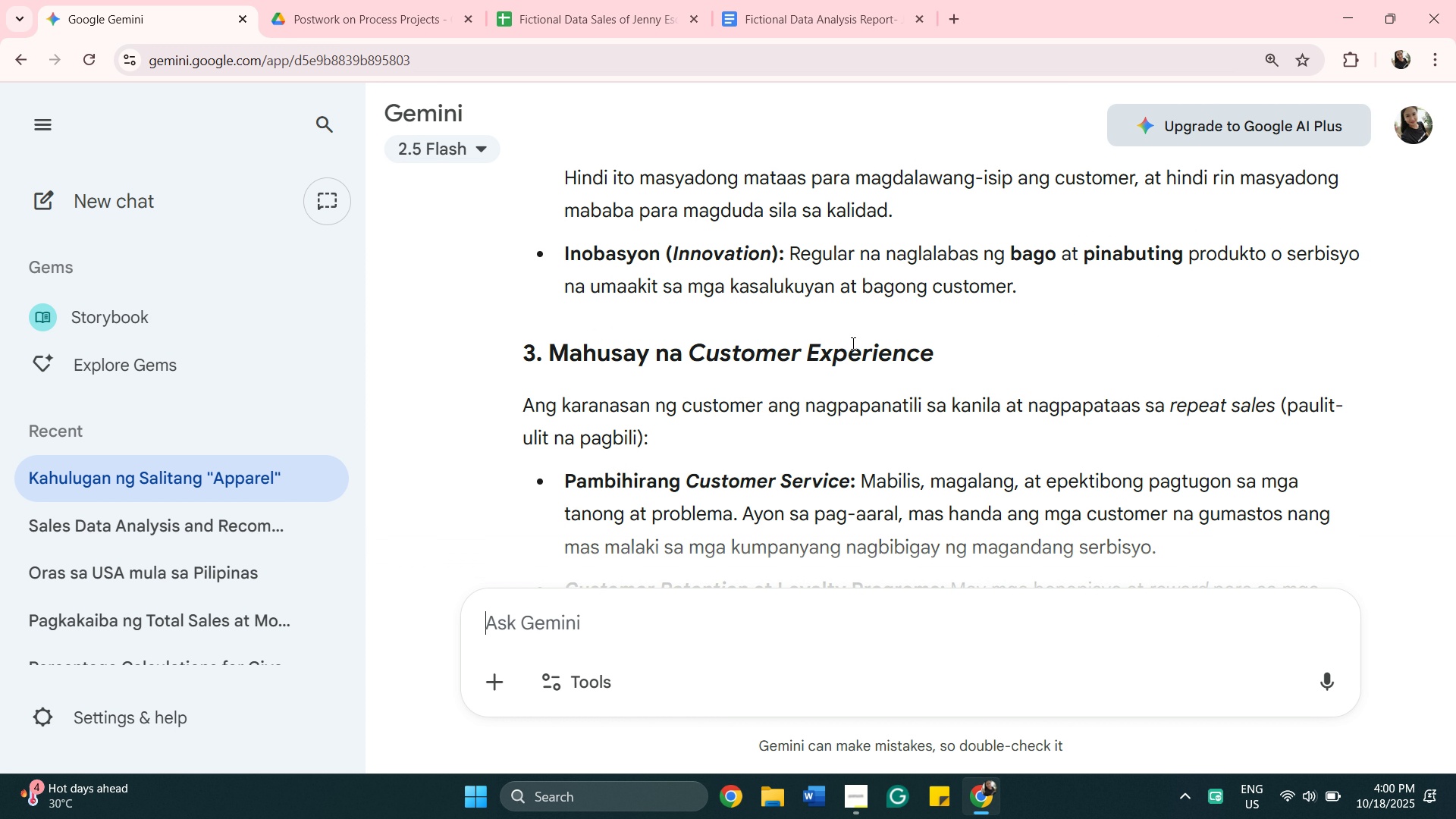 
scroll: coordinate [852, 343], scroll_direction: down, amount: 3.0
 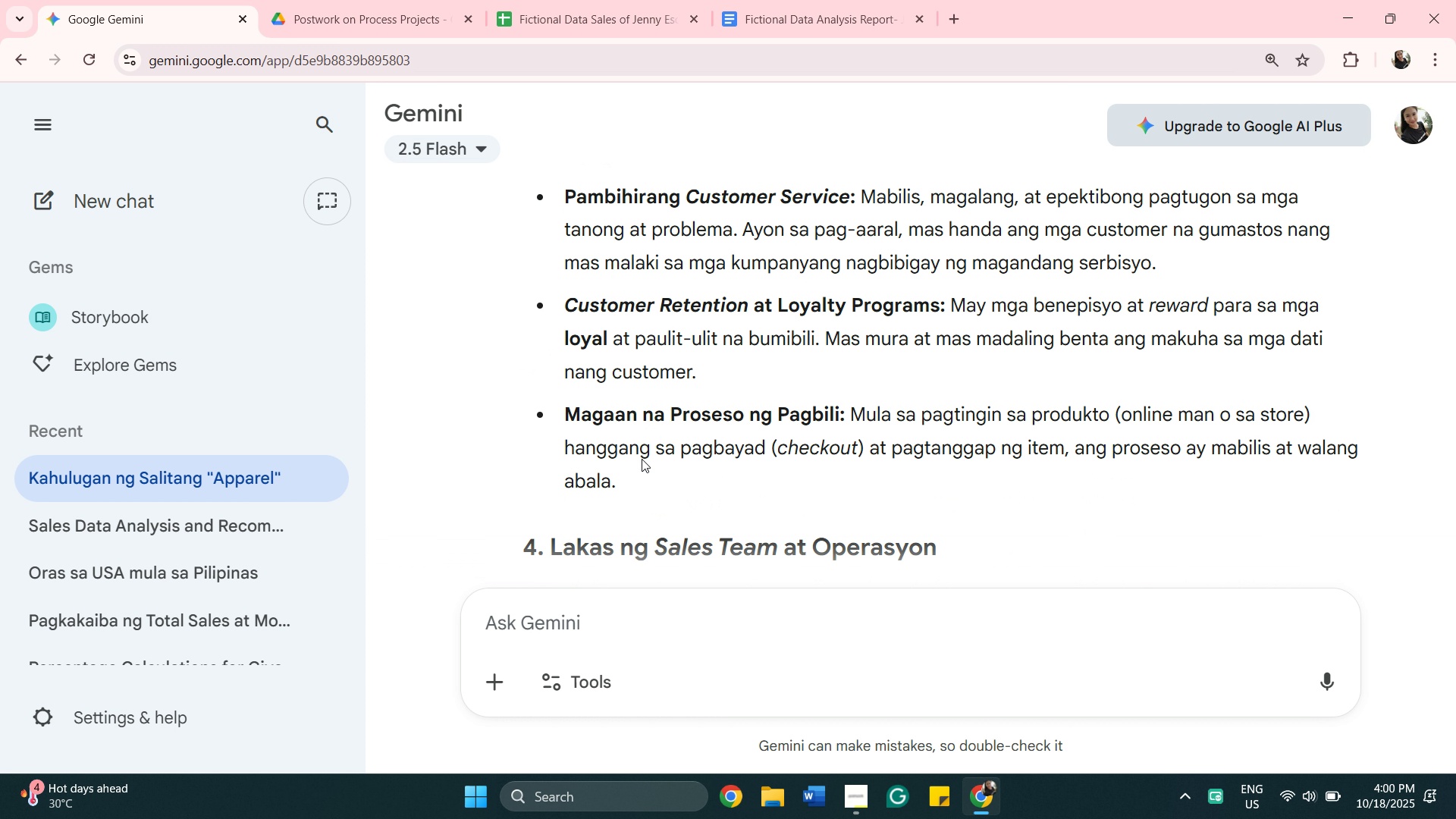 
scroll: coordinate [658, 291], scroll_direction: up, amount: 6.0
 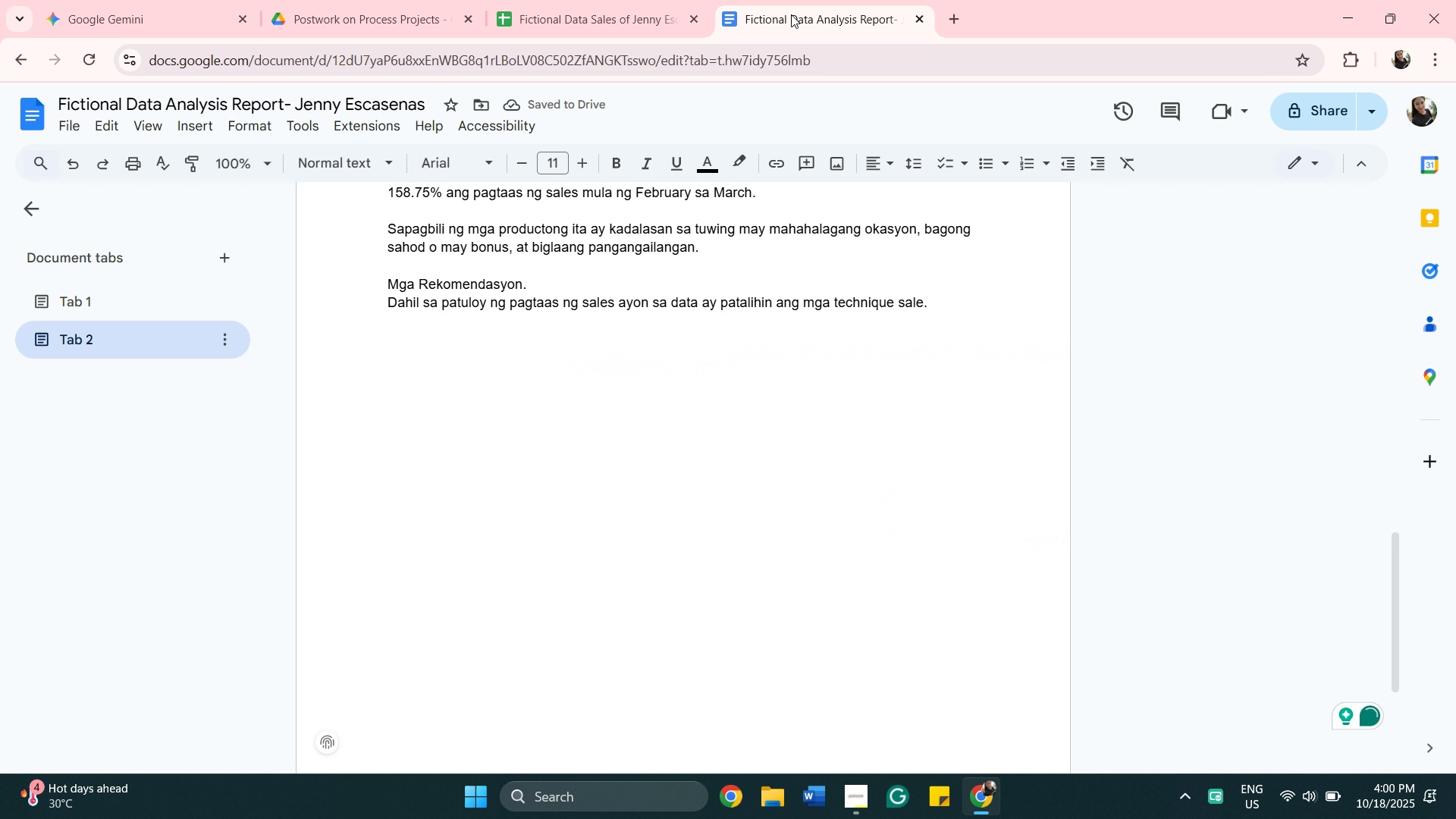 
left_click([791, 14])
 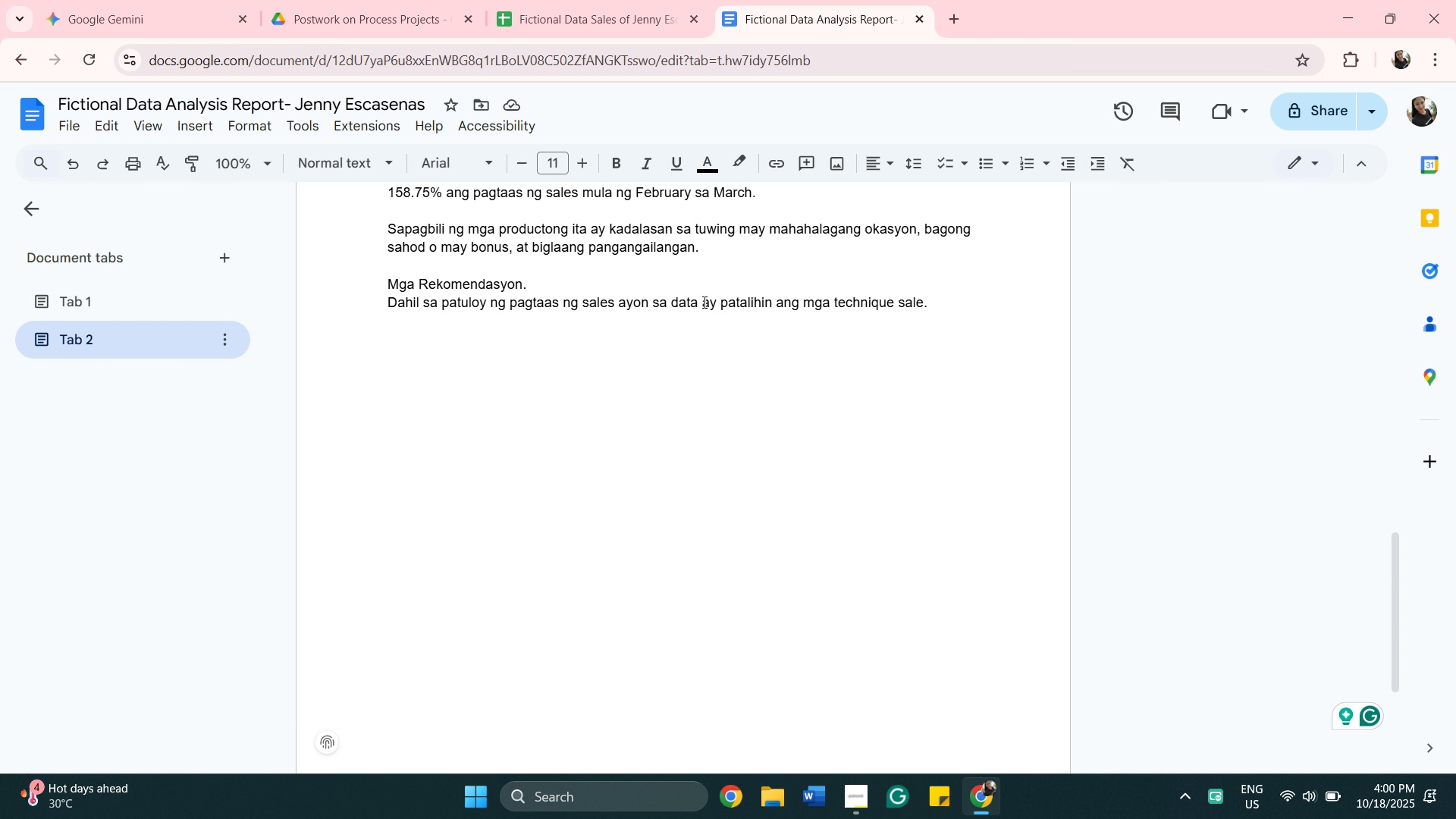 
wait(6.58)
 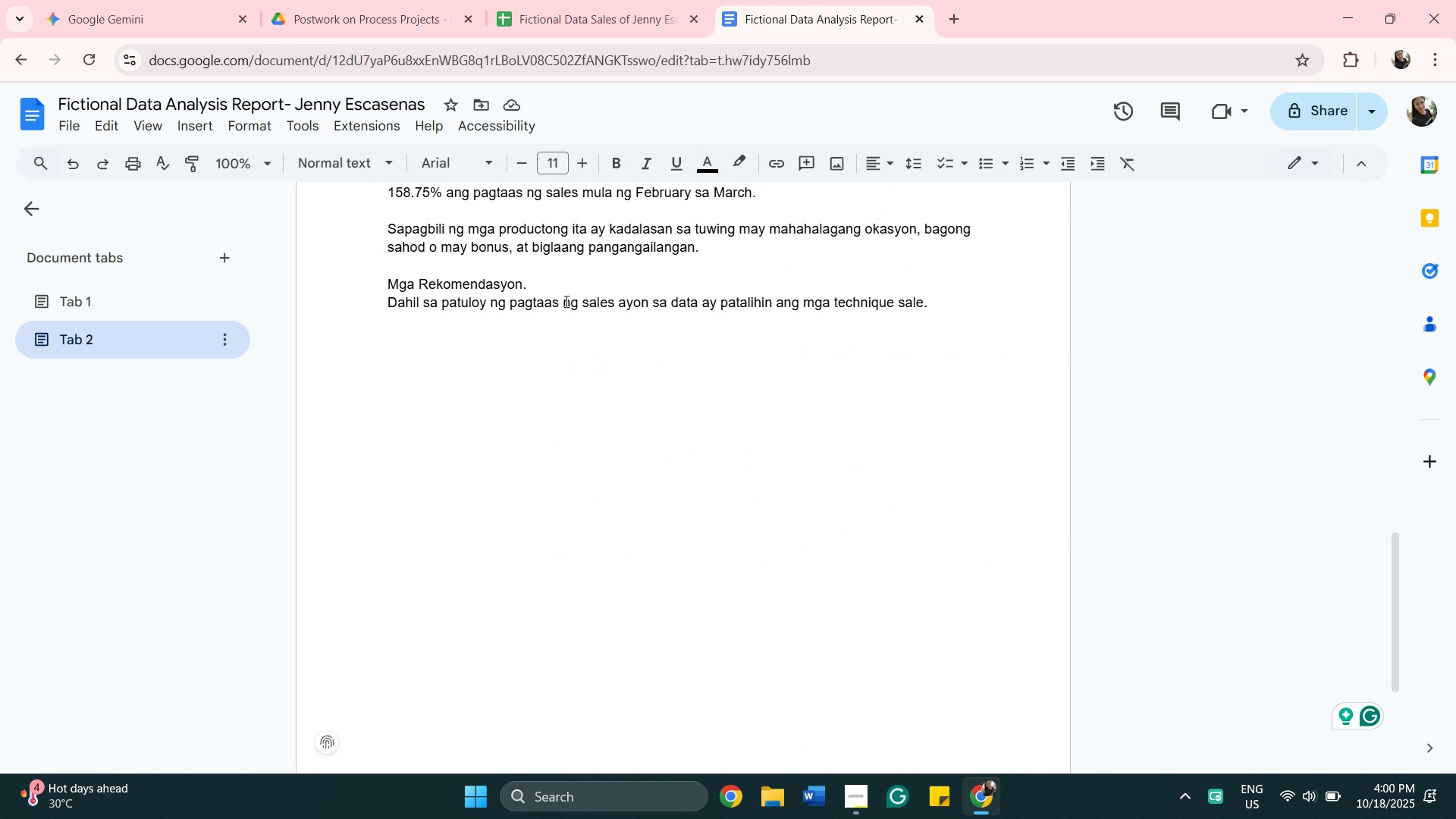 
type(mahusay ang bawat team )
 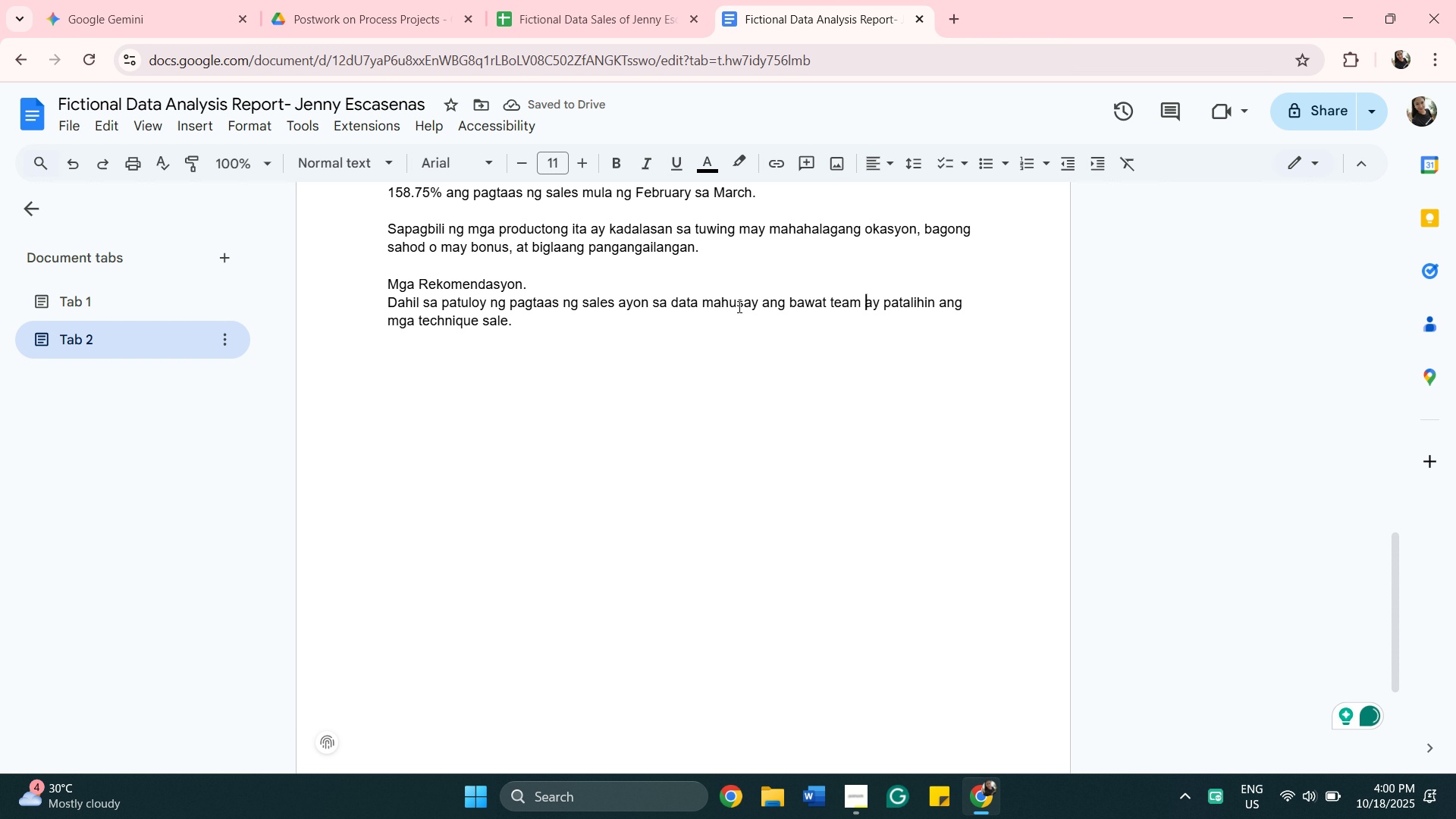 
wait(5.41)
 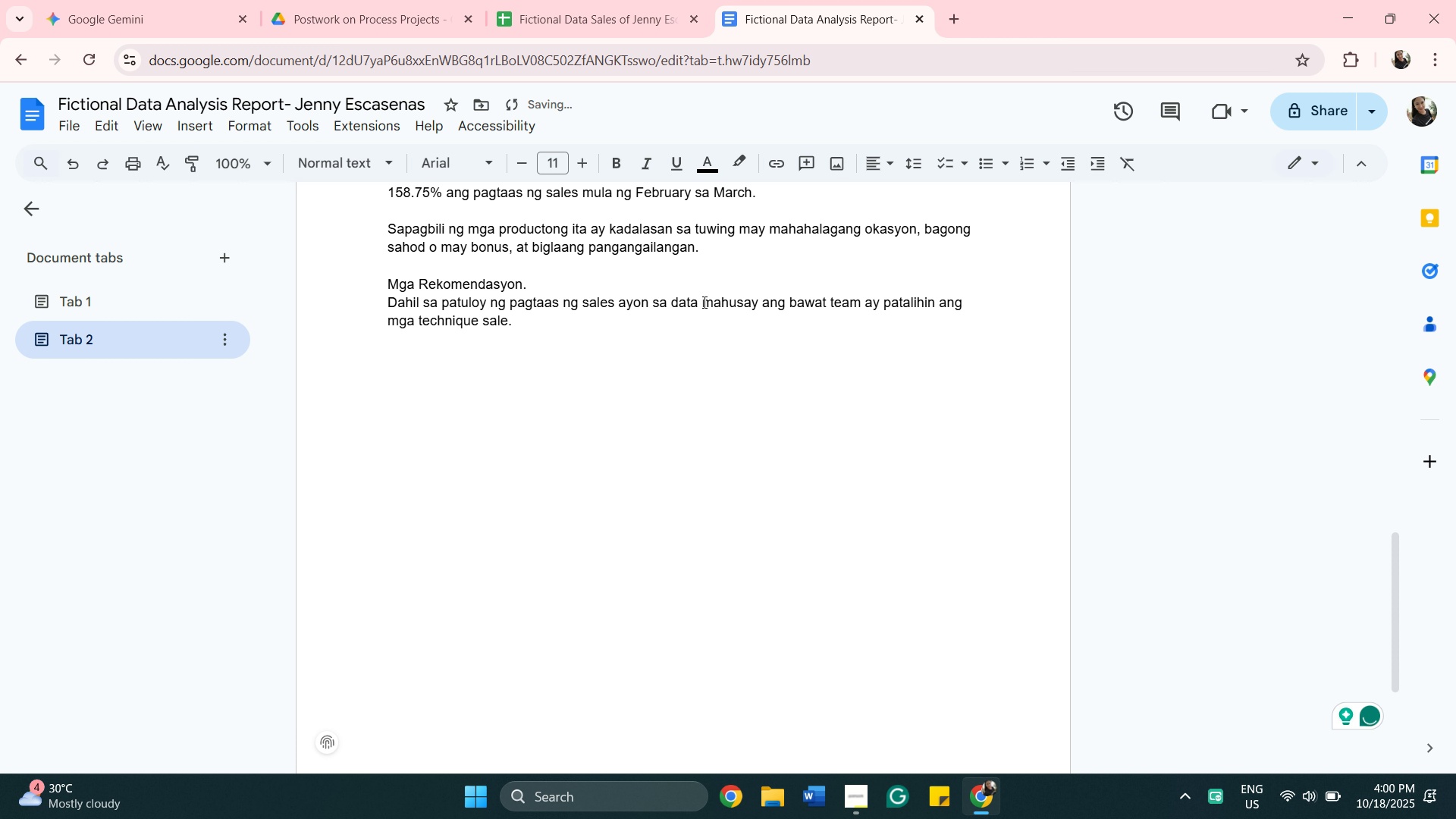 
type(sa kanilang )
 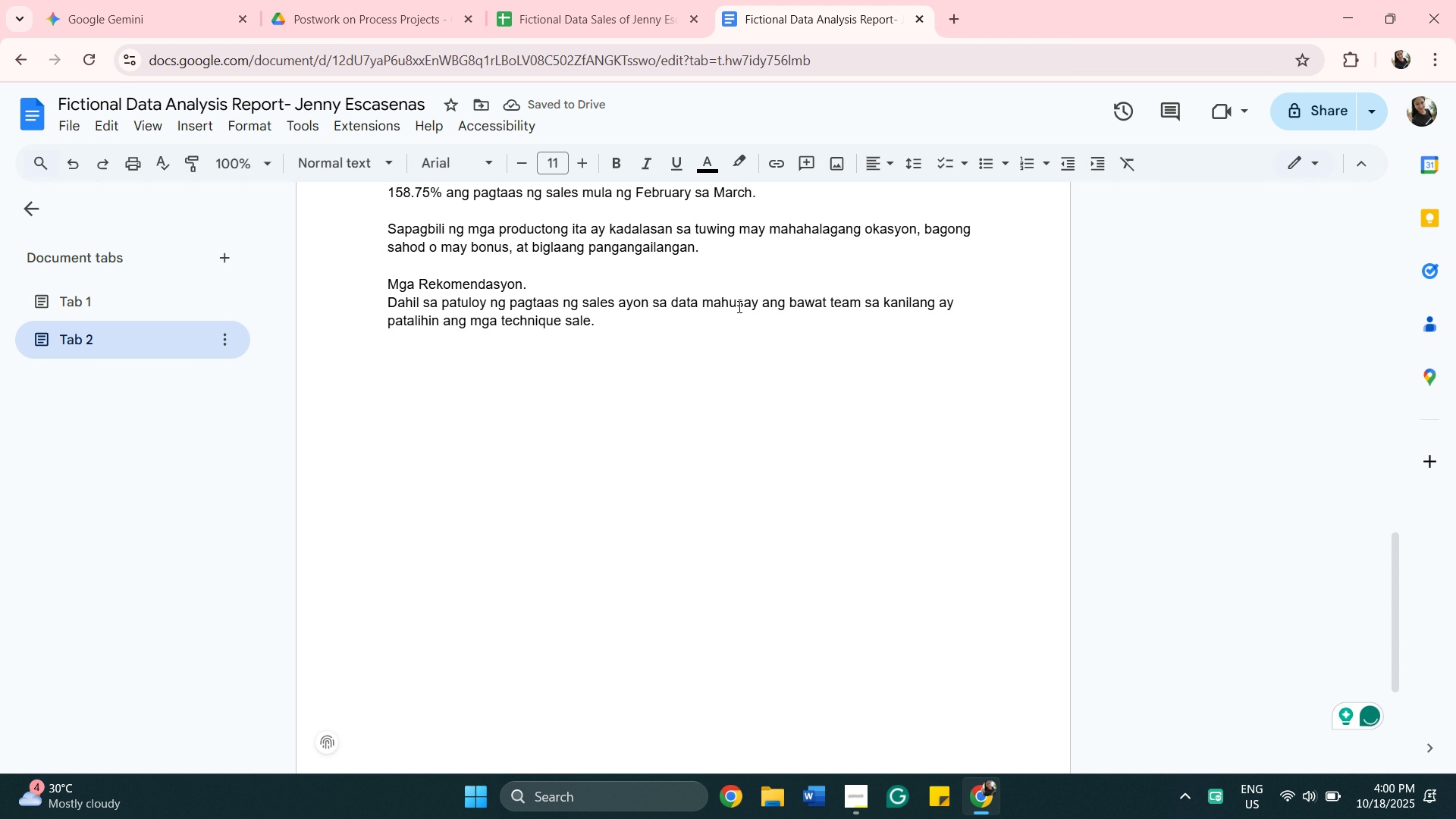 
type(pagsasaayos ng sales)
 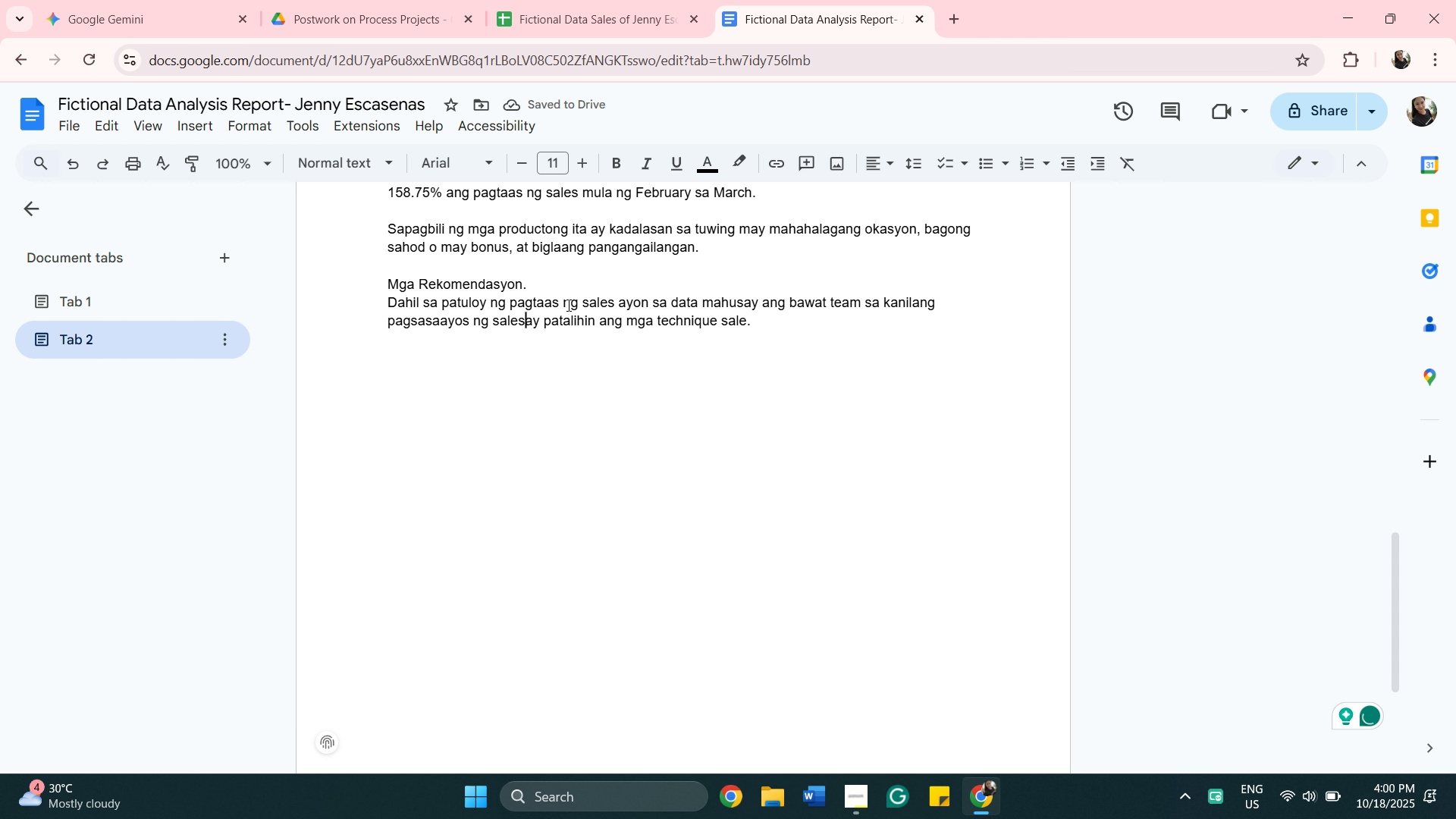 
left_click([563, 294])
 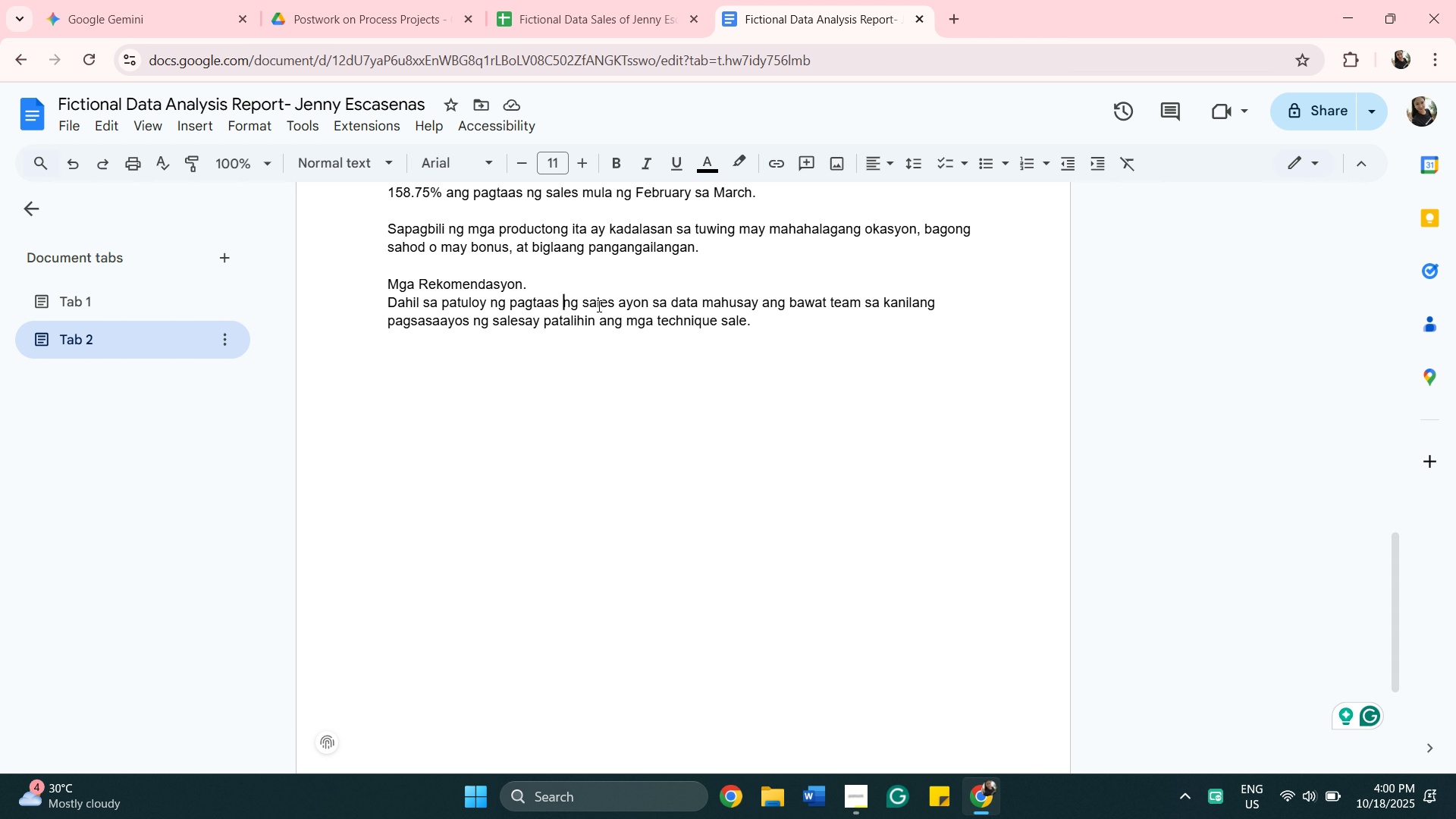 
type(o paglago )
 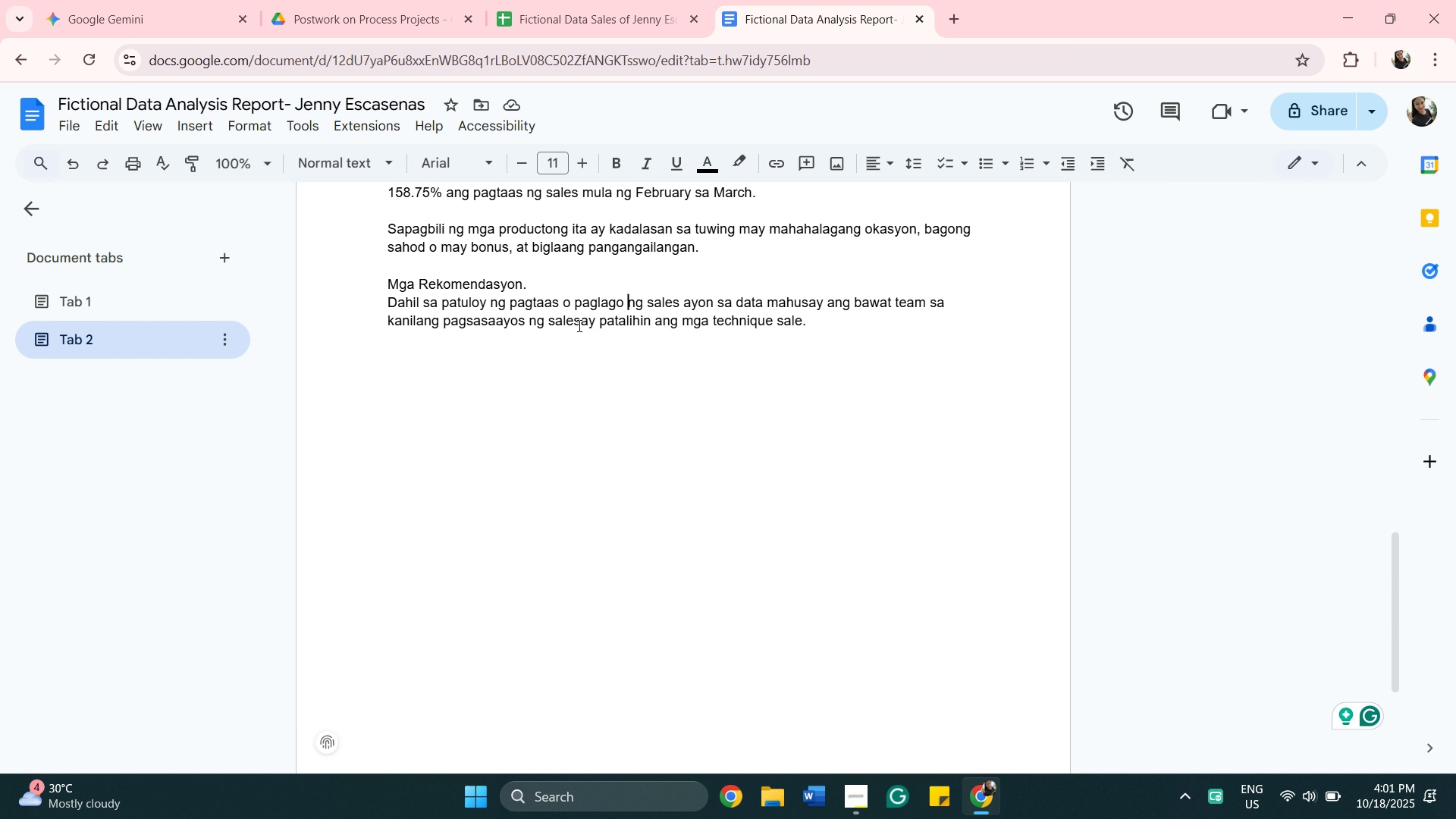 
wait(18.99)
 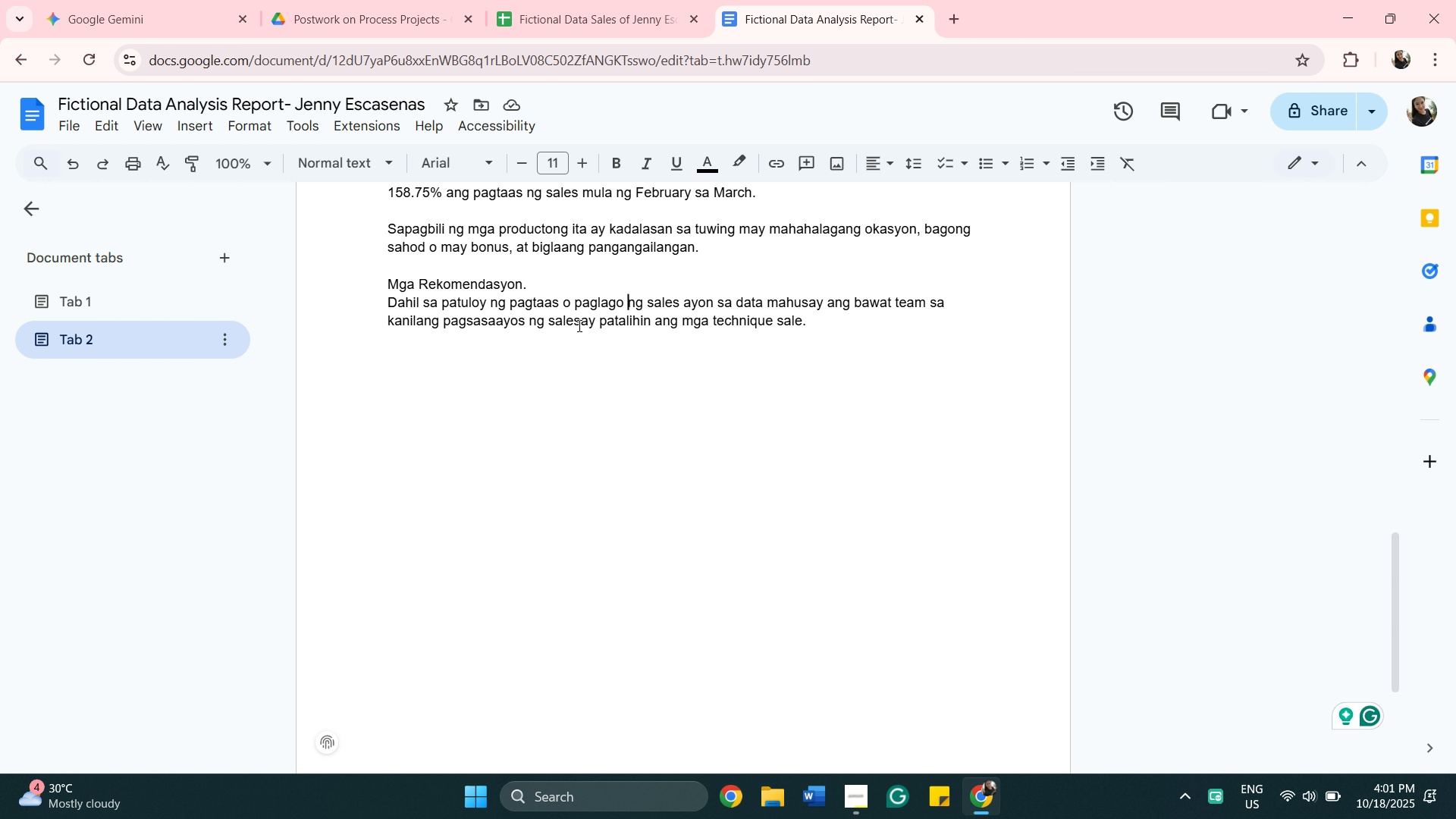 
left_click([522, 318])
 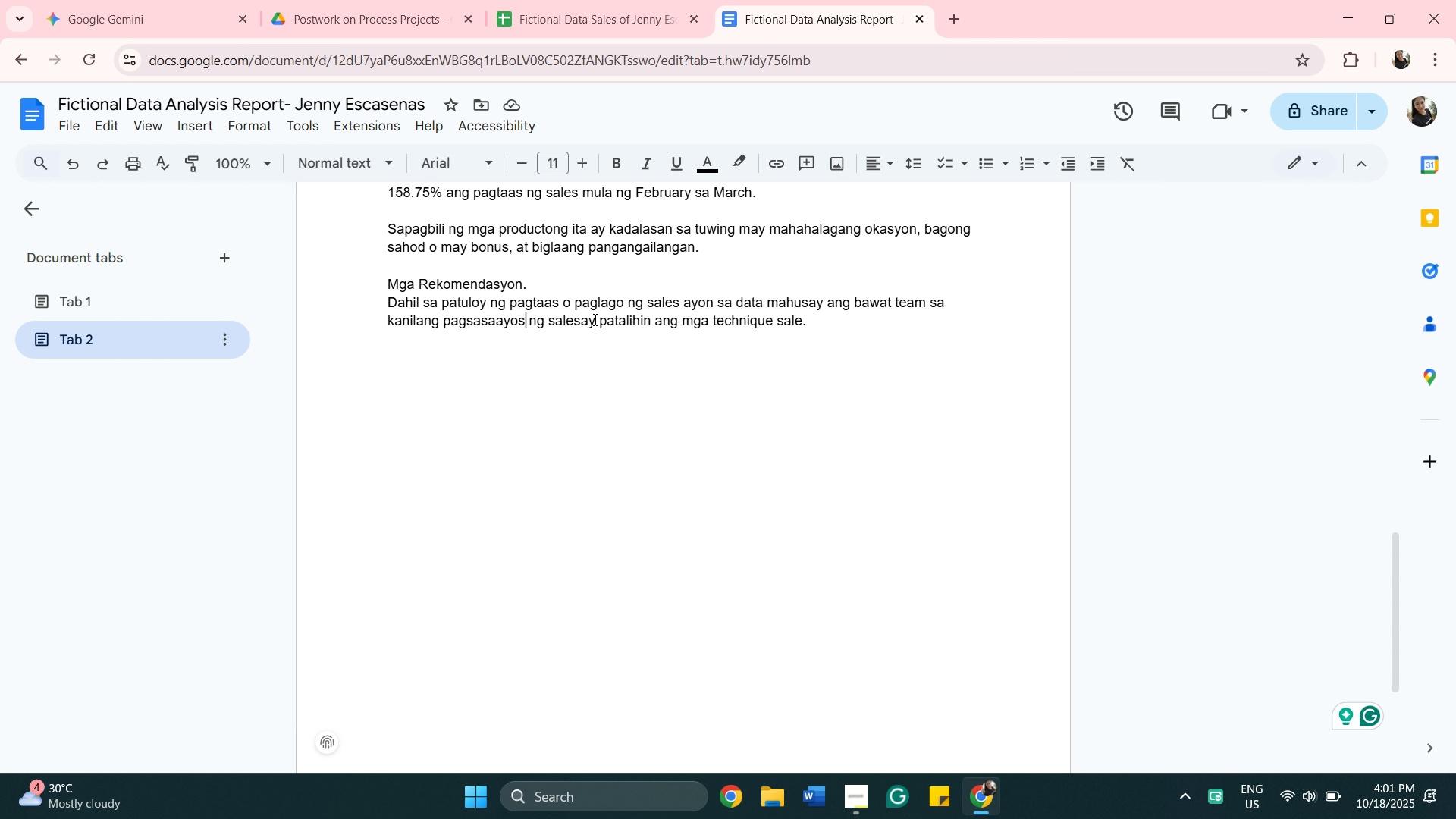 
wait(5.61)
 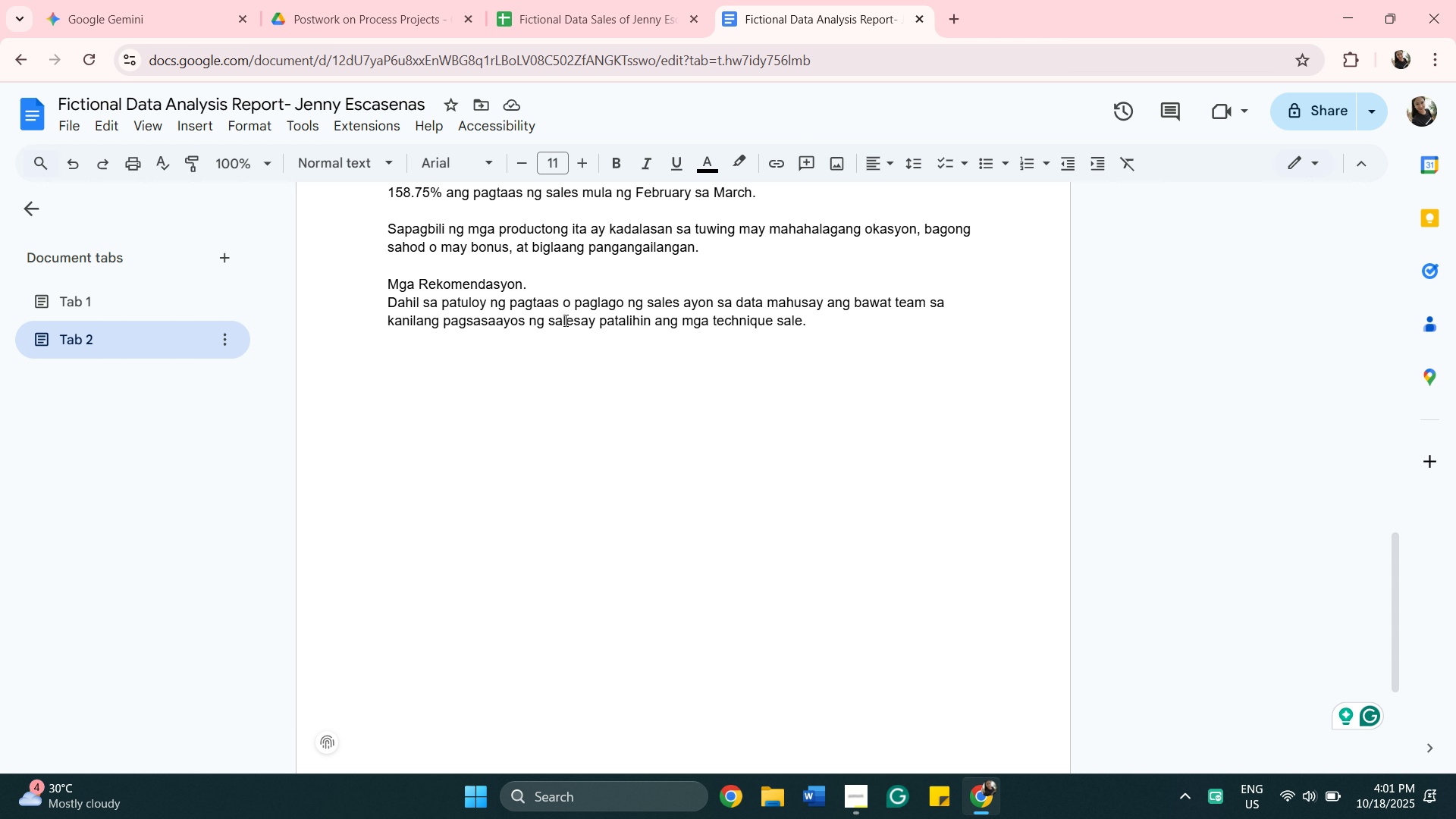 
left_click([578, 322])
 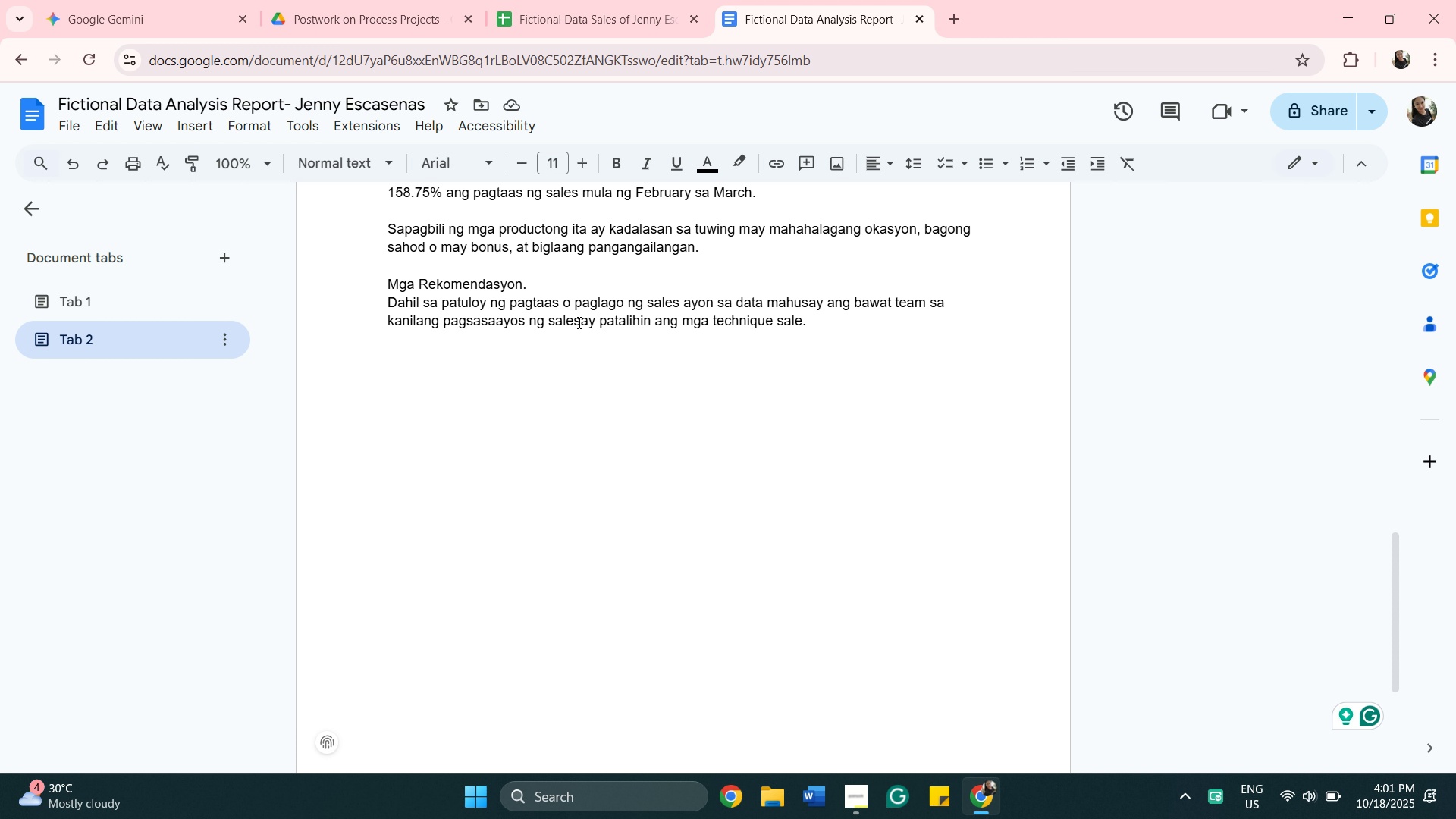 
key(Period)
 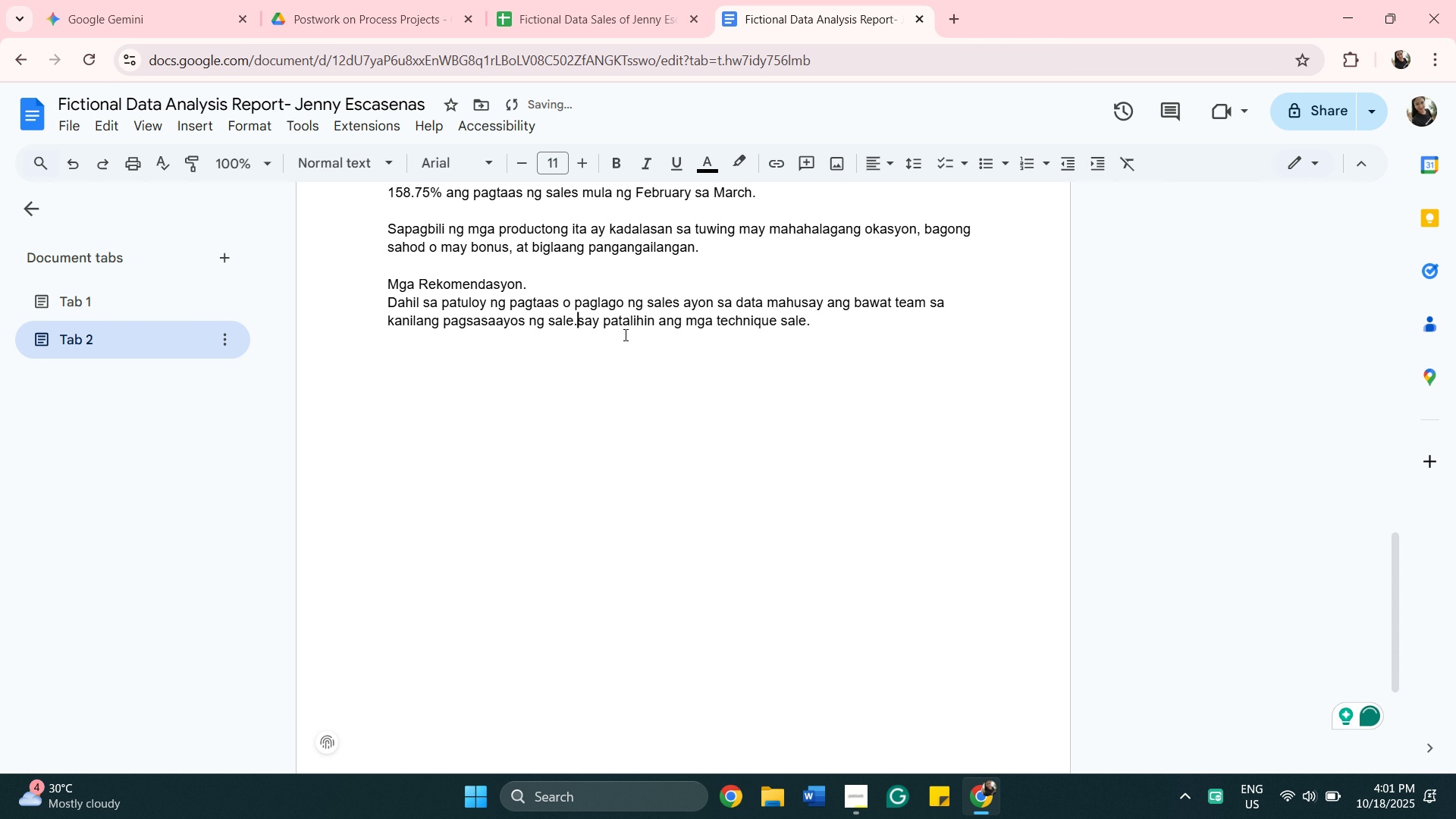 
key(Space)
 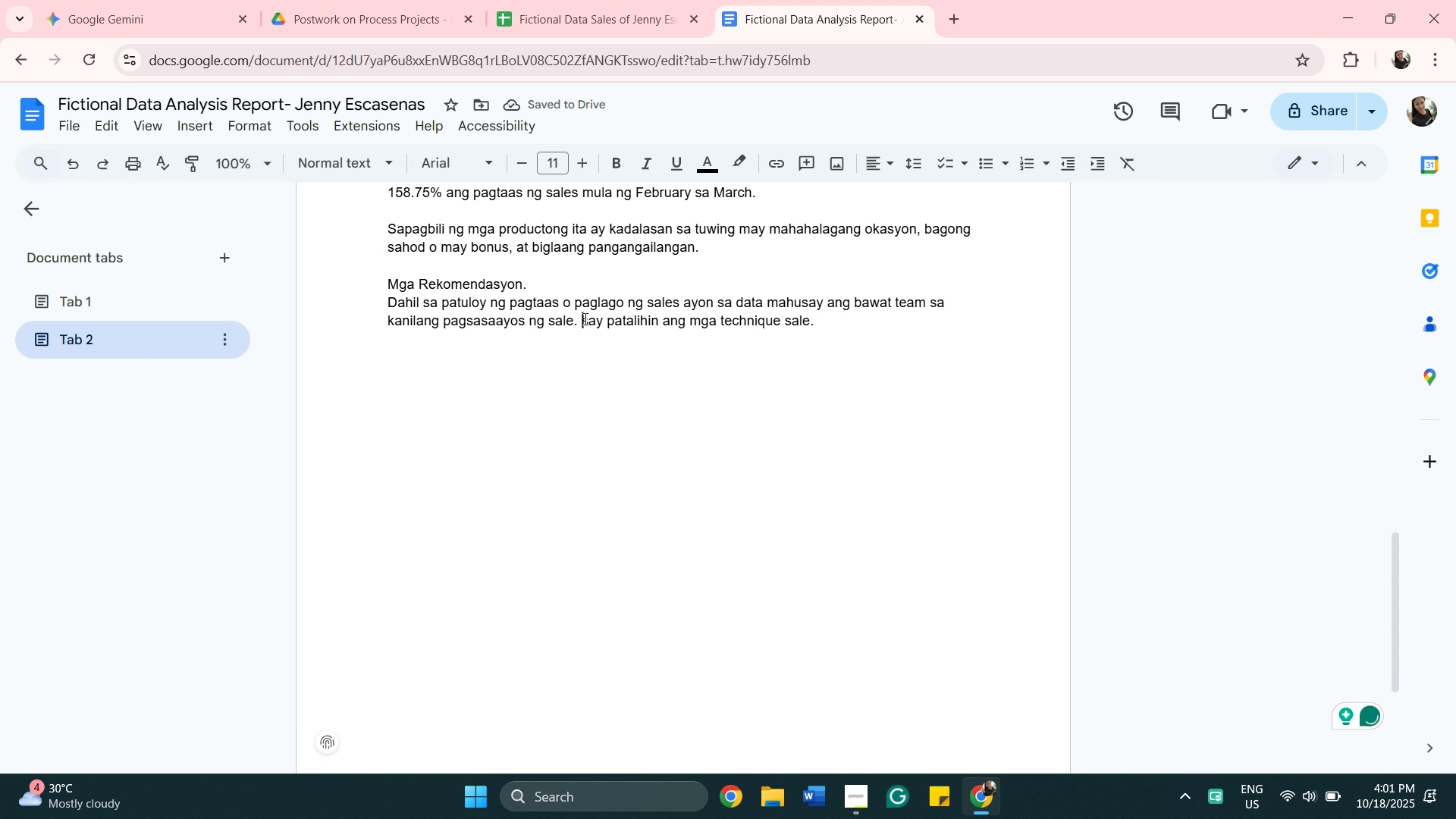 
wait(5.26)
 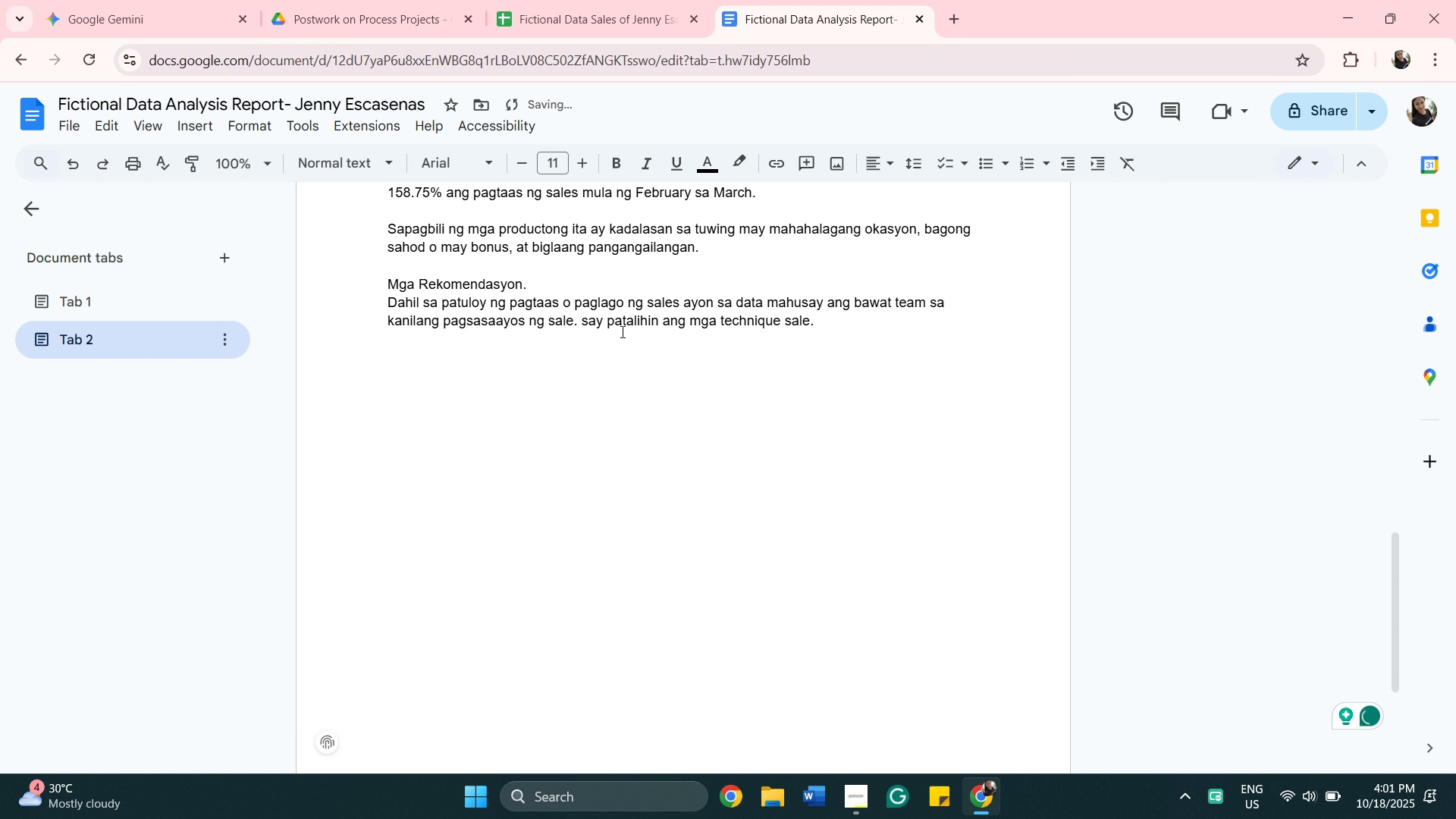 
left_click_drag(start_coordinate=[616, 323], to_coordinate=[592, 320])
 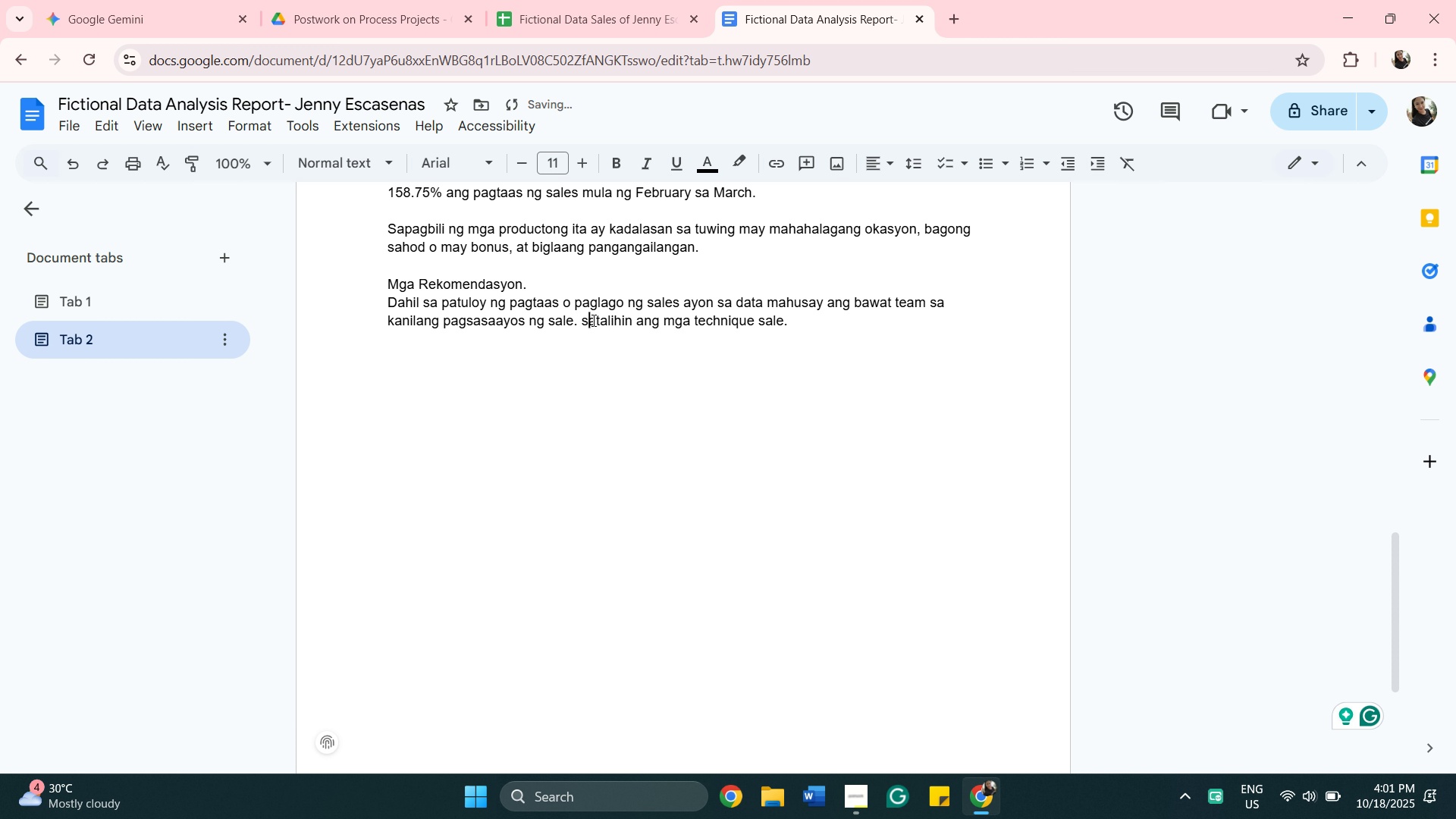 
key(Backspace)
 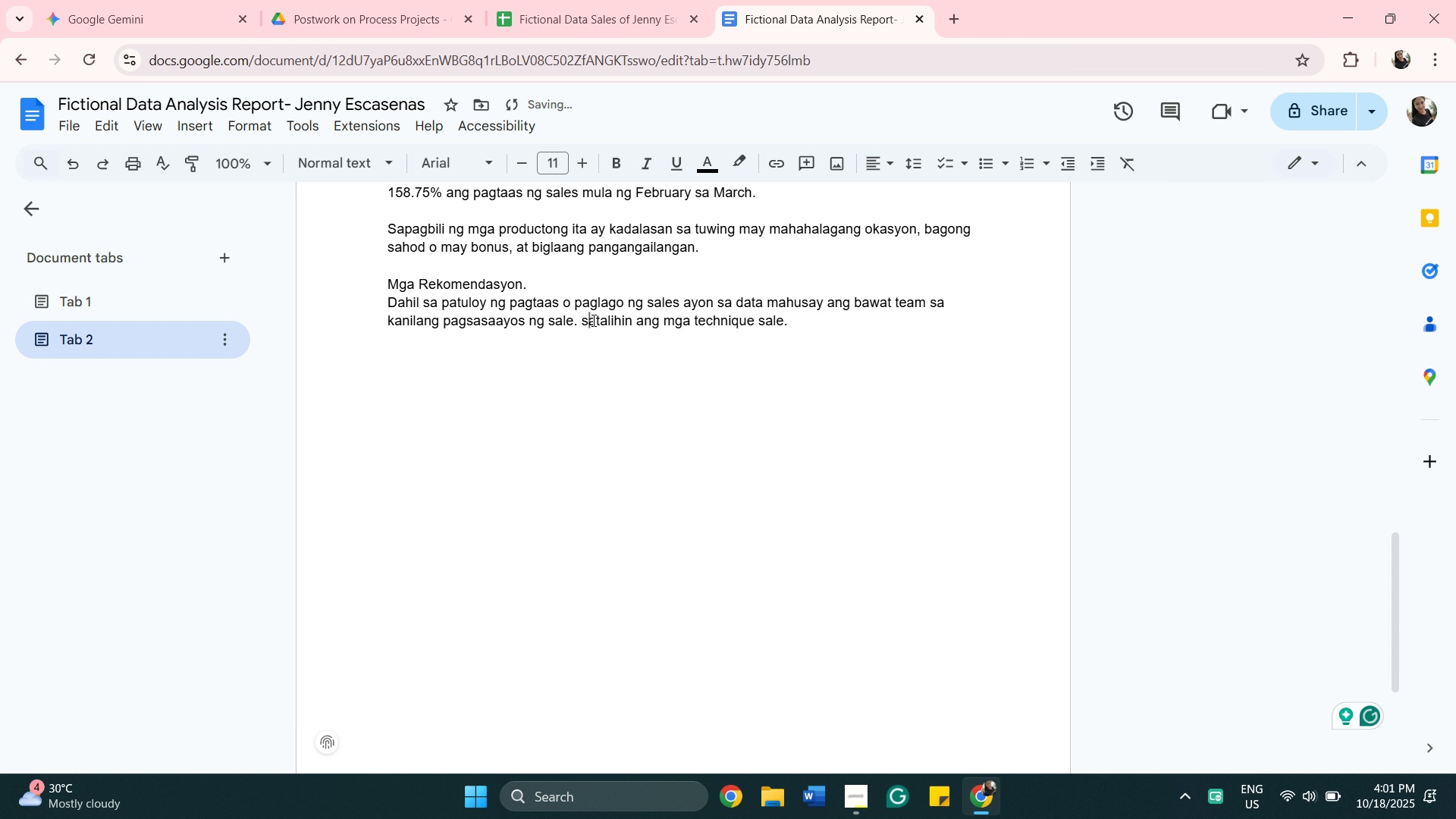 
key(Backspace)
 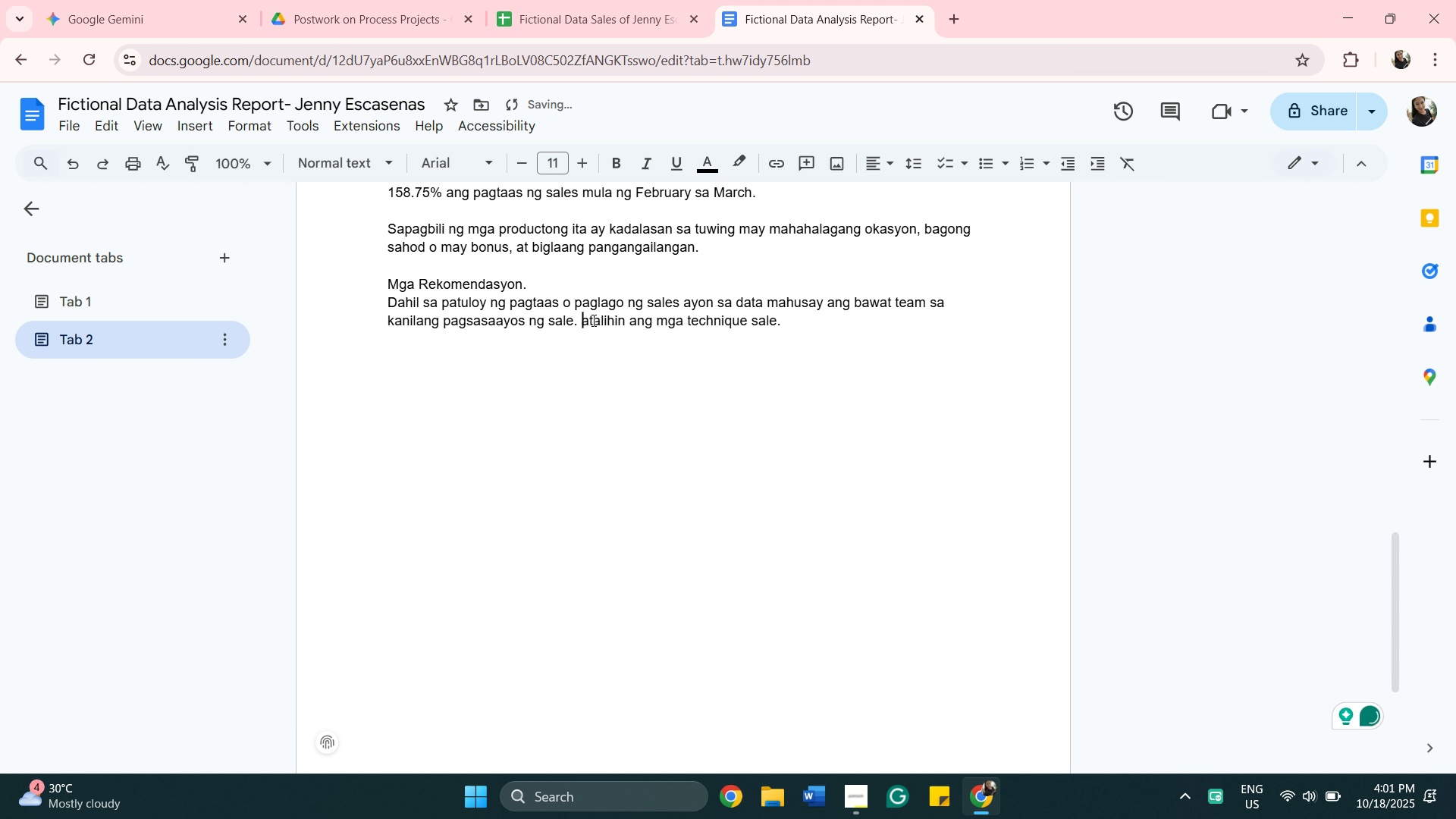 
key(Shift+ShiftLeft)
 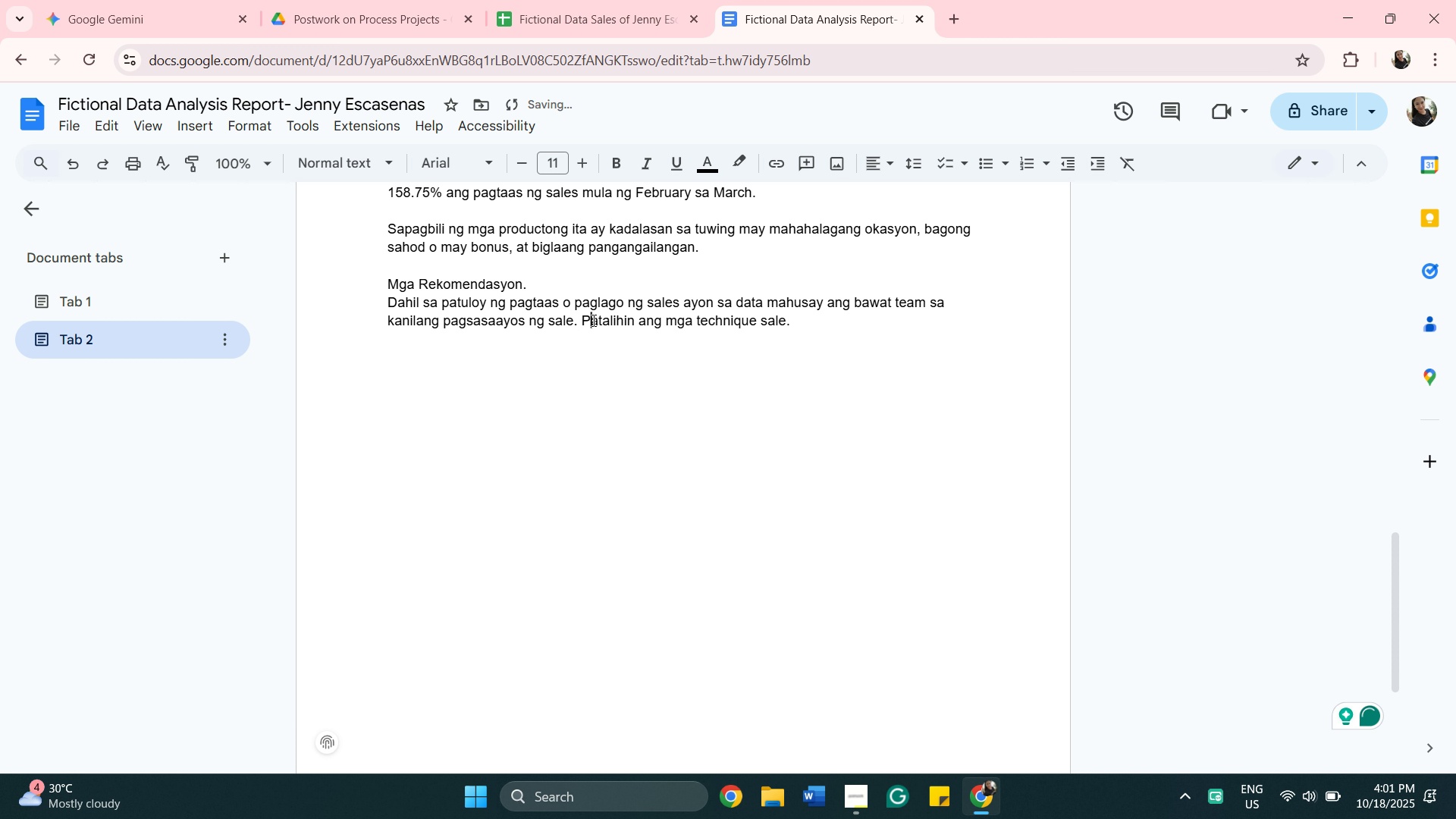 
key(Shift+P)
 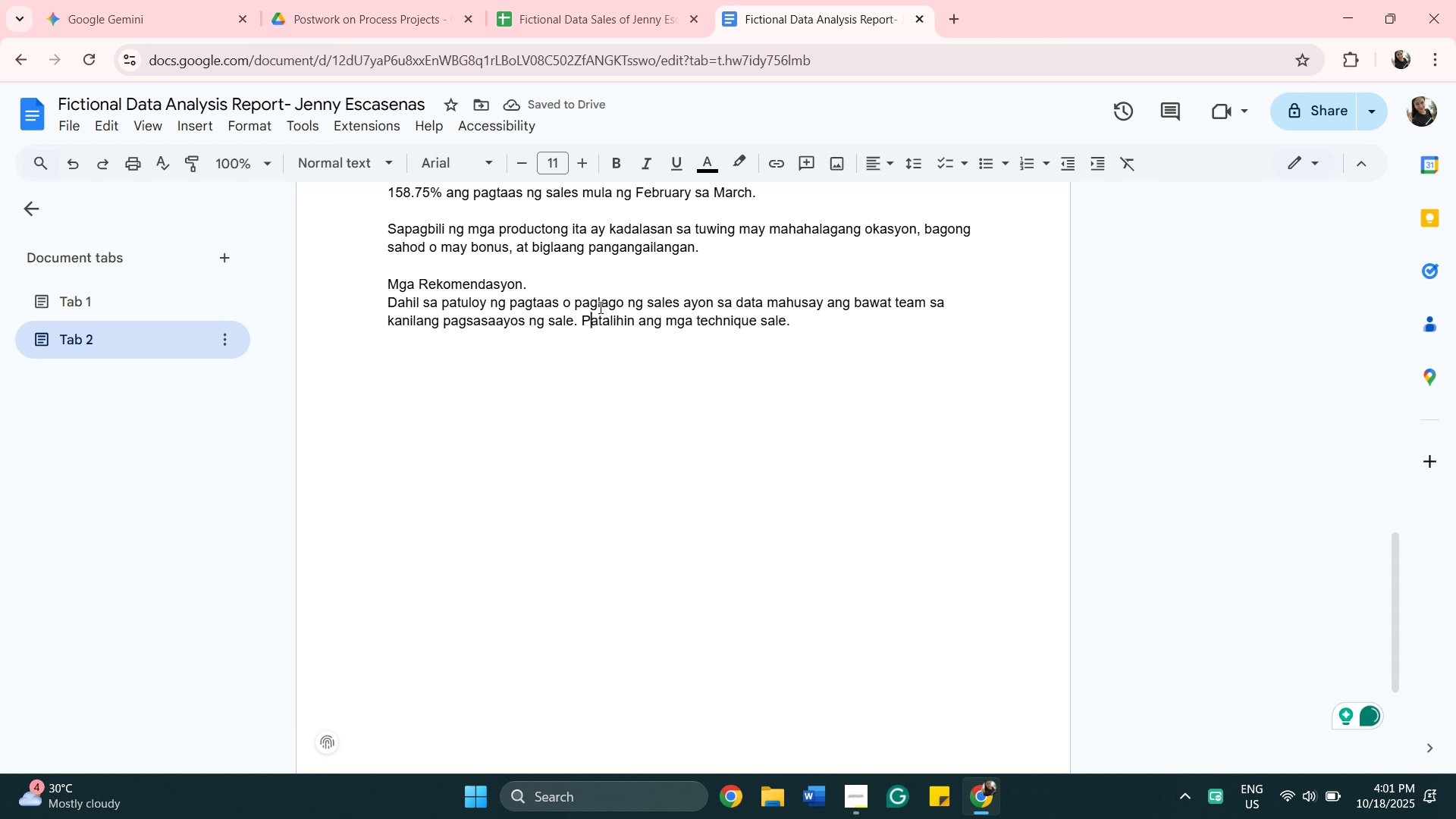 
left_click([599, 322])
 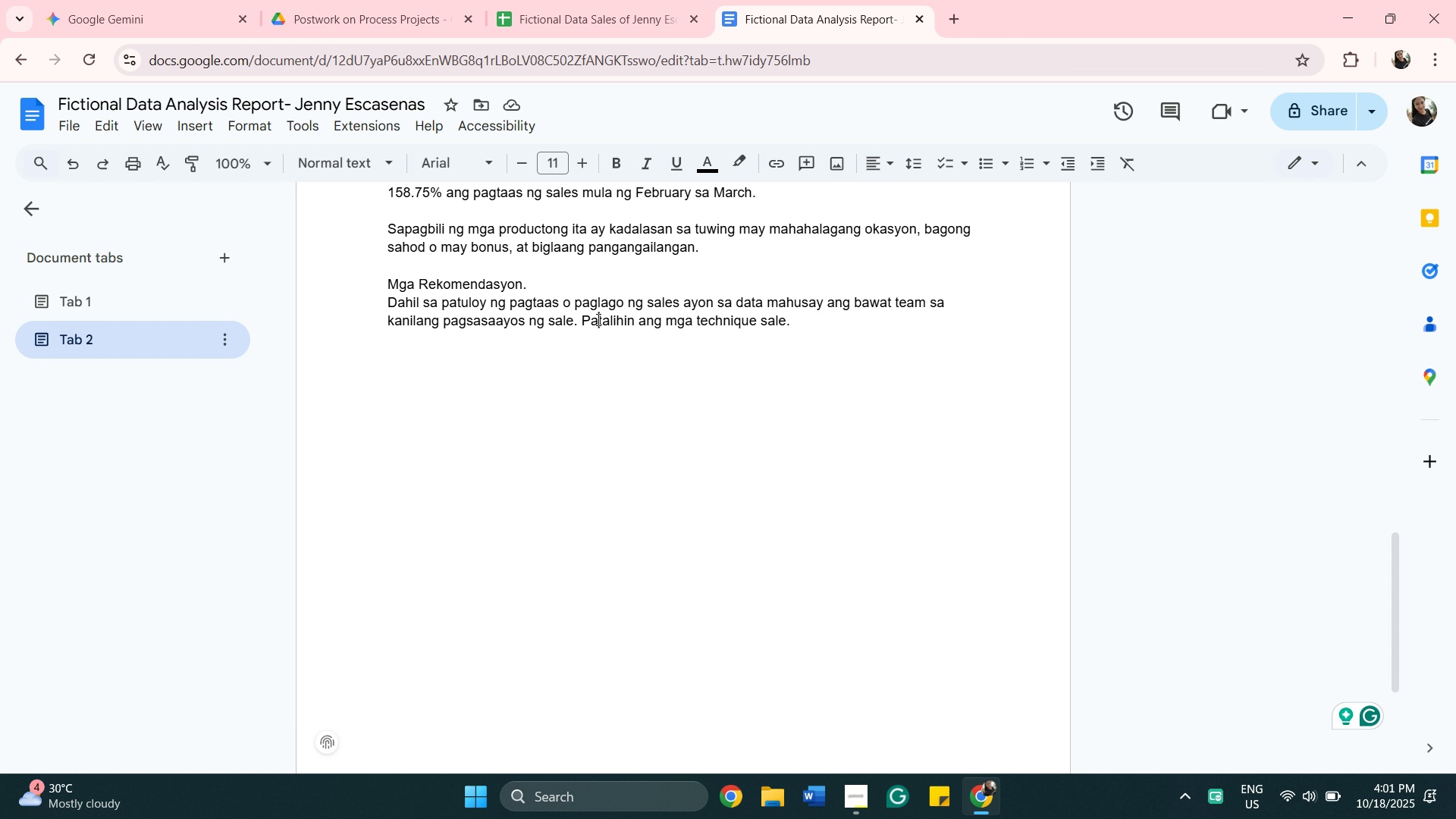 
type(na)
 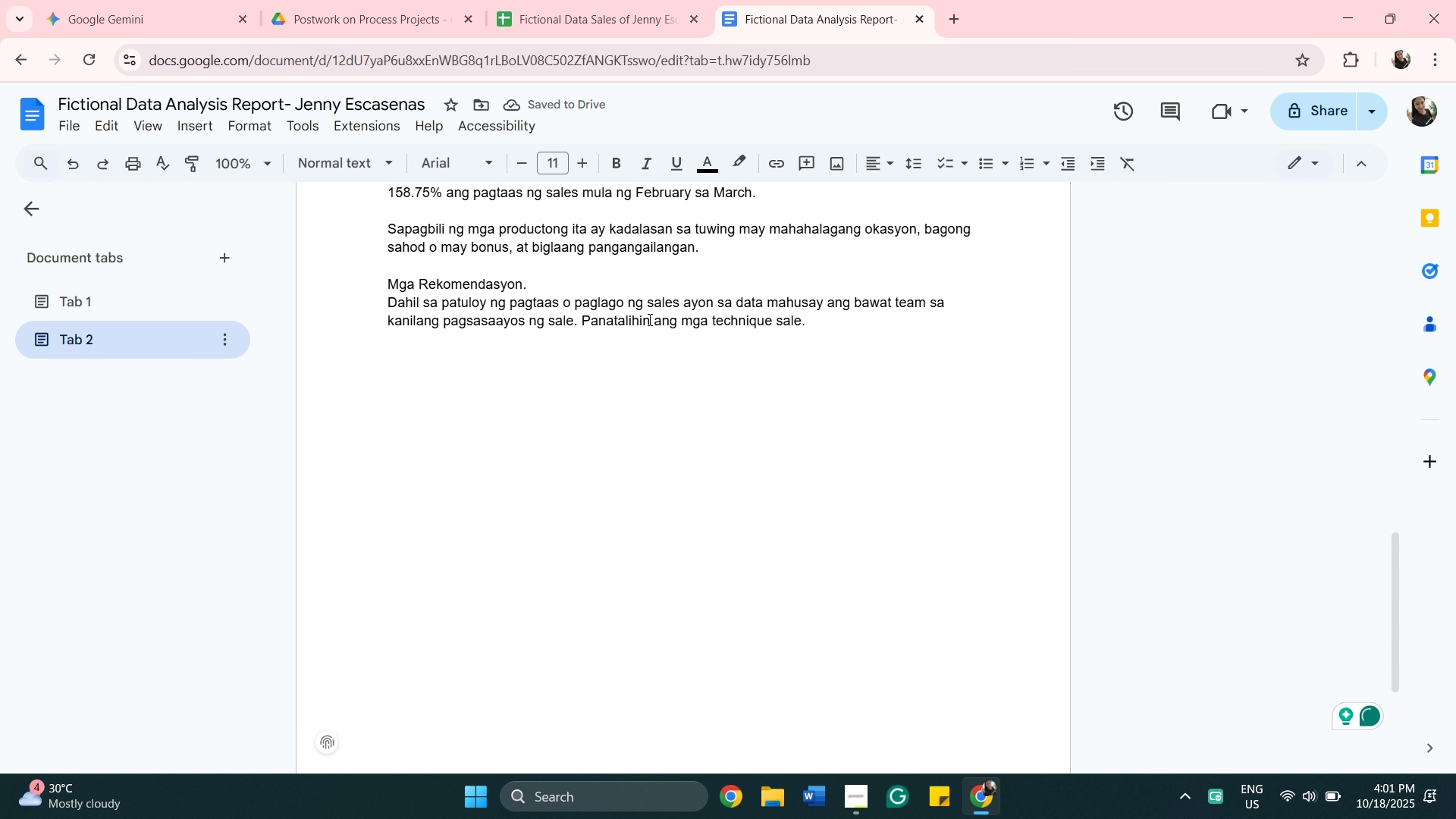 
wait(5.83)
 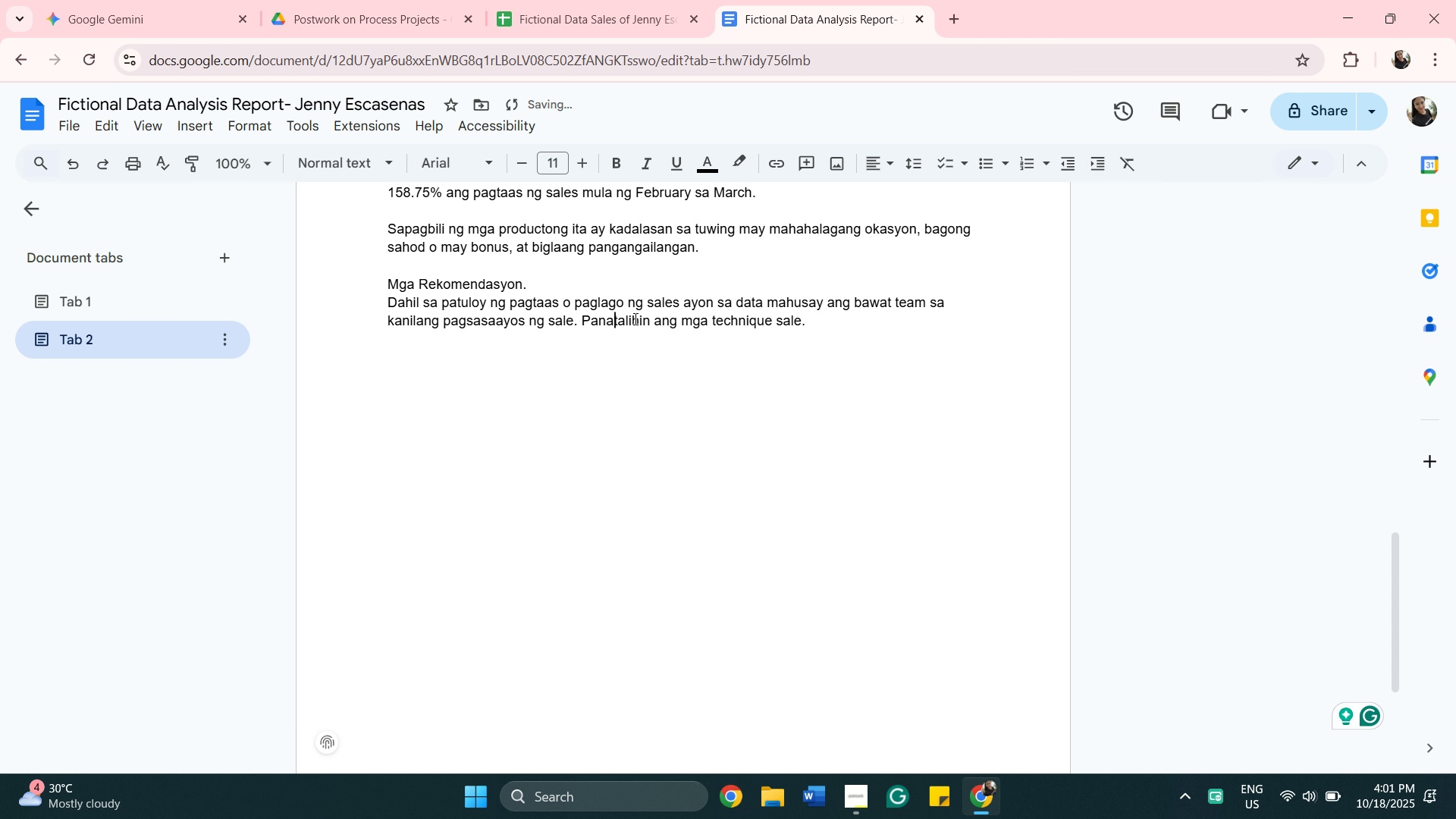 
left_click_drag(start_coordinate=[647, 323], to_coordinate=[615, 323])
 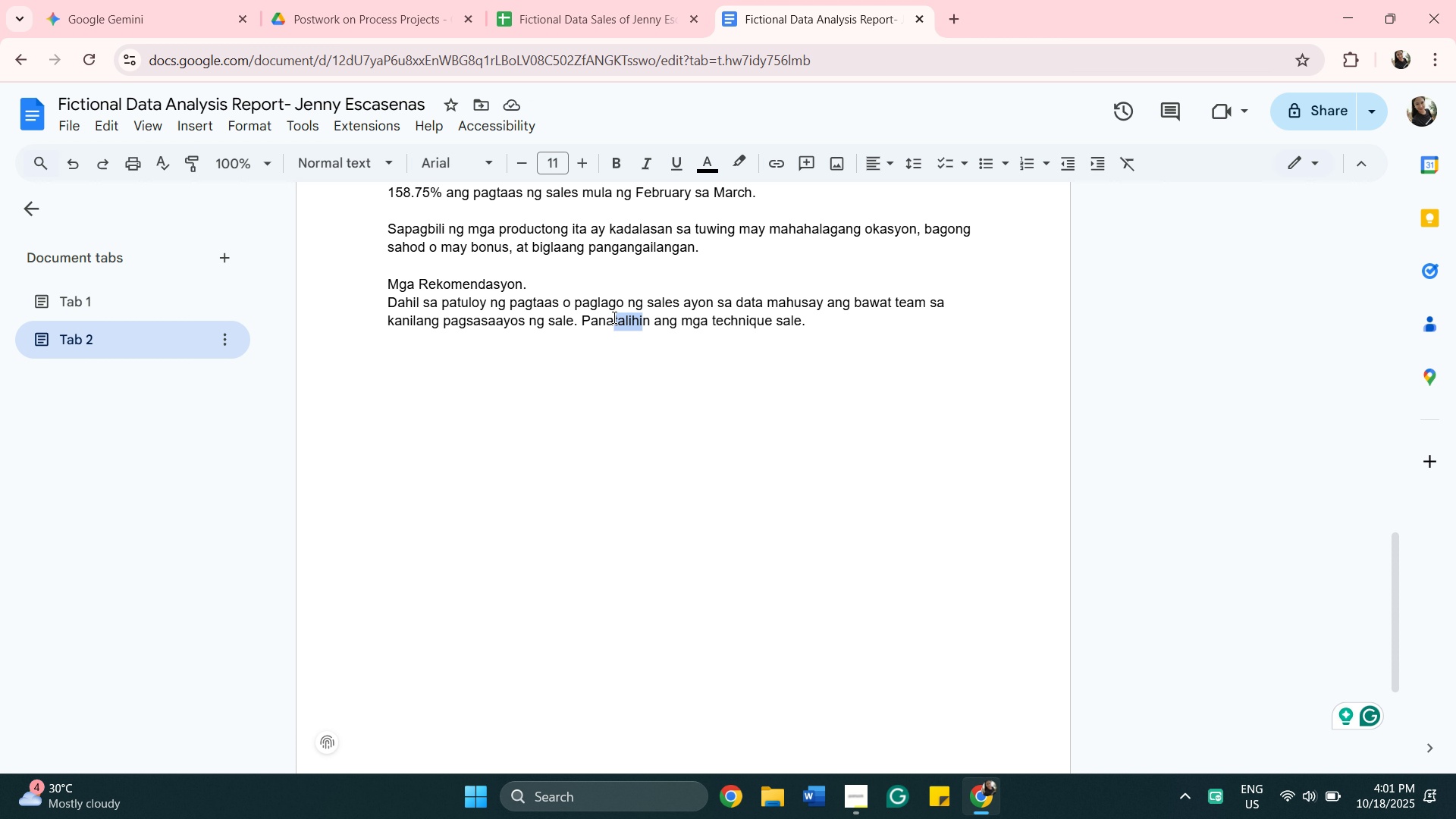 
left_click([613, 316])
 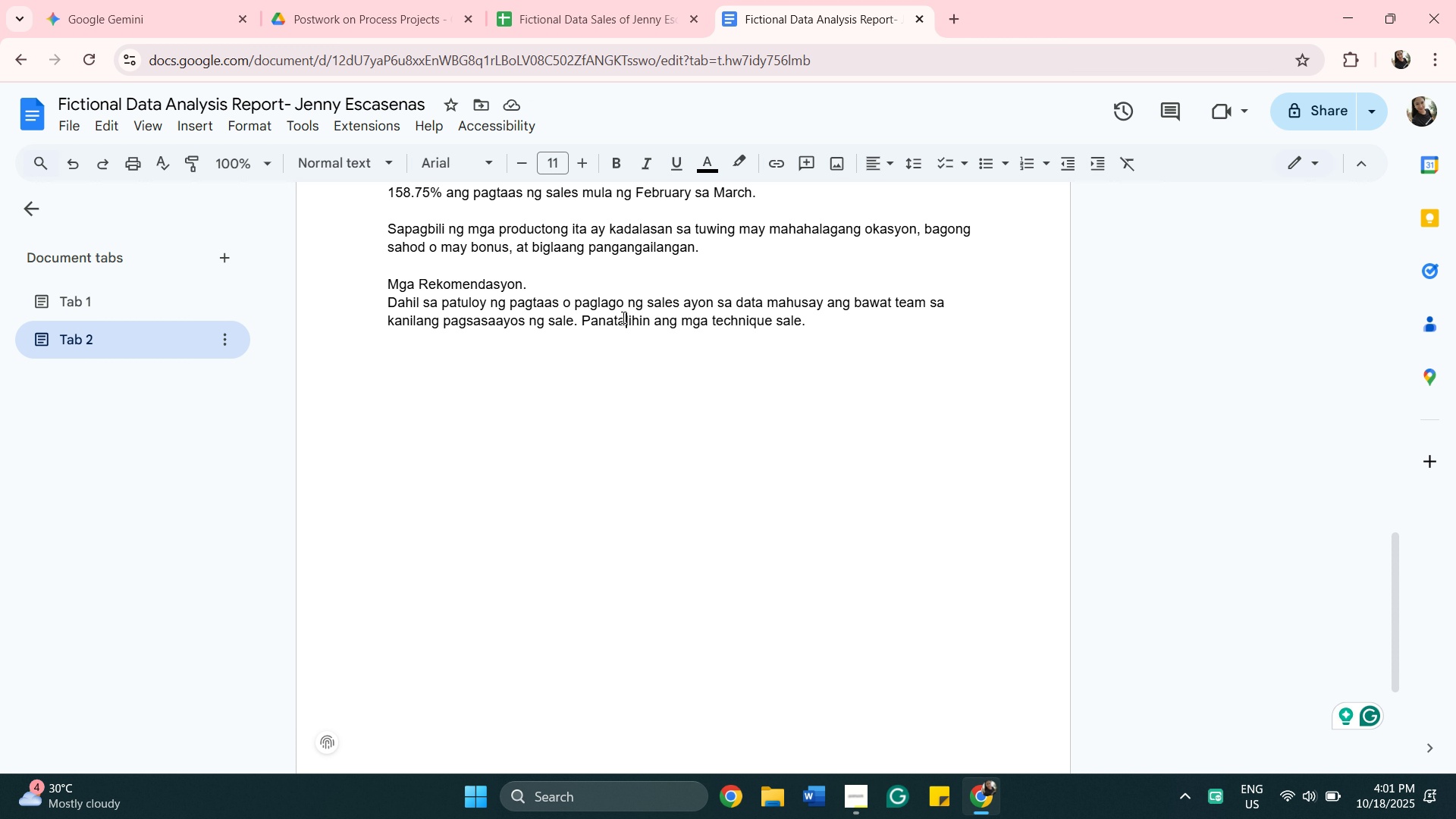 
left_click([622, 317])
 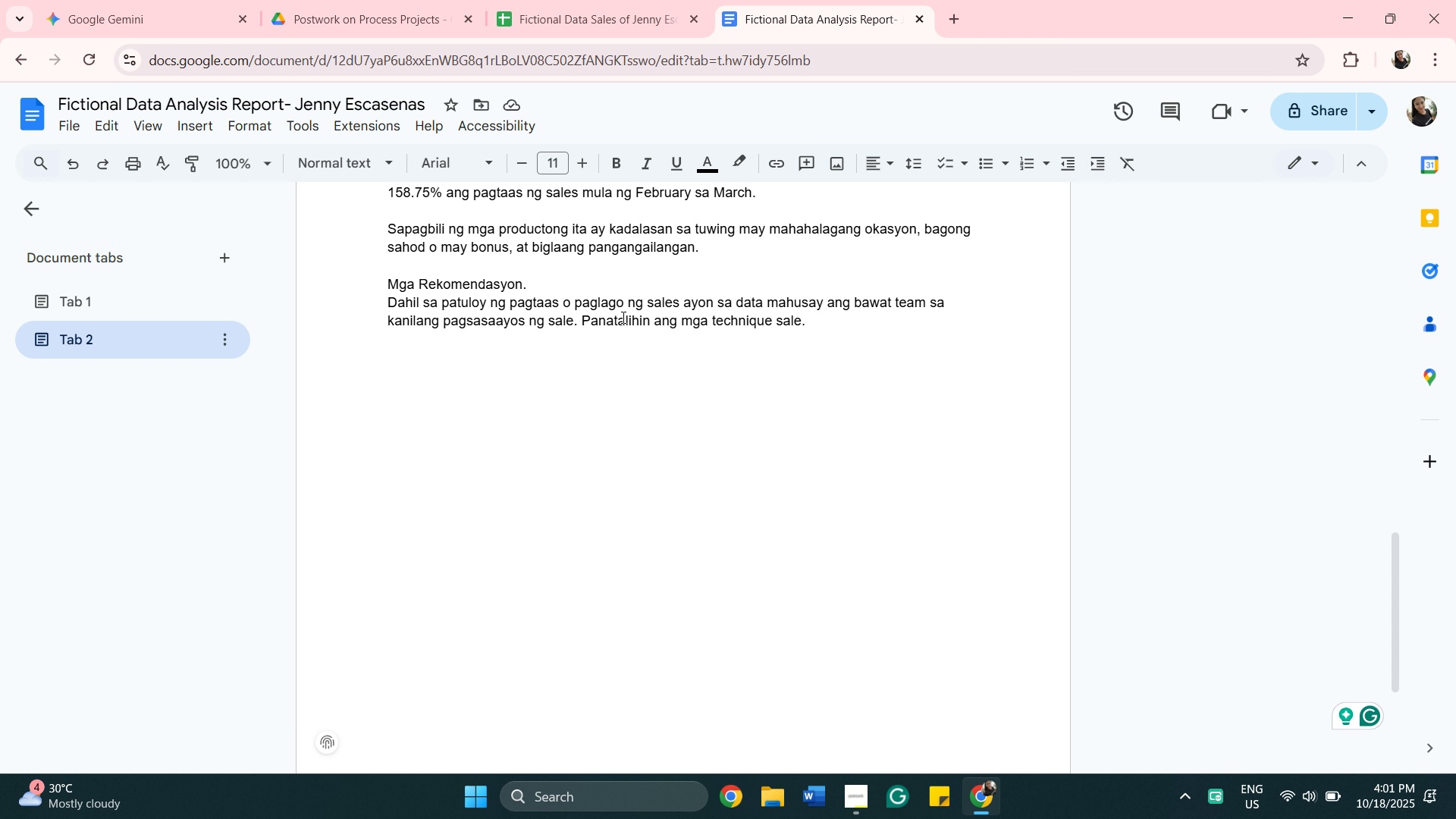 
key(Backspace)
 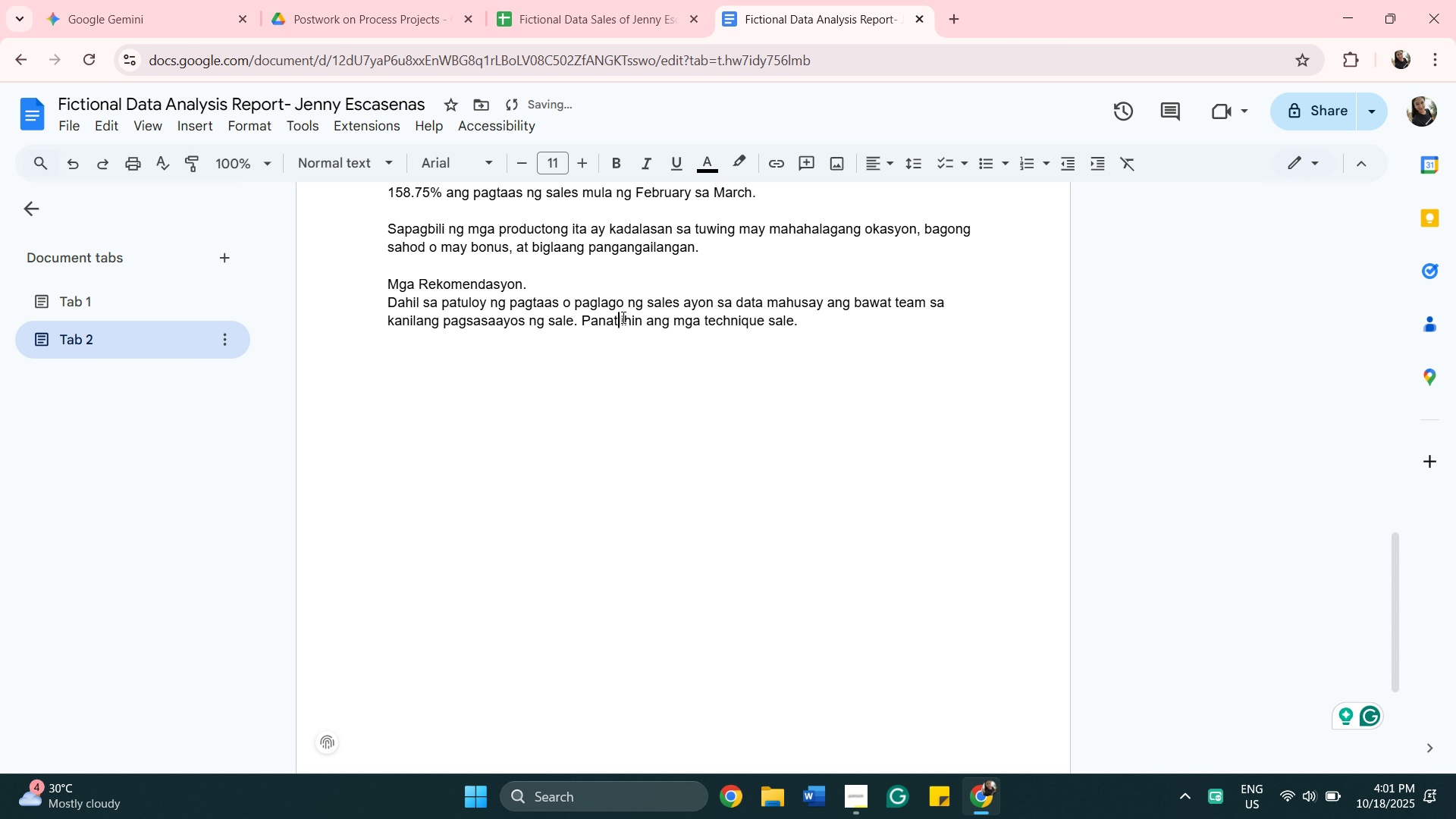 
key(I)
 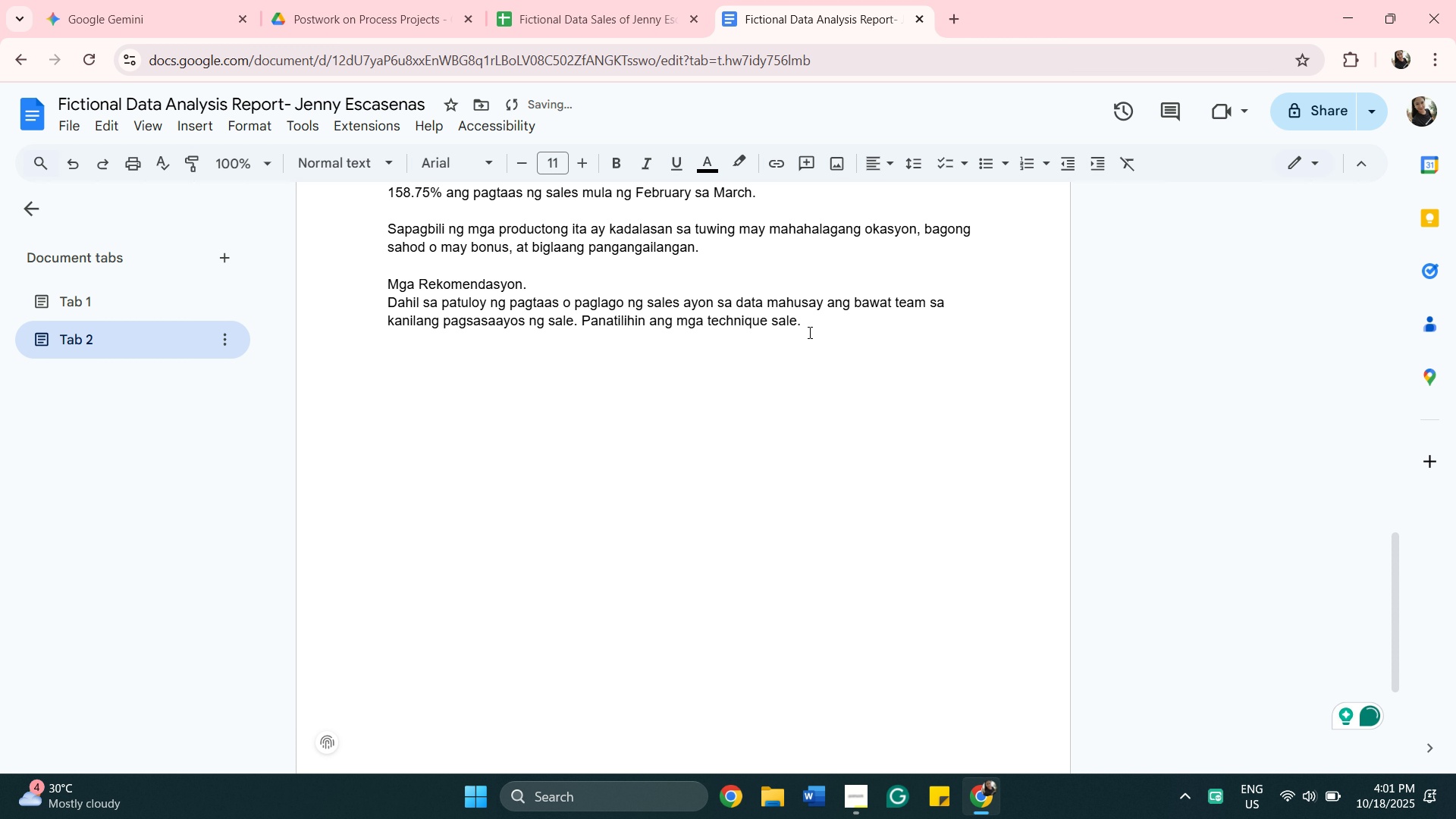 
left_click([812, 330])
 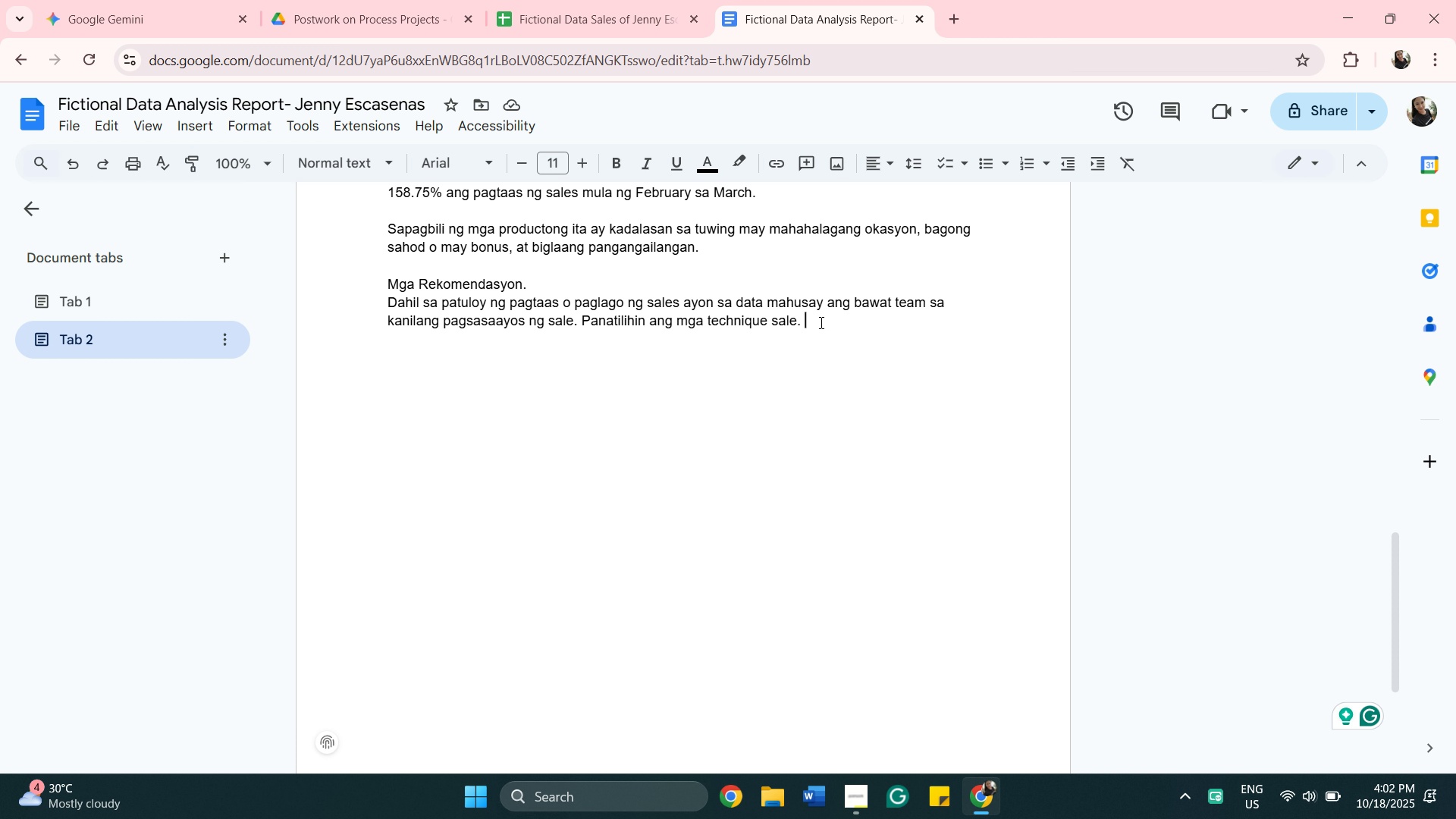 
wait(14.08)
 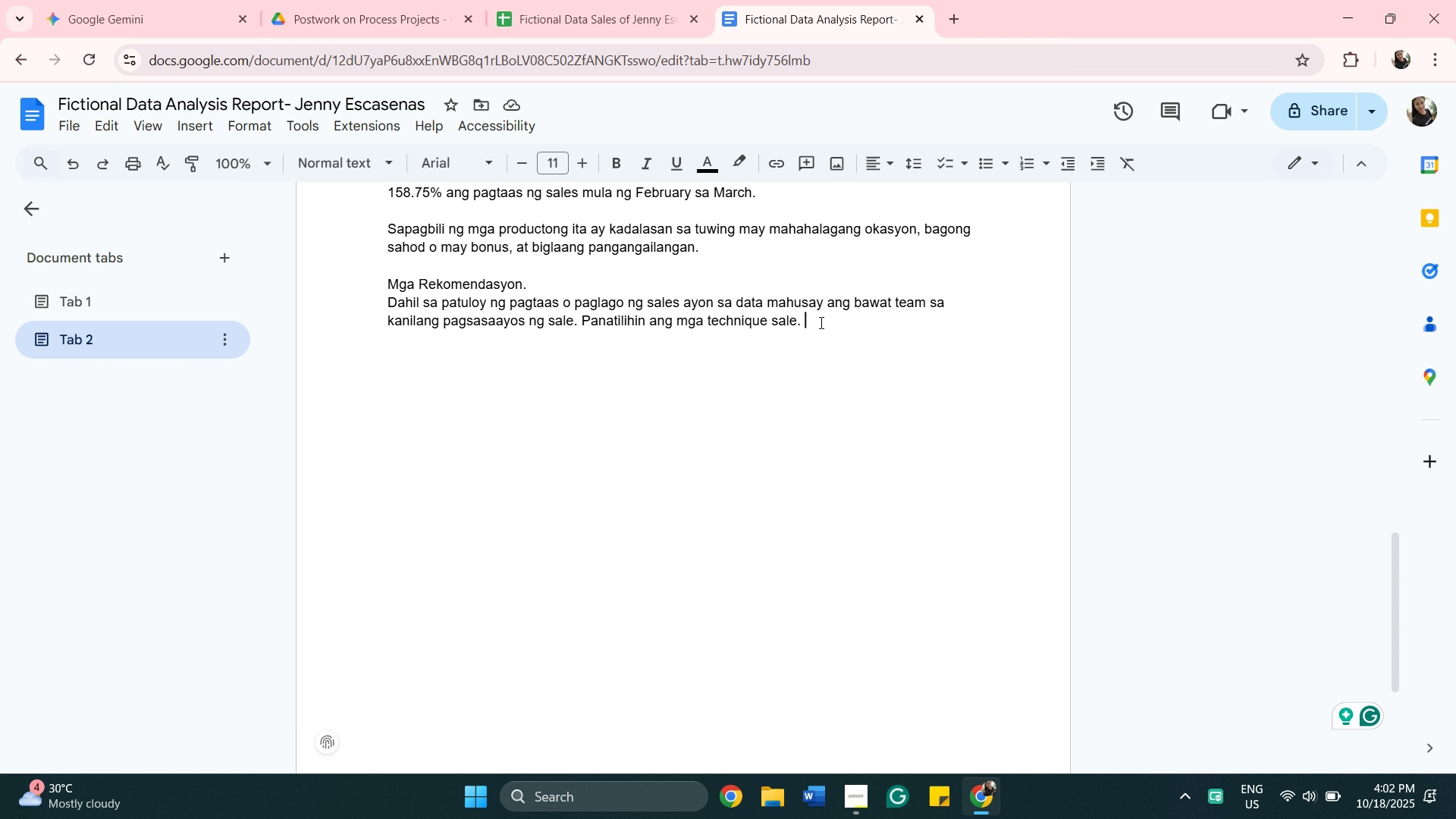 
key(Backspace)
key(Backspace)
key(Backspace)
key(Backspace)
key(Backspace)
key(Backspace)
type(ng kumpanya kung paano nila isi)
key(Backspace)
key(Backspace)
key(Backspace)
type(tinatrabaho ang kanilagn )
key(Backspace)
key(Backspace)
key(Backspace)
type(ng )
key(Backspace)
key(Backspace)
key(Backspace)
key(Backspace)
key(Backspace)
key(Backspace)
key(Backspace)
key(Backspace)
key(Backspace)
key(Backspace)
type(kung papaano )
 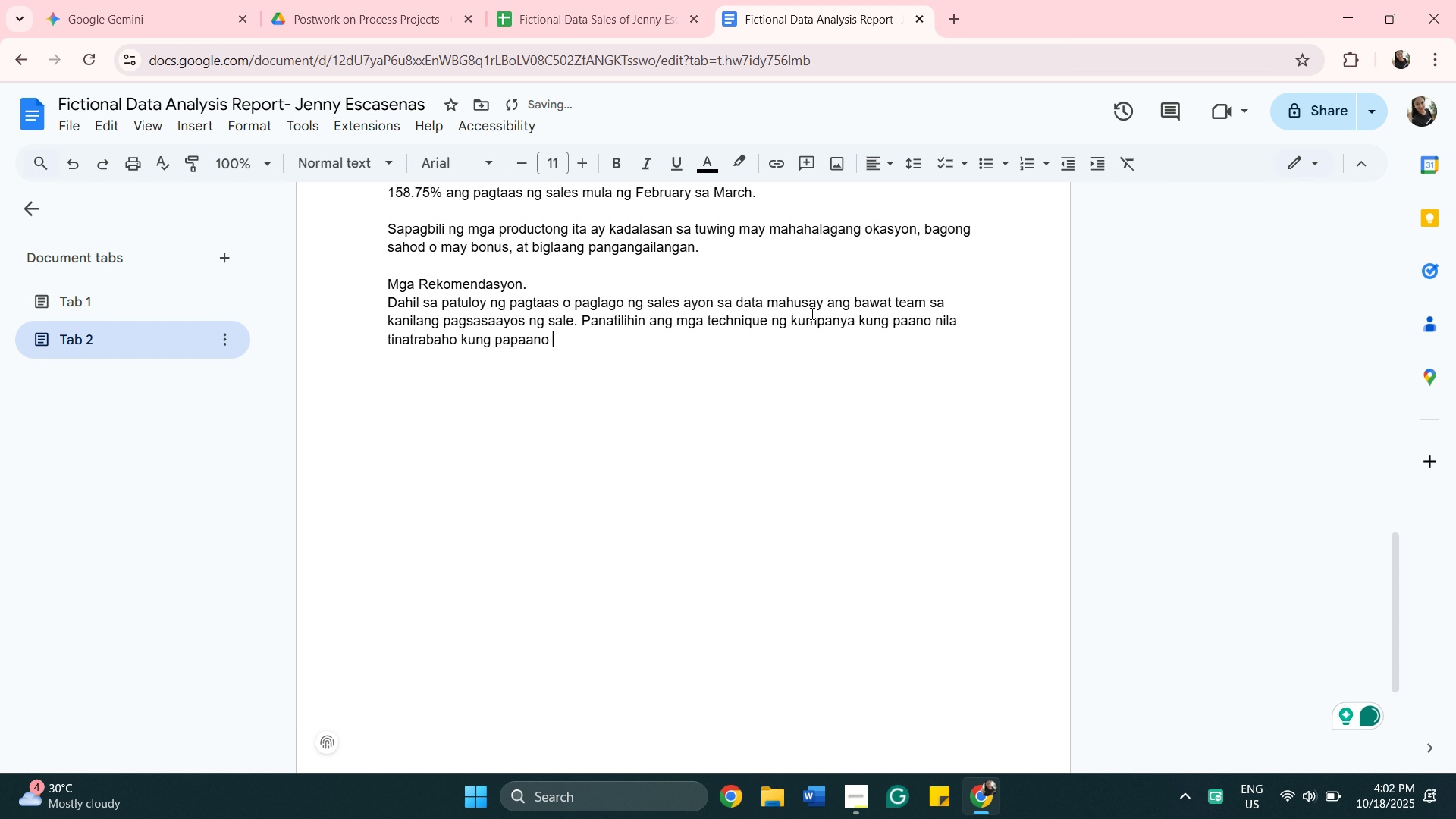 
wait(10.38)
 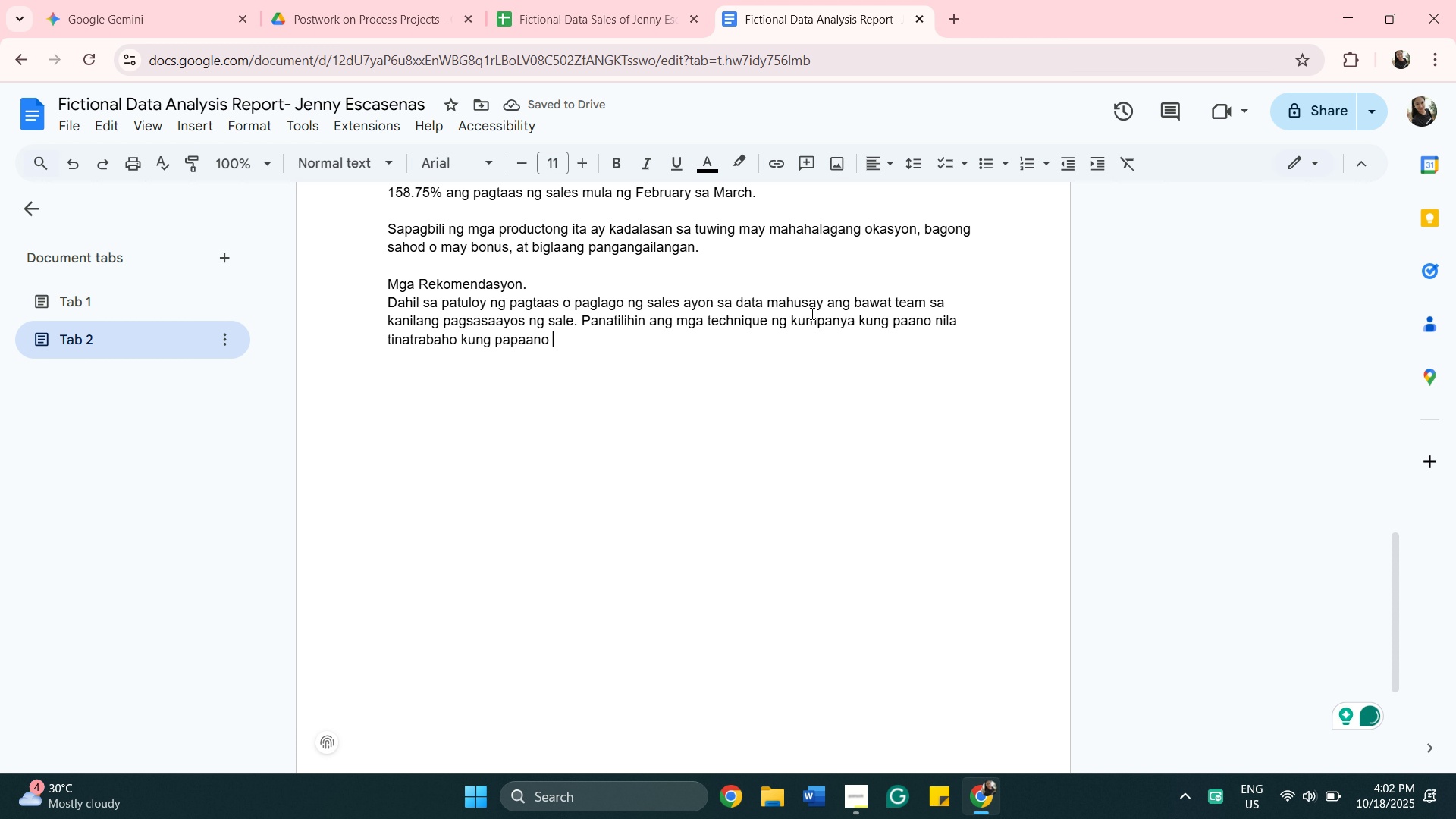 
left_click([770, 308])
 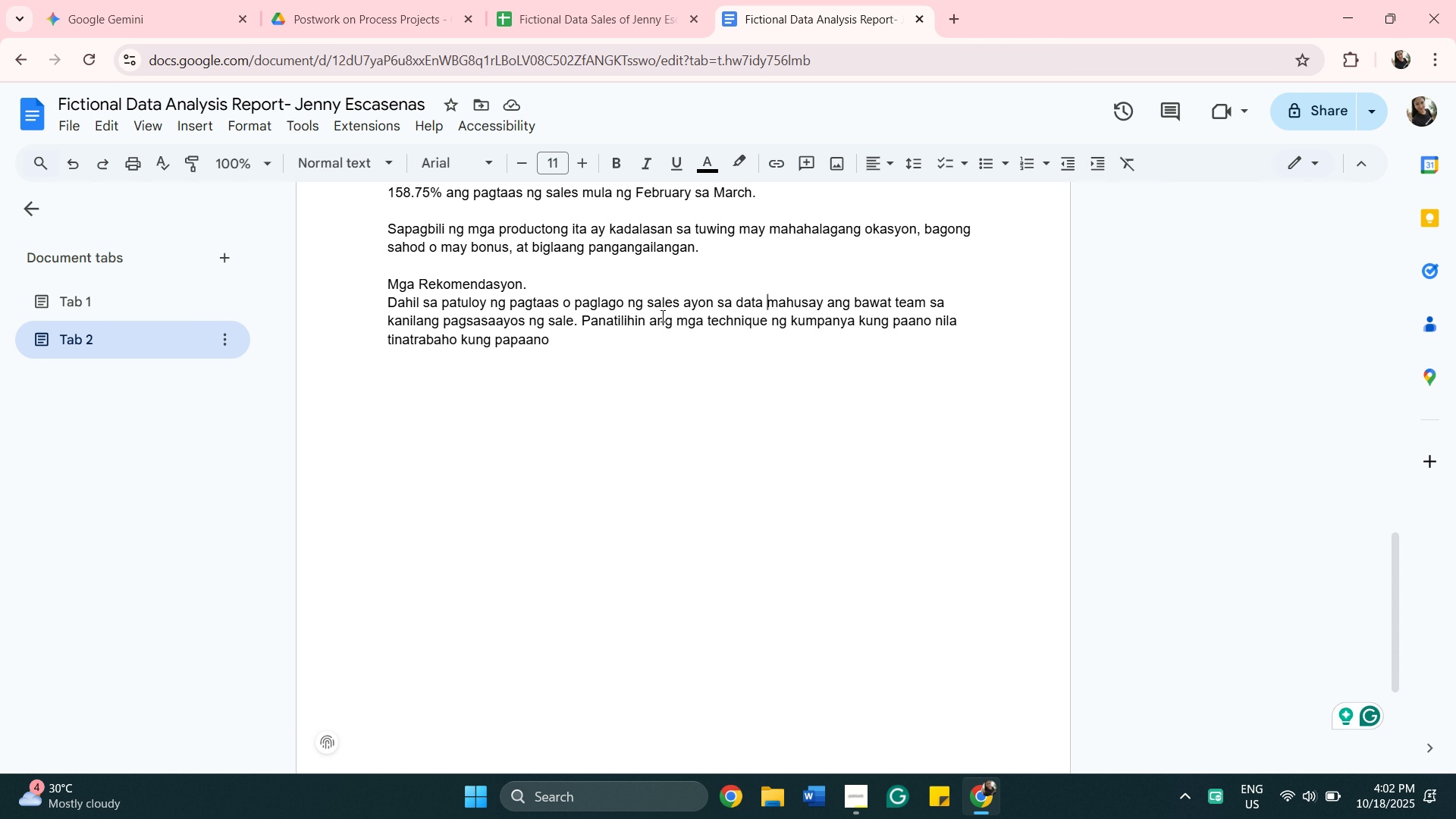 
key(Backspace)
 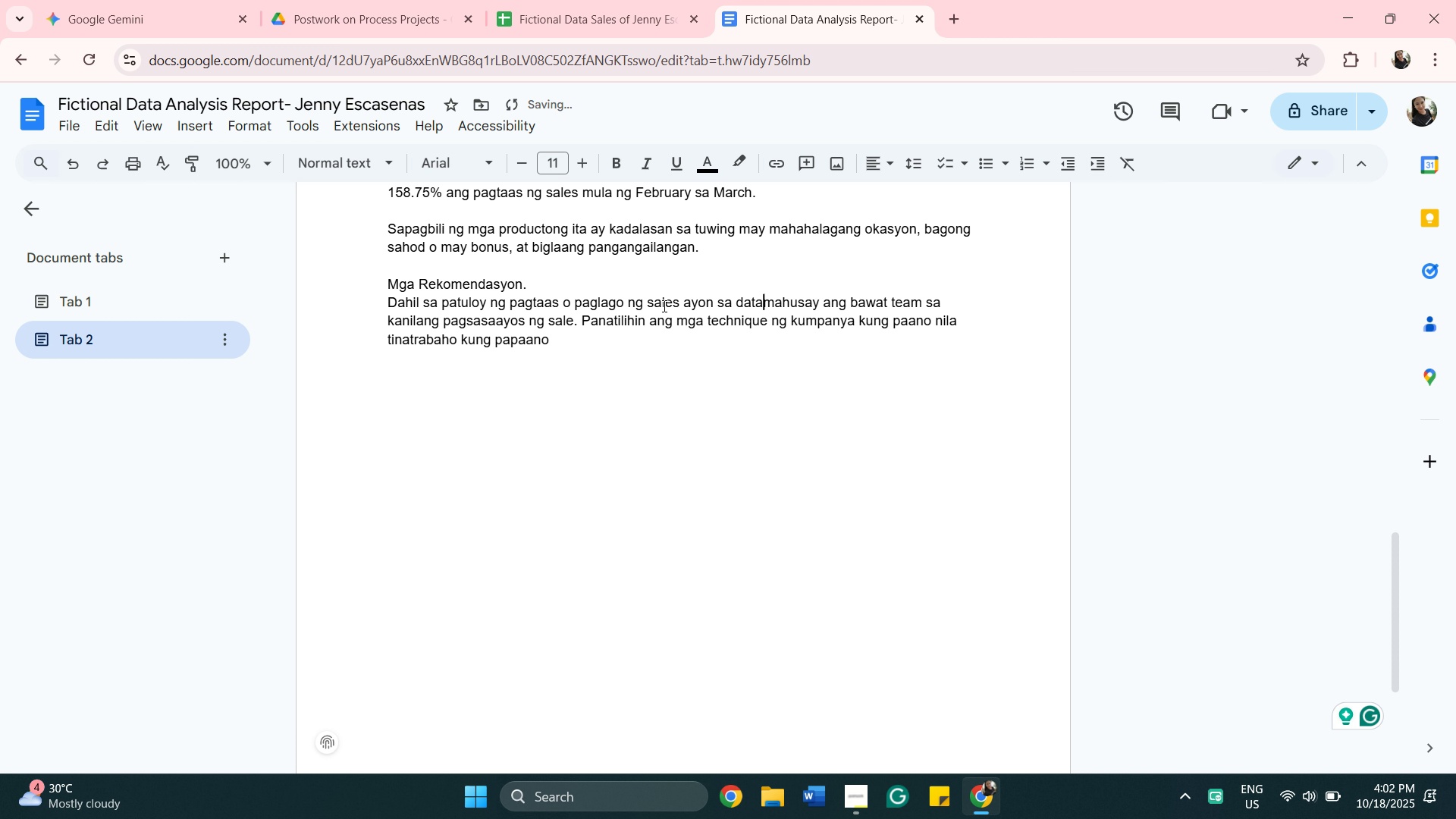 
key(Comma)
 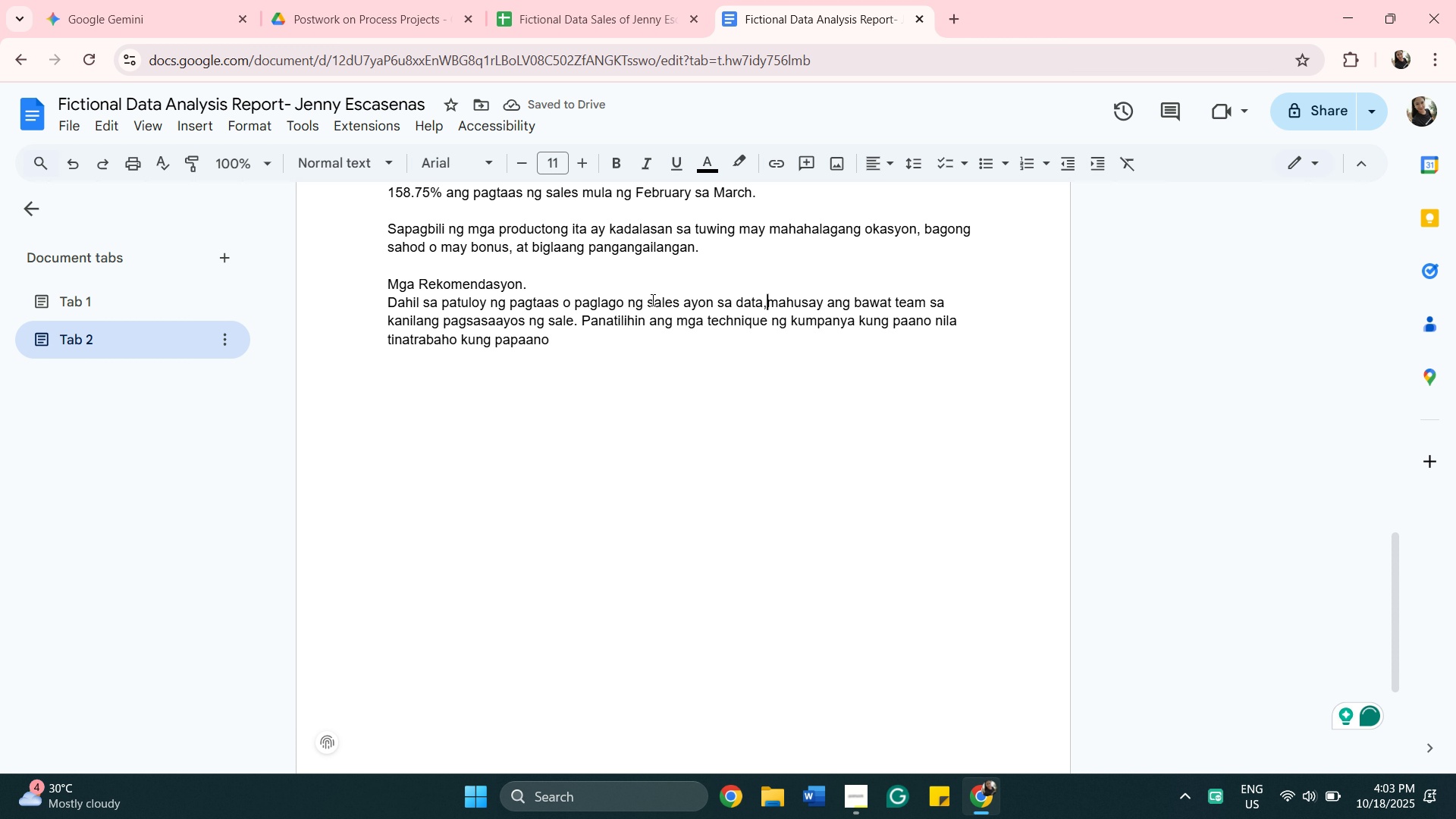 
key(Space)
 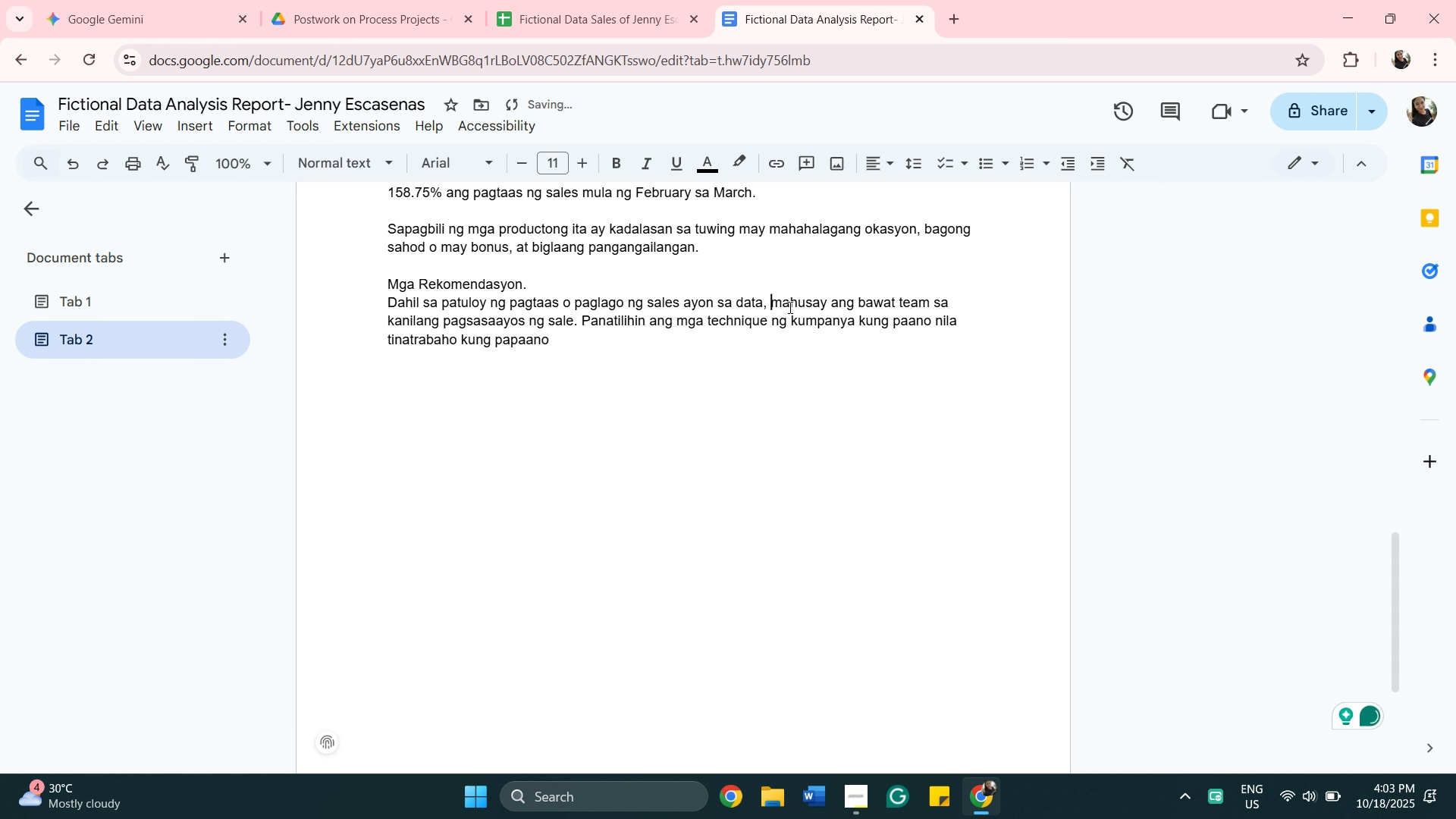 
left_click([789, 307])
 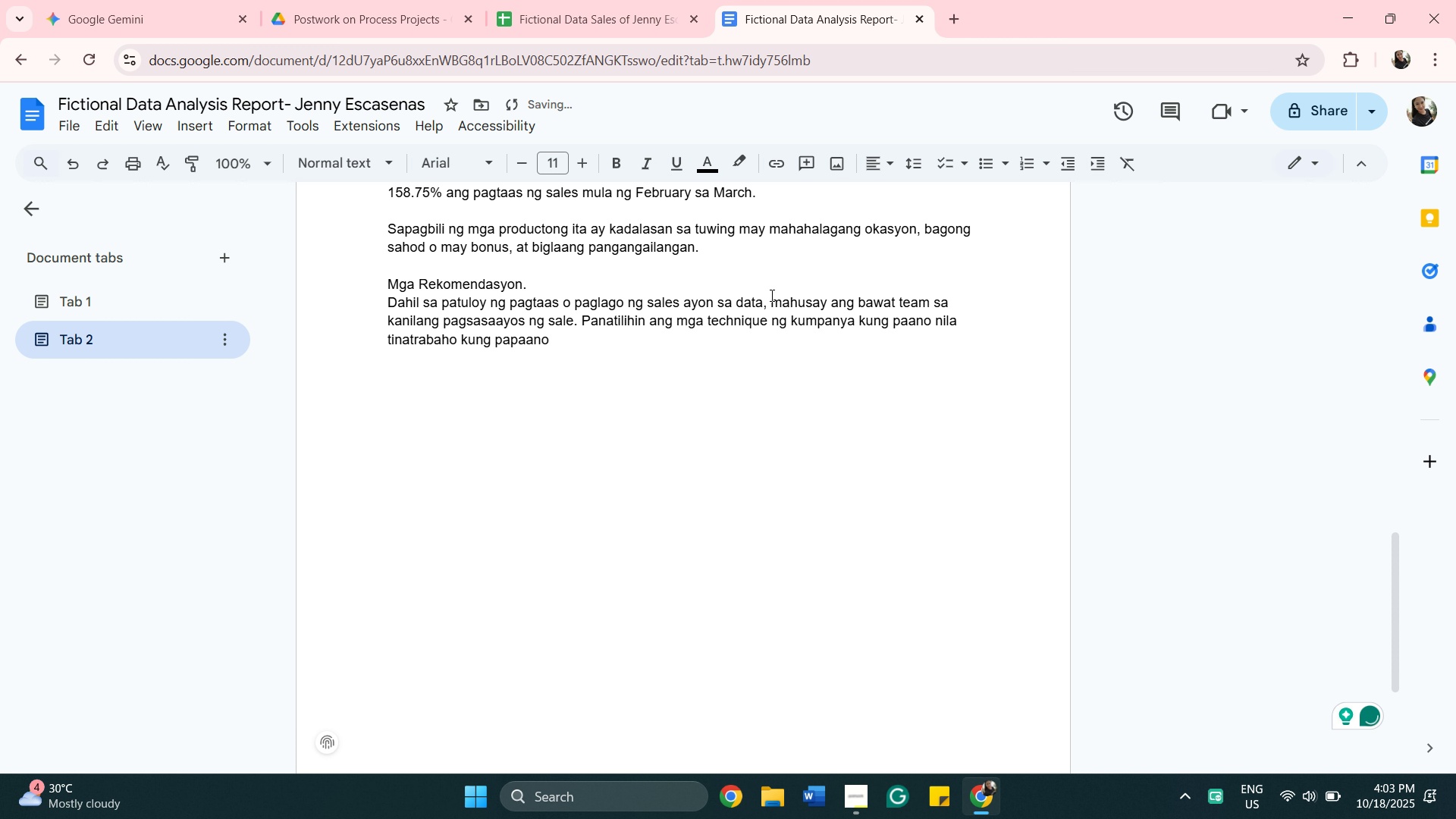 
type(hu)
 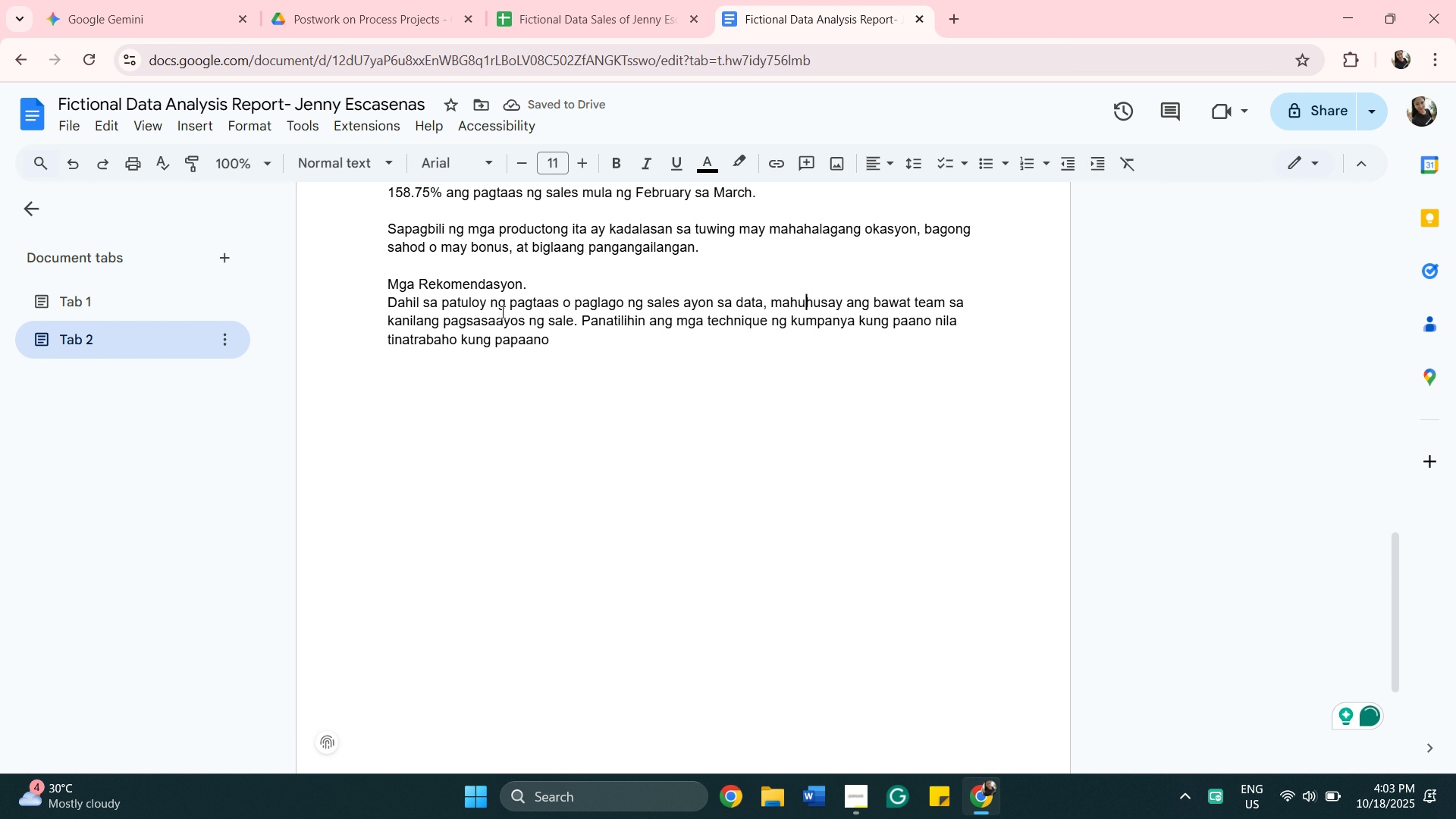 
wait(5.04)
 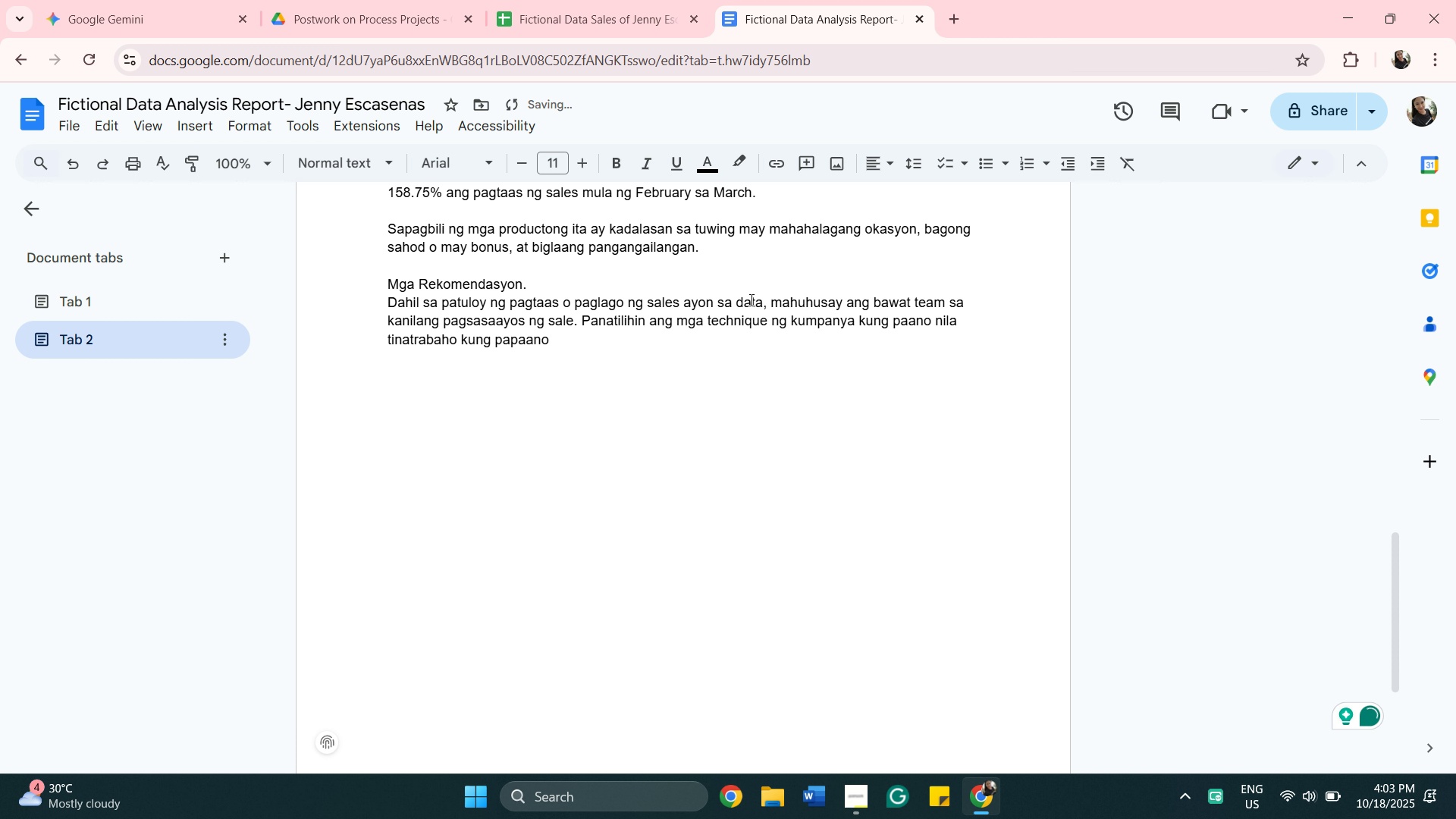 
left_click([443, 314])
 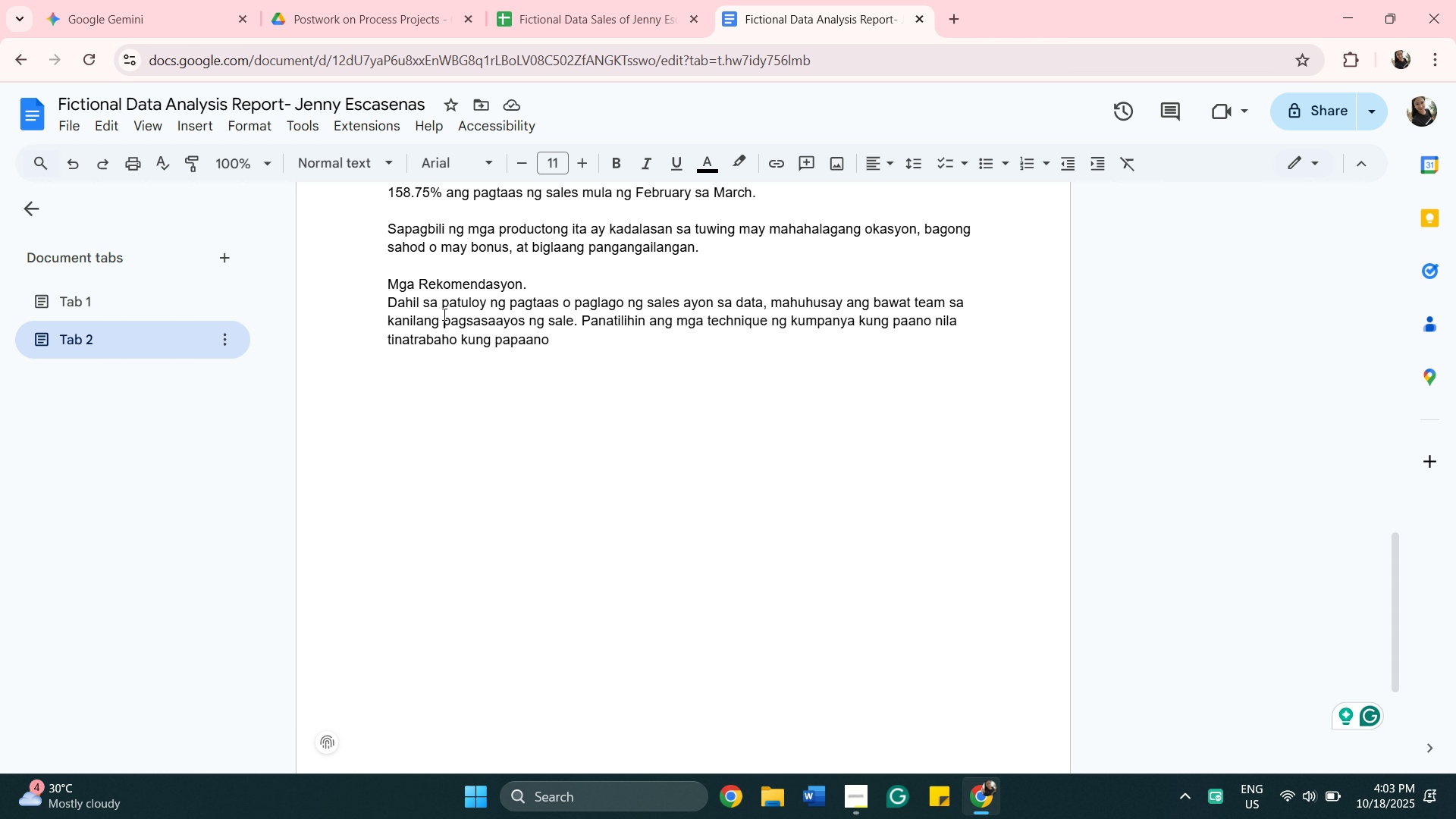 
left_click([443, 314])
 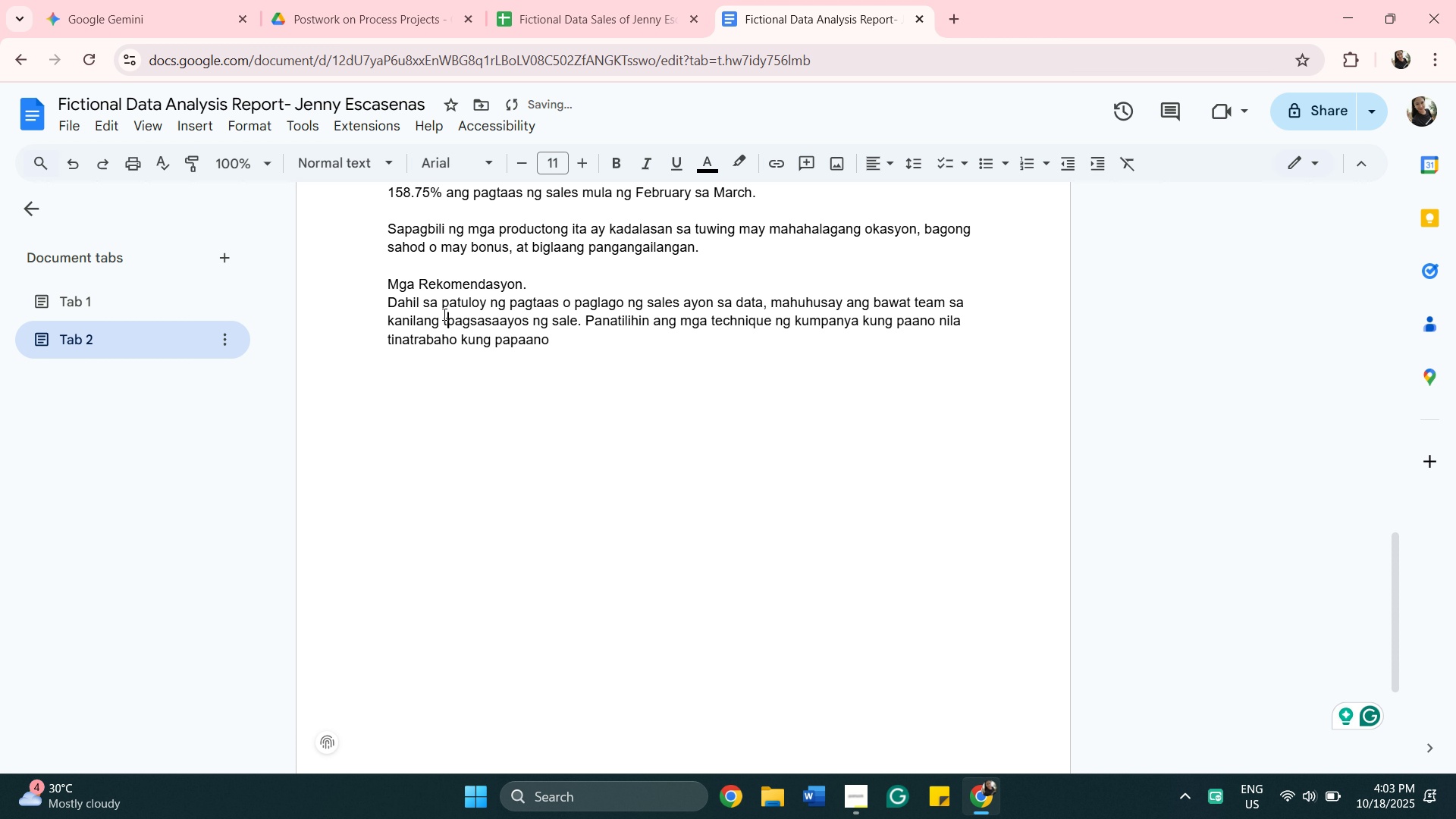 
type(trabaho )
 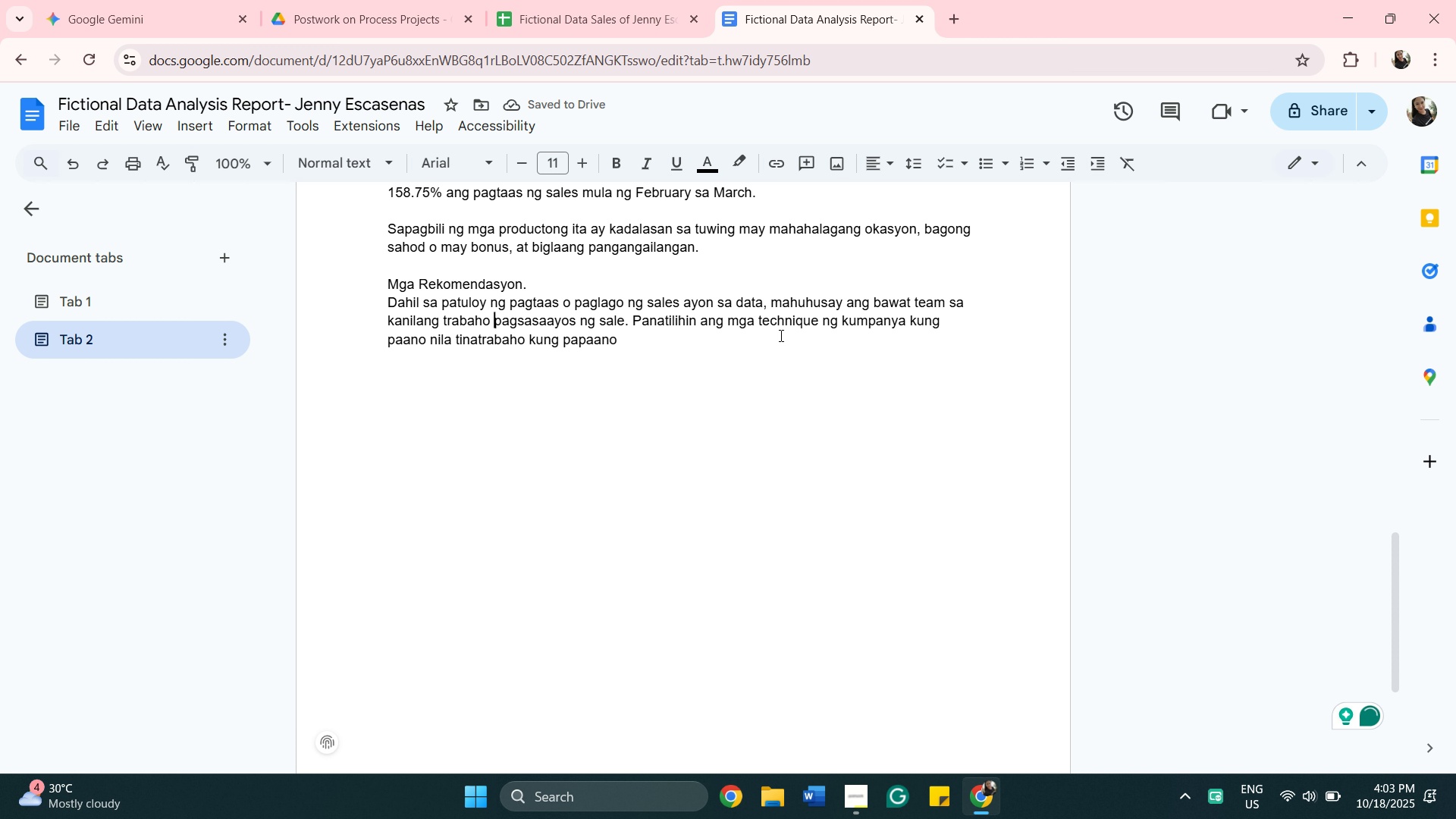 
wait(5.83)
 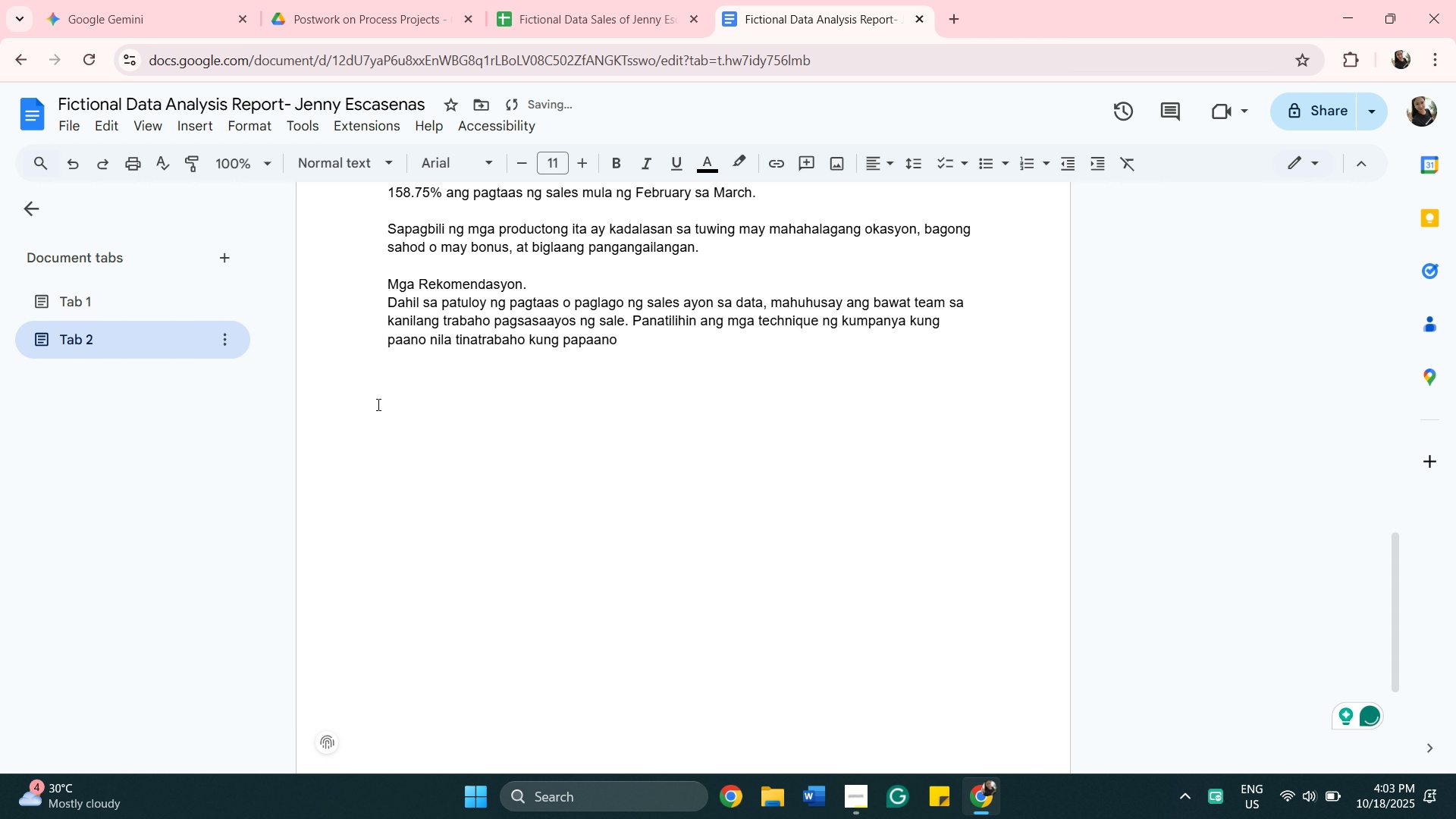 
left_click([780, 335])
 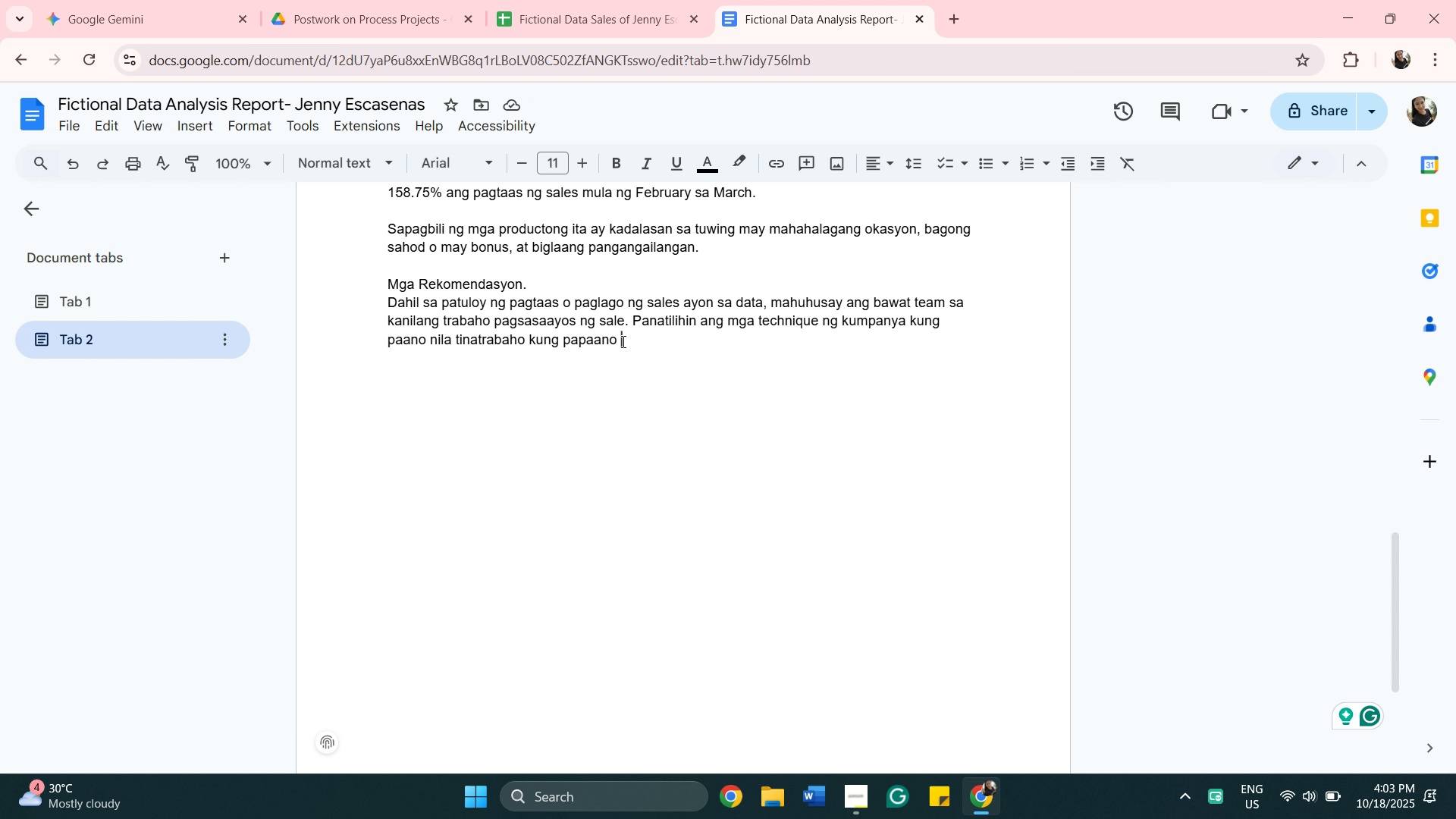 
left_click_drag(start_coordinate=[620, 340], to_coordinate=[528, 341])
 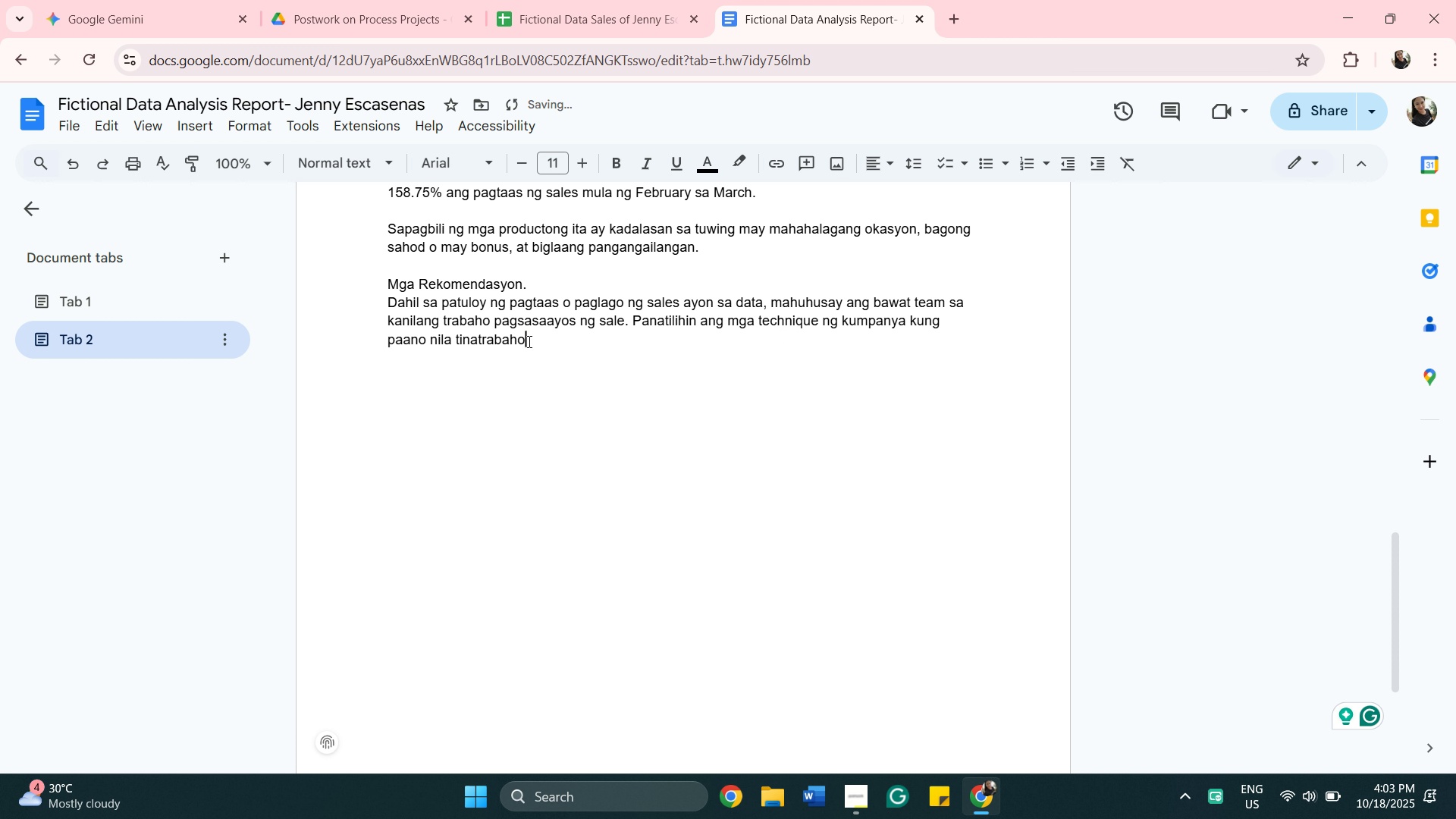 
key(Backspace)
type( ang )
 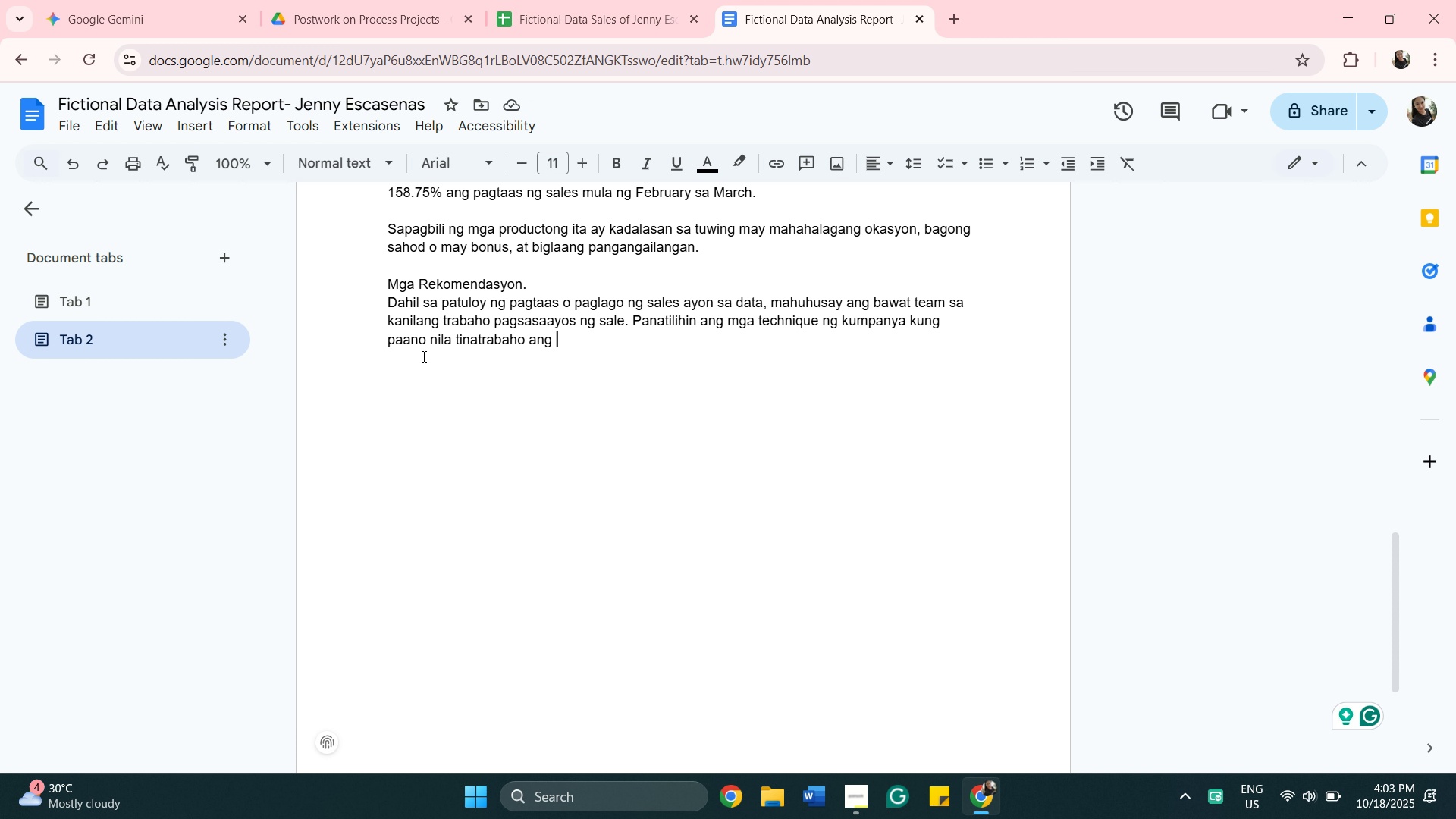 
wait(7.61)
 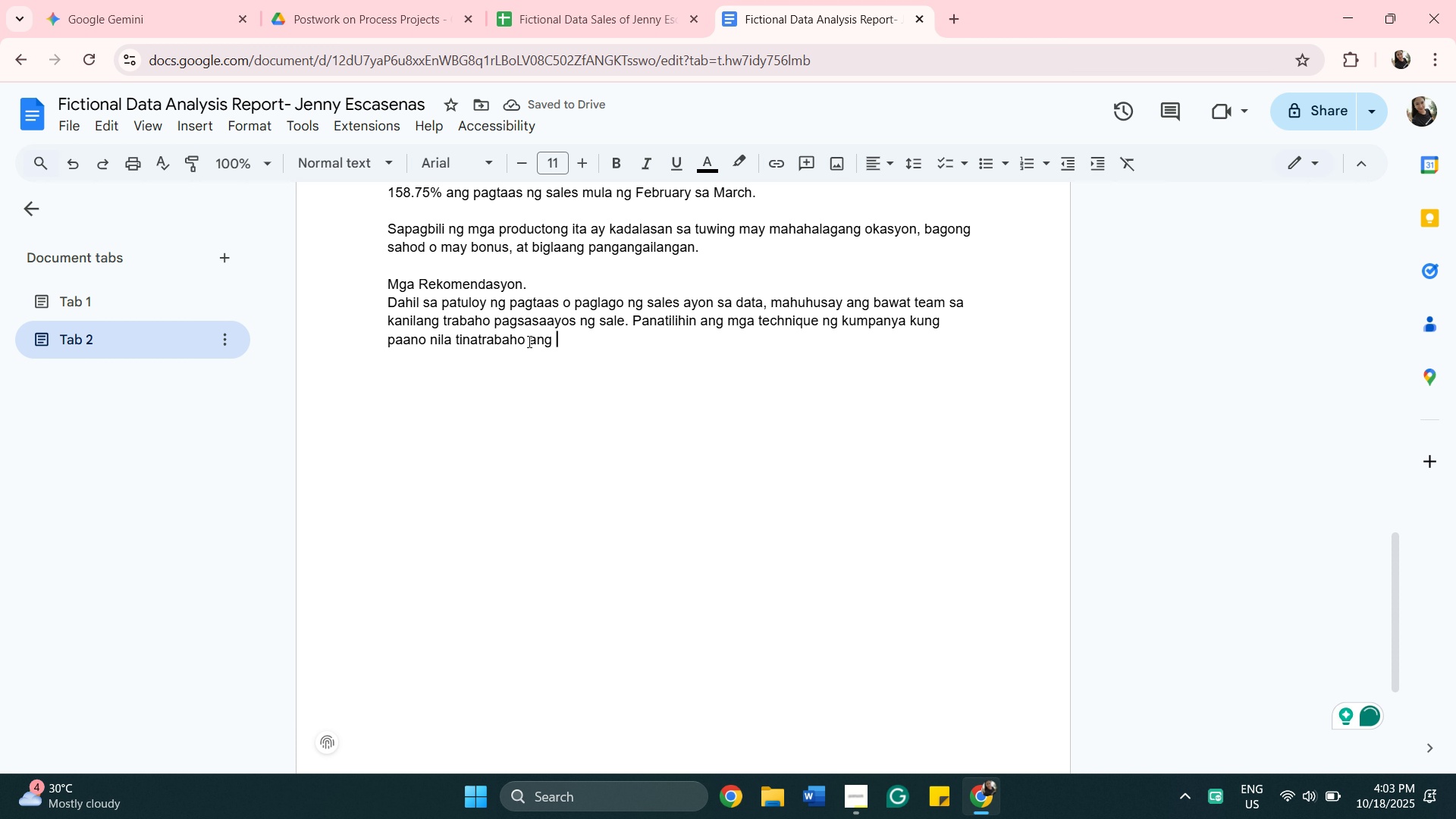 
type( ang)
key(Backspace)
key(Backspace)
key(Backspace)
 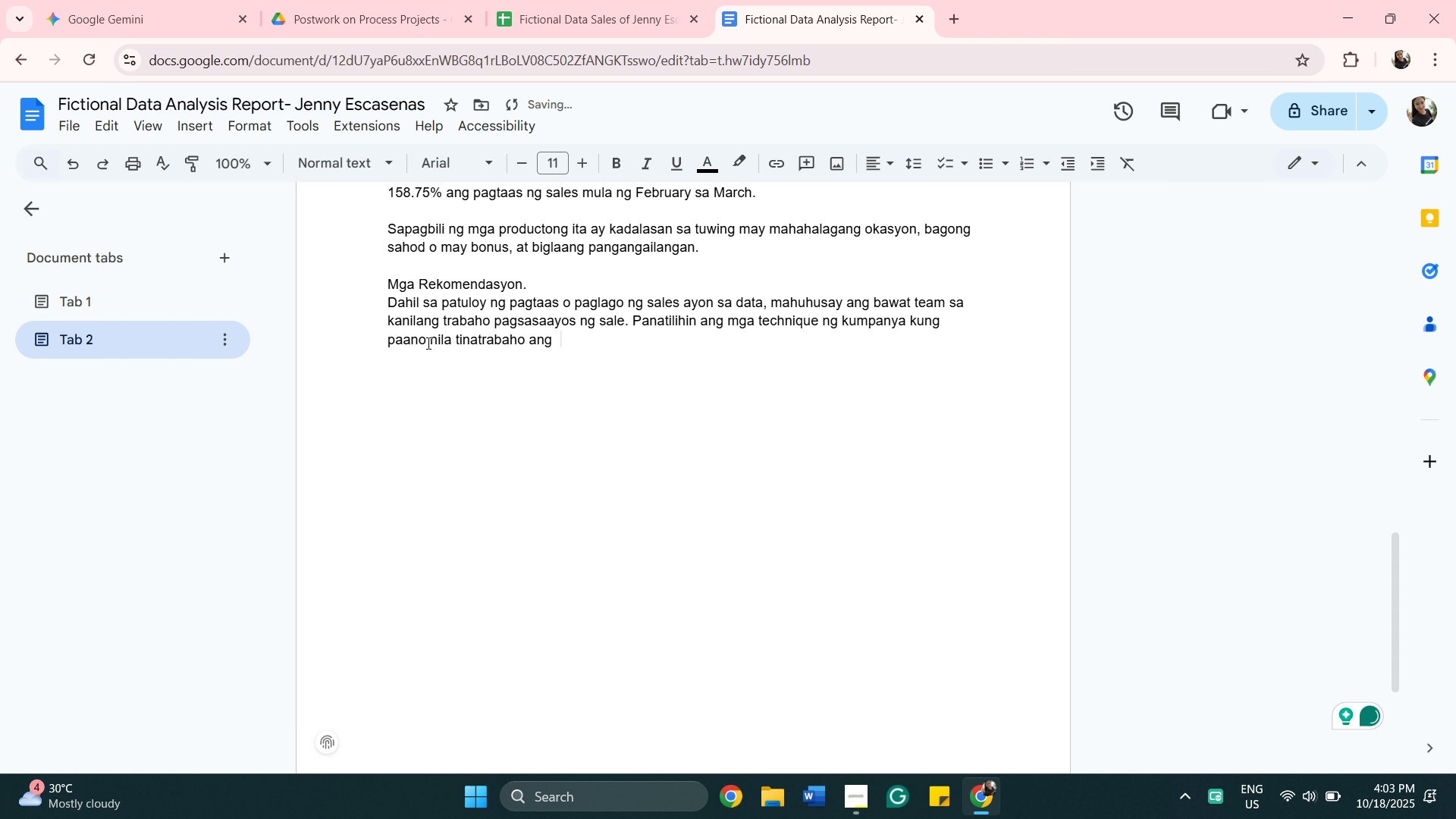 
left_click([430, 343])
 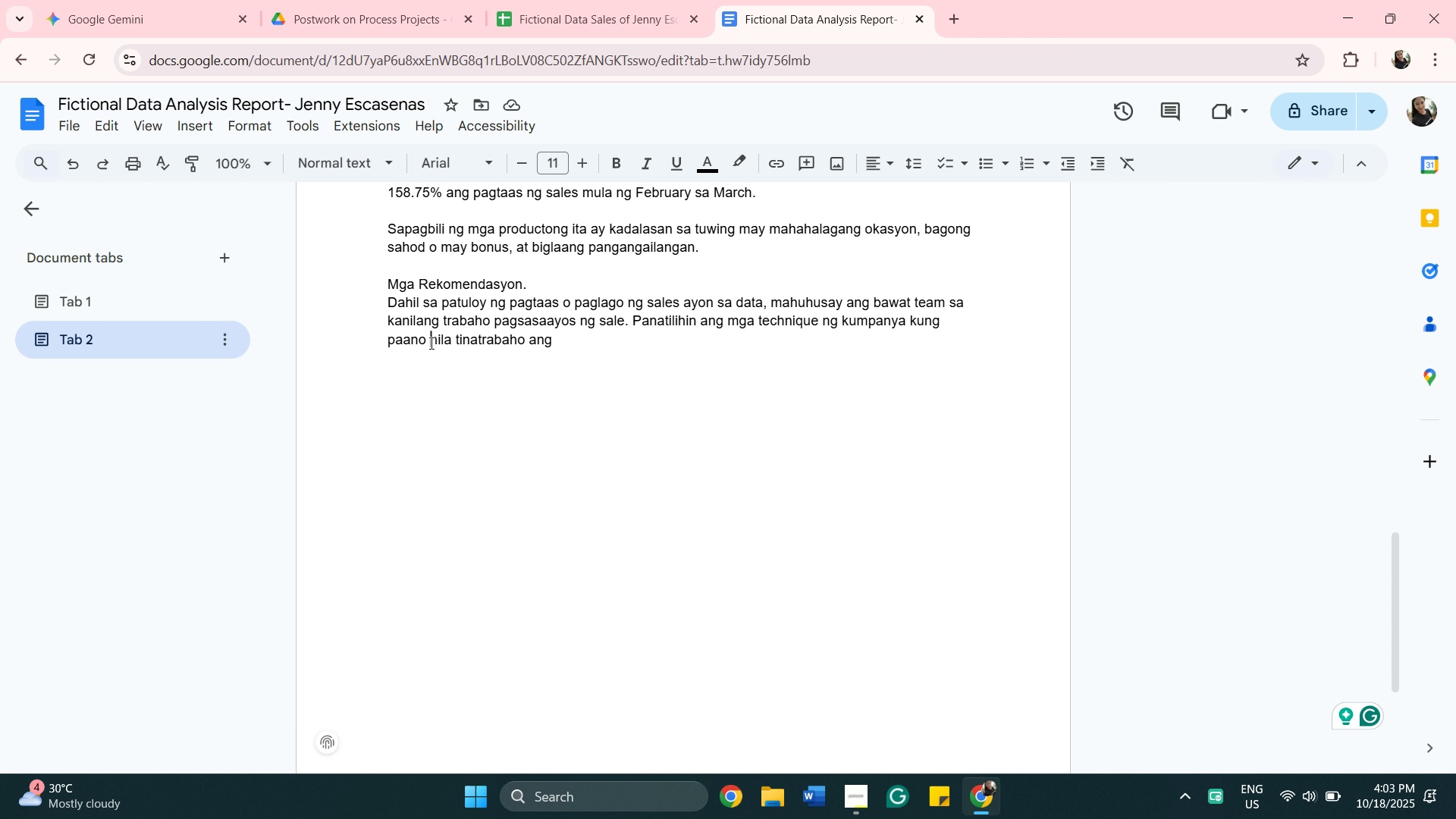 
wait(5.54)
 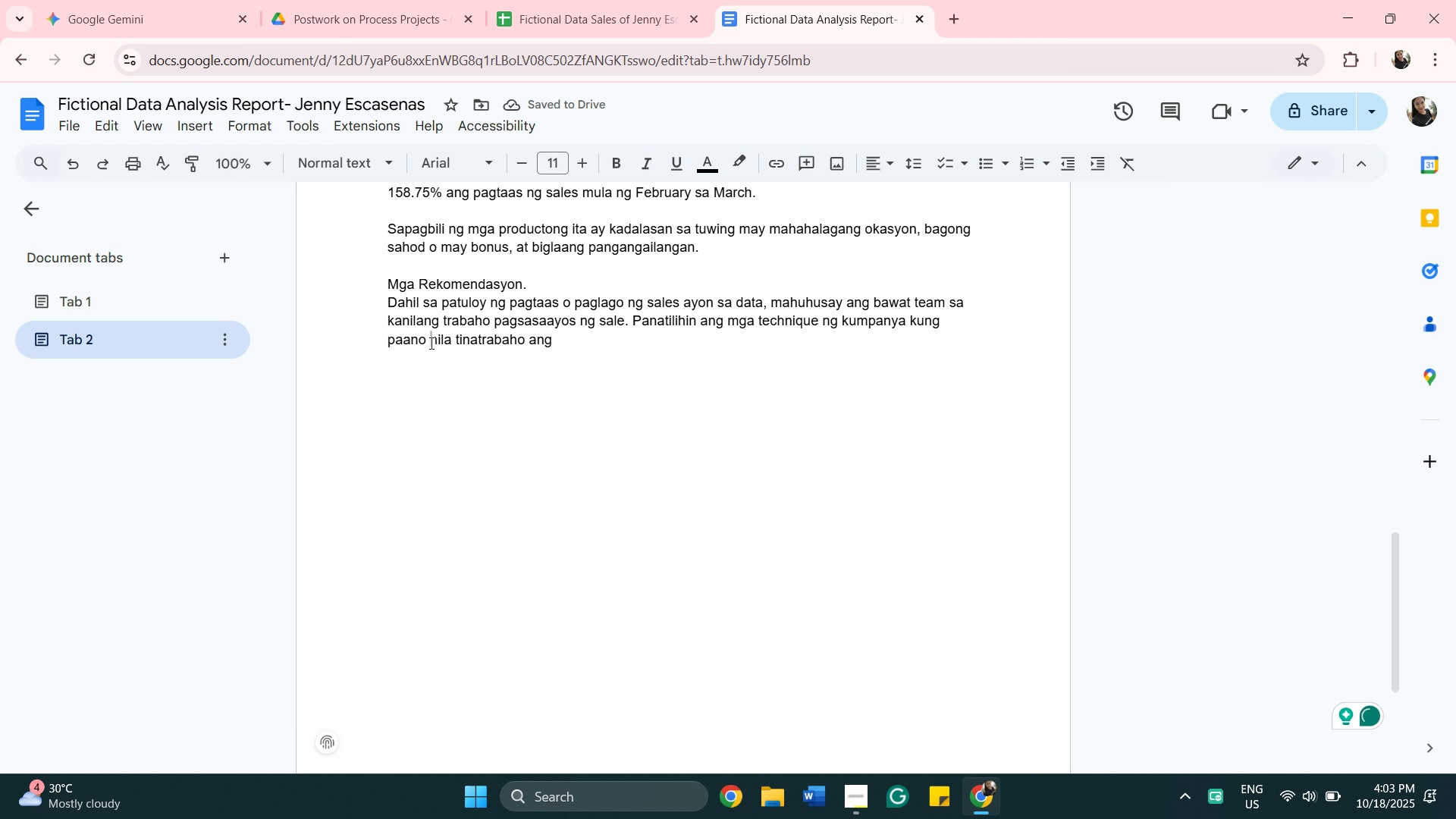 
type(ang mga diskarte )
 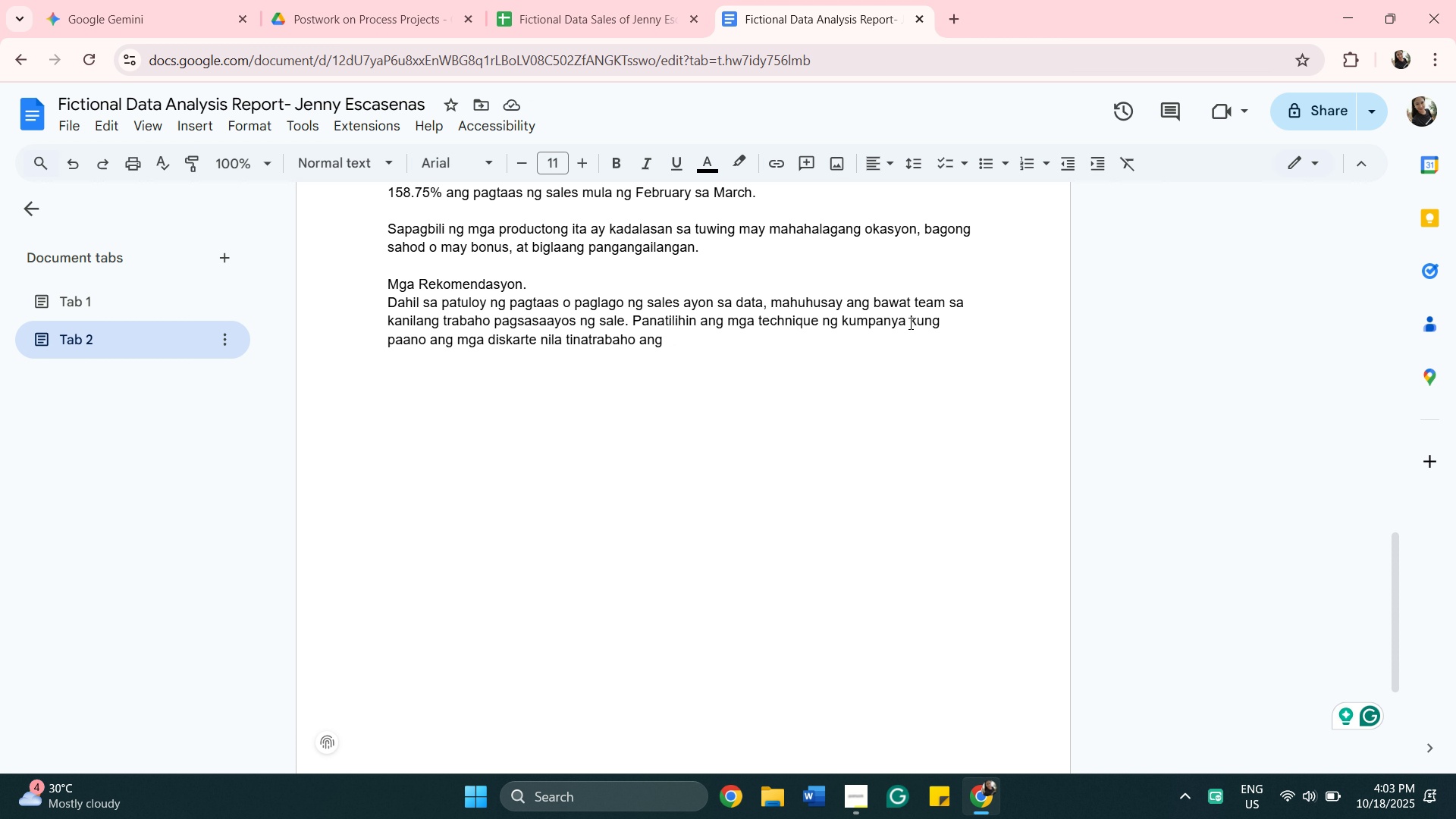 
wait(12.64)
 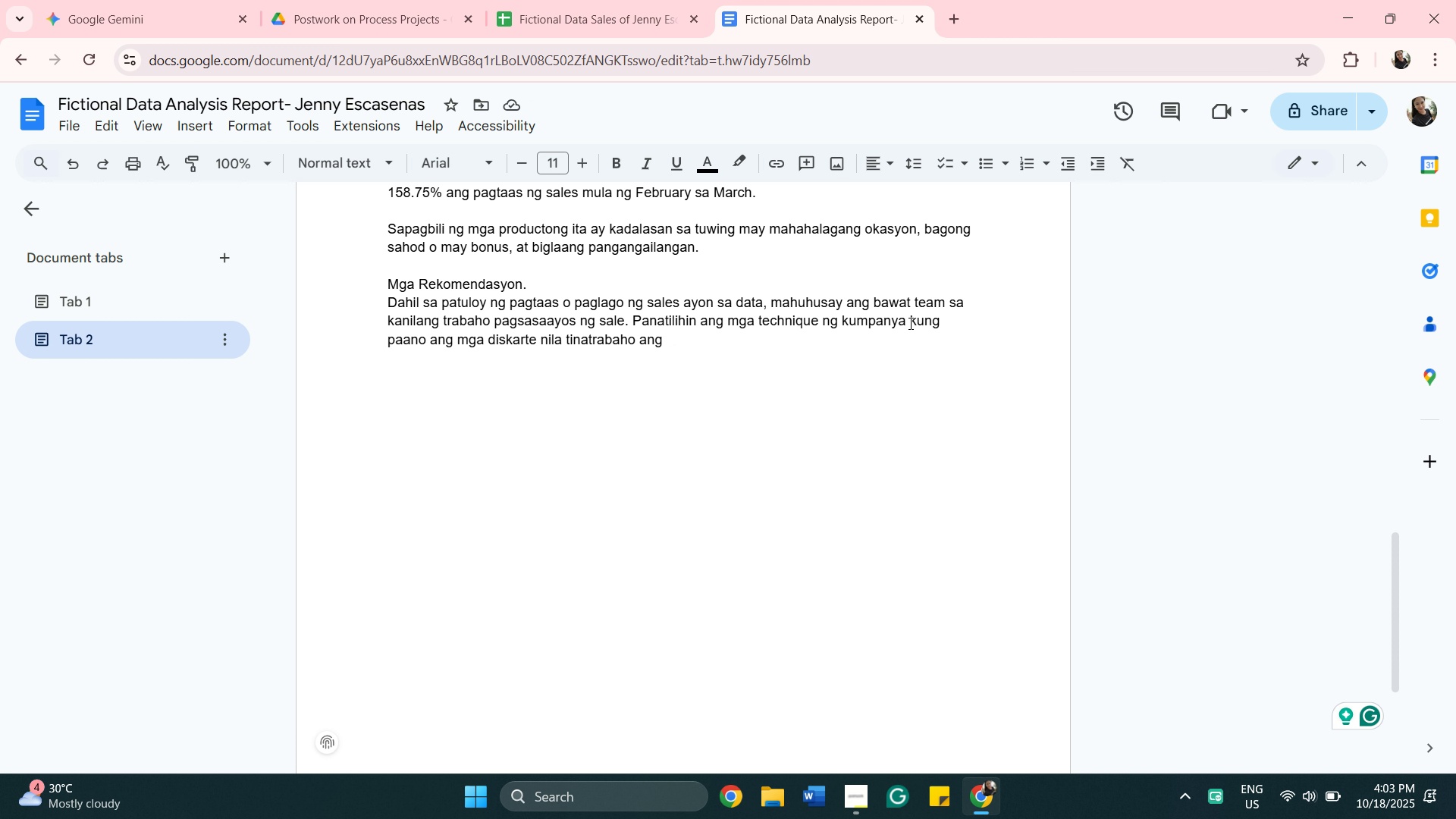 
left_click([568, 343])
 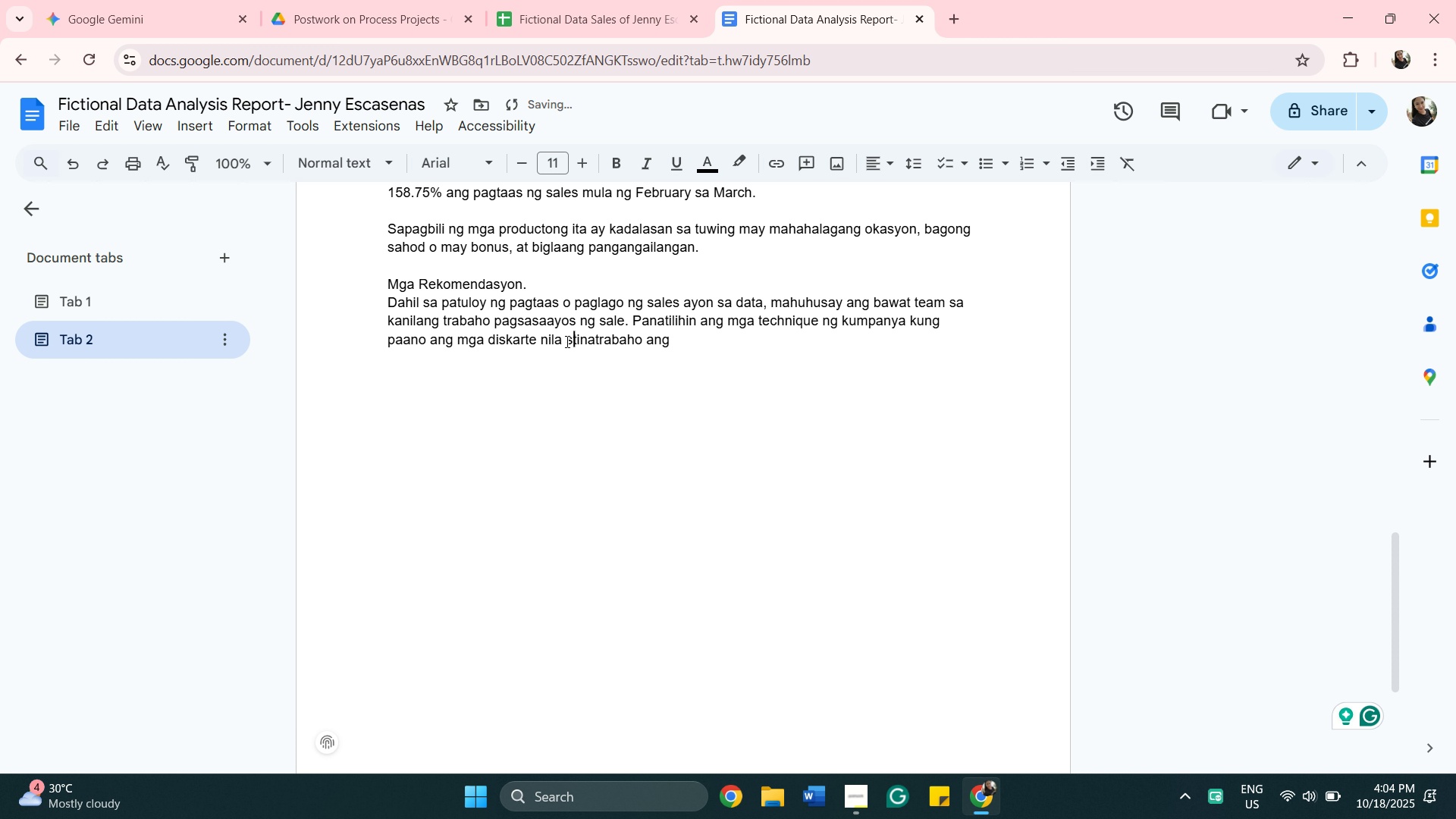 
type(sa )
key(Backspace)
type( sa pagtaas ng salees)
key(Backspace)
key(Backspace)
type(s.)
 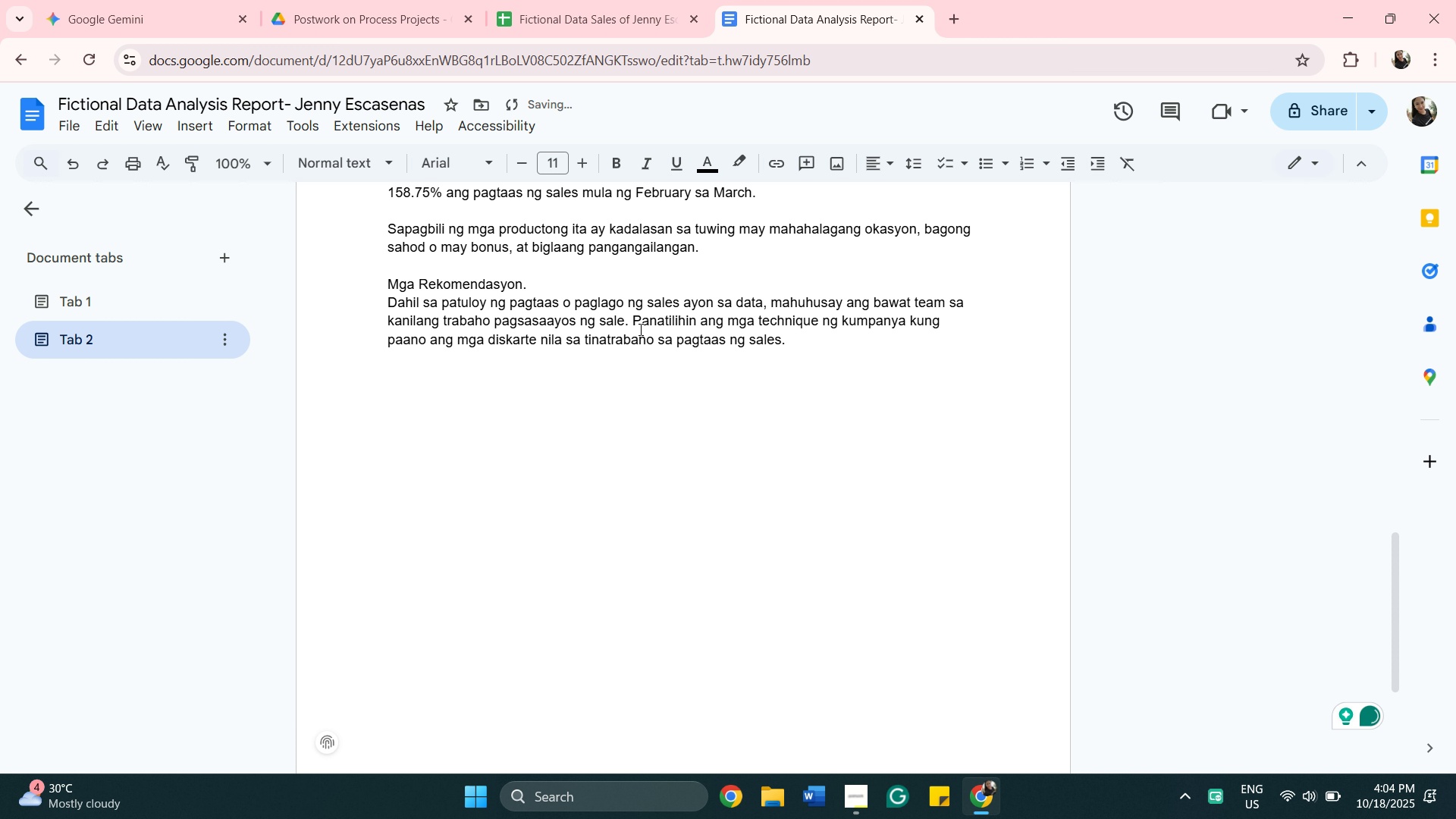 
left_click_drag(start_coordinate=[701, 334], to_coordinate=[657, 339])
 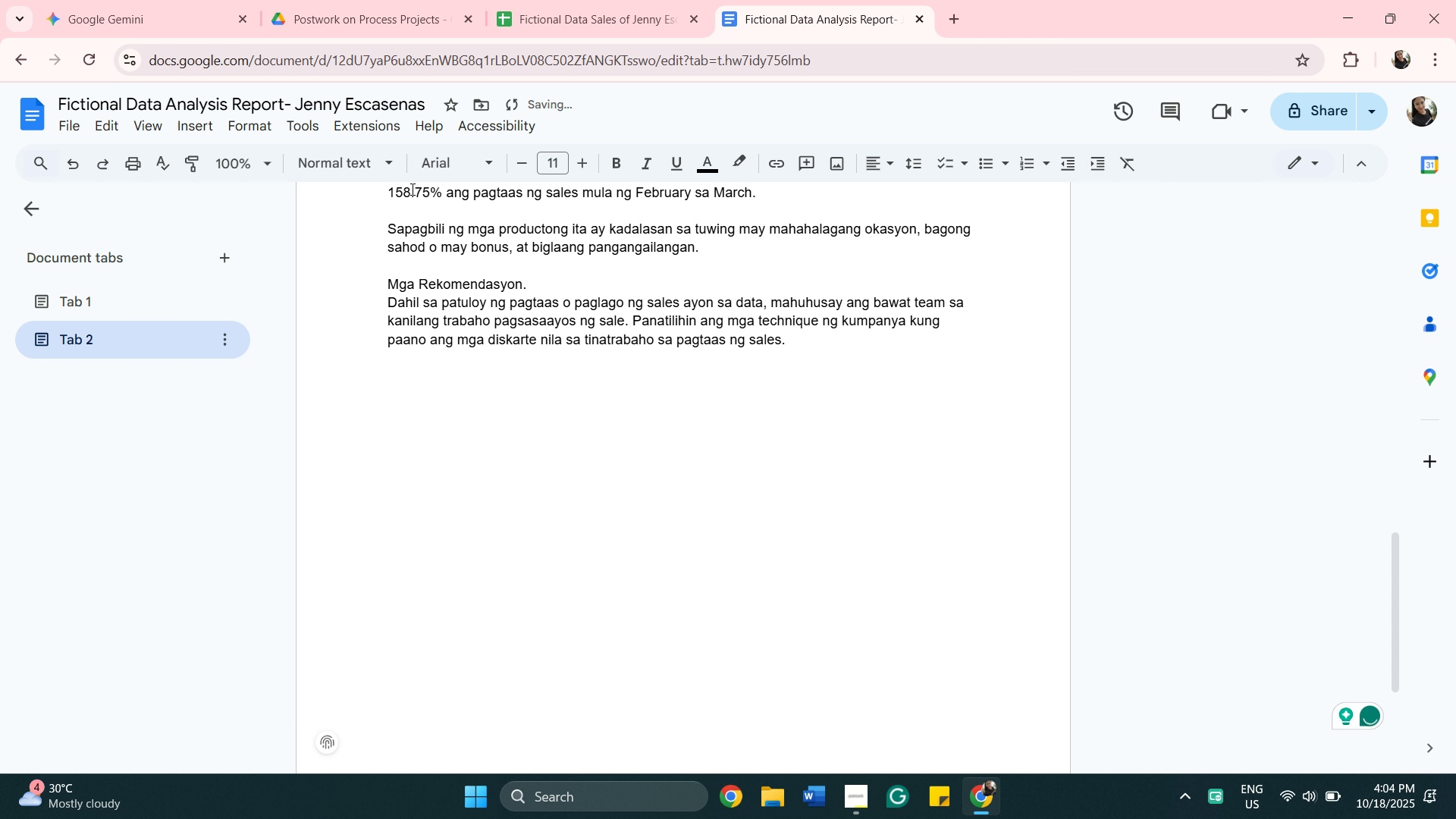 
wait(6.62)
 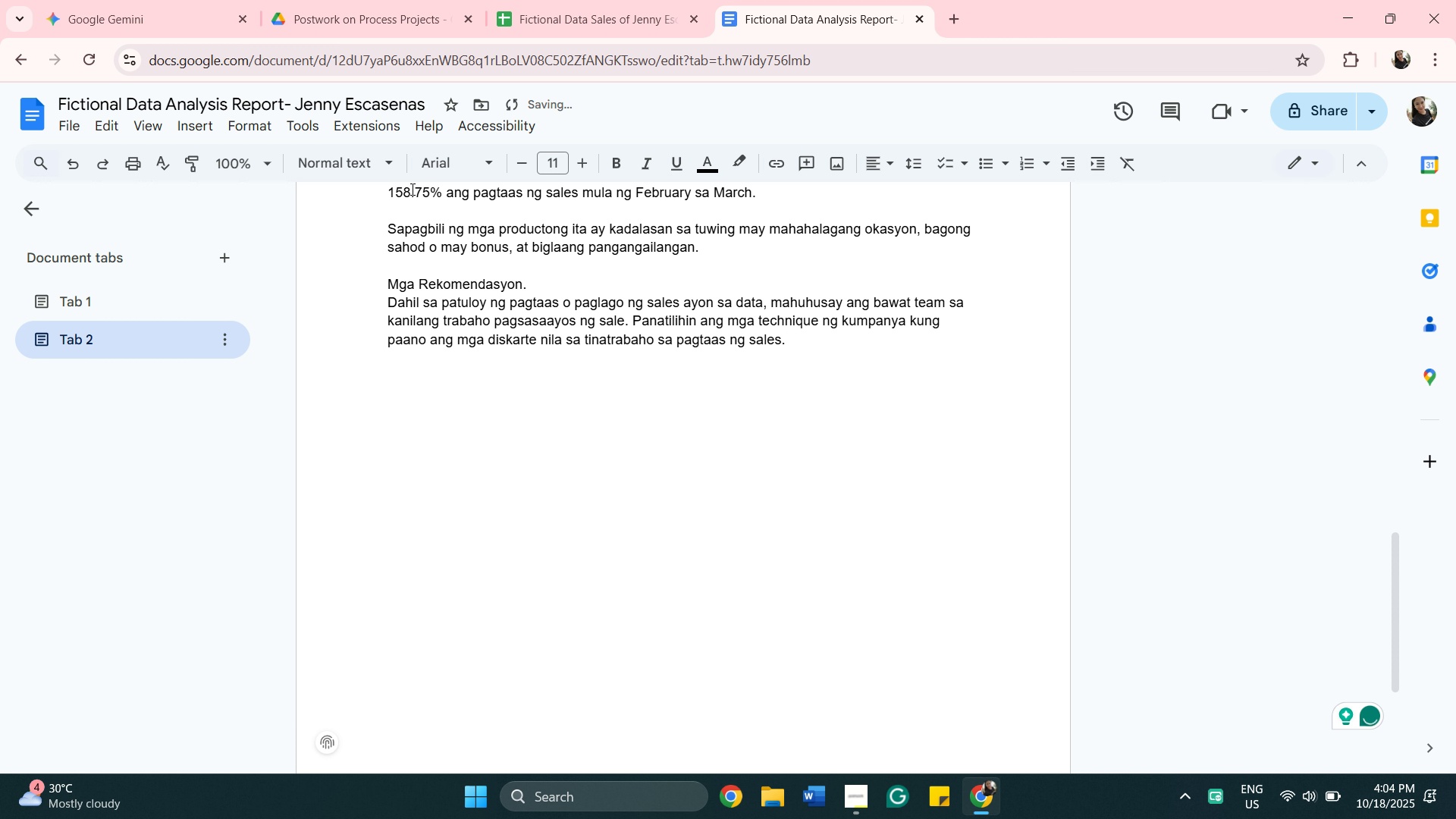 
left_click([421, 284])
 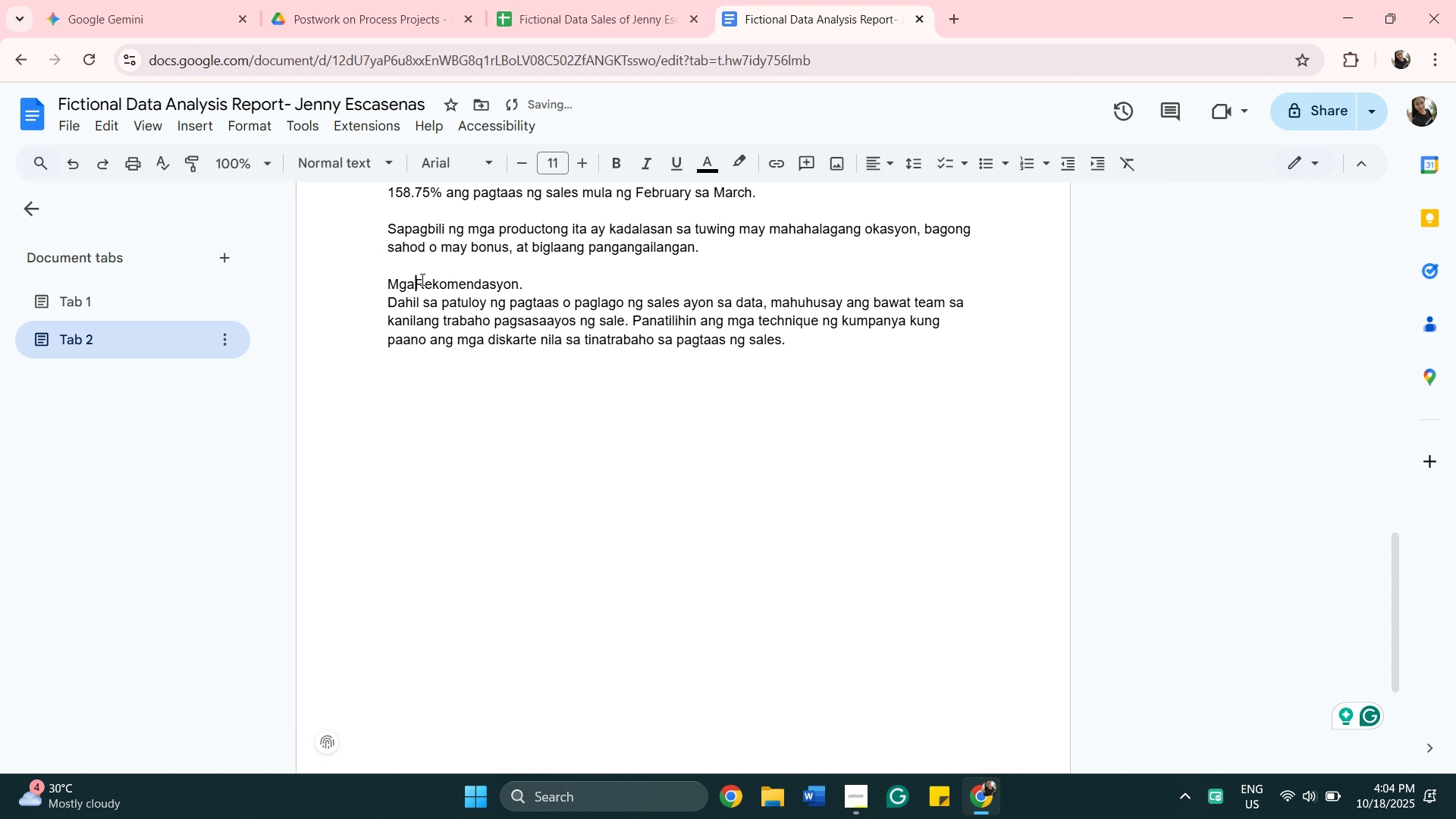 
key(Backspace)
 